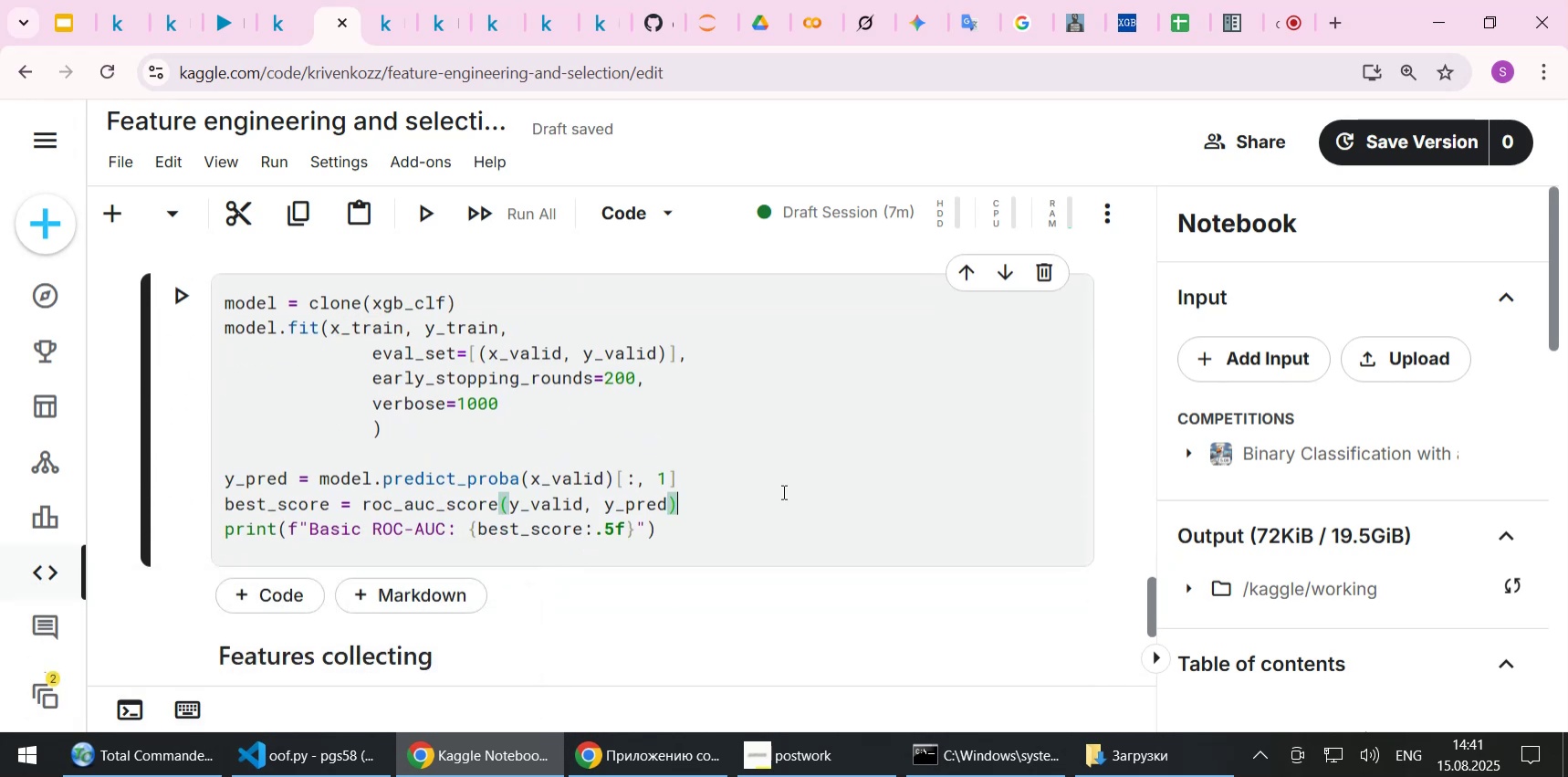 
key(Shift+ShiftLeft)
 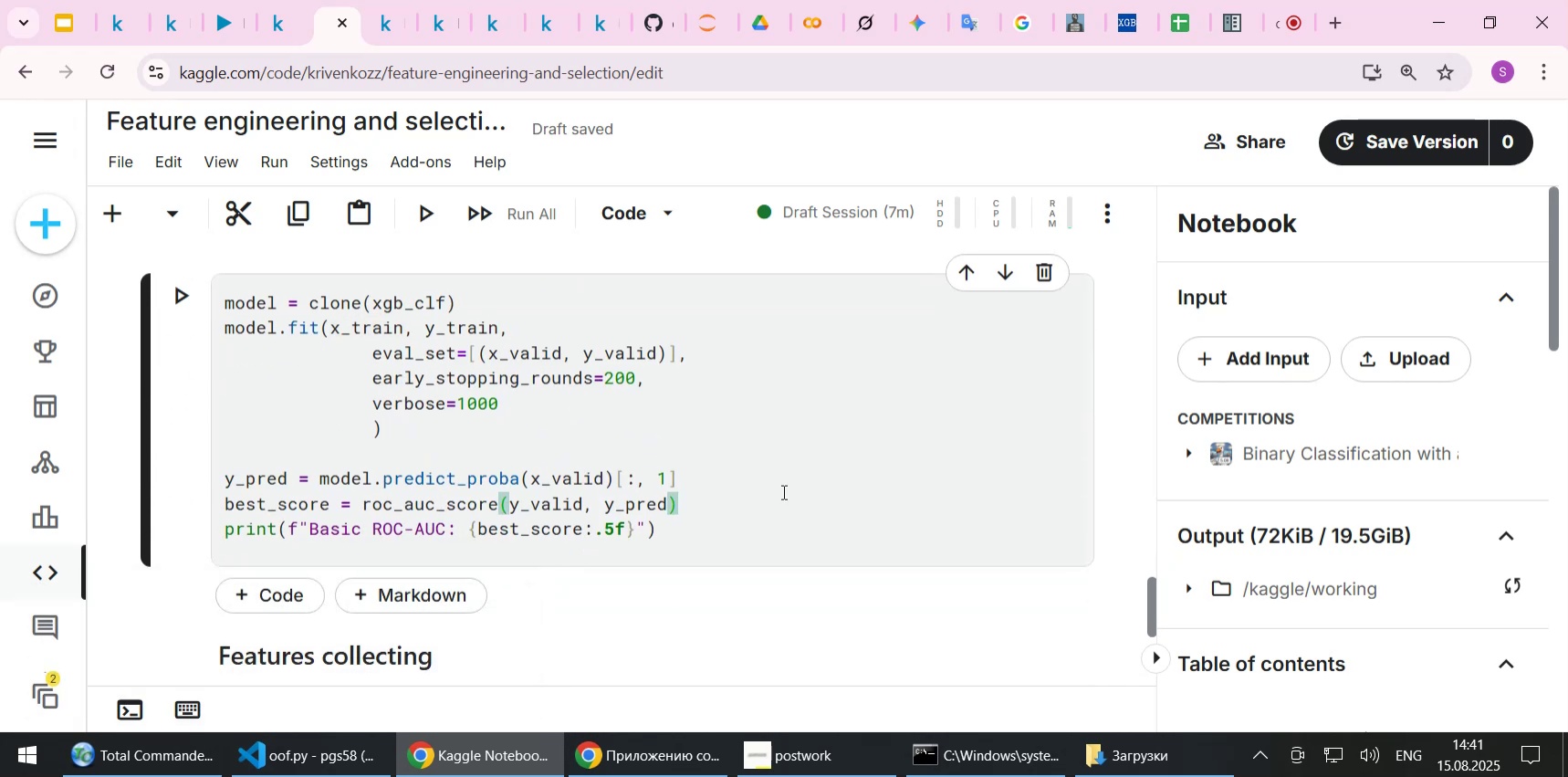 
key(Shift+Enter)
 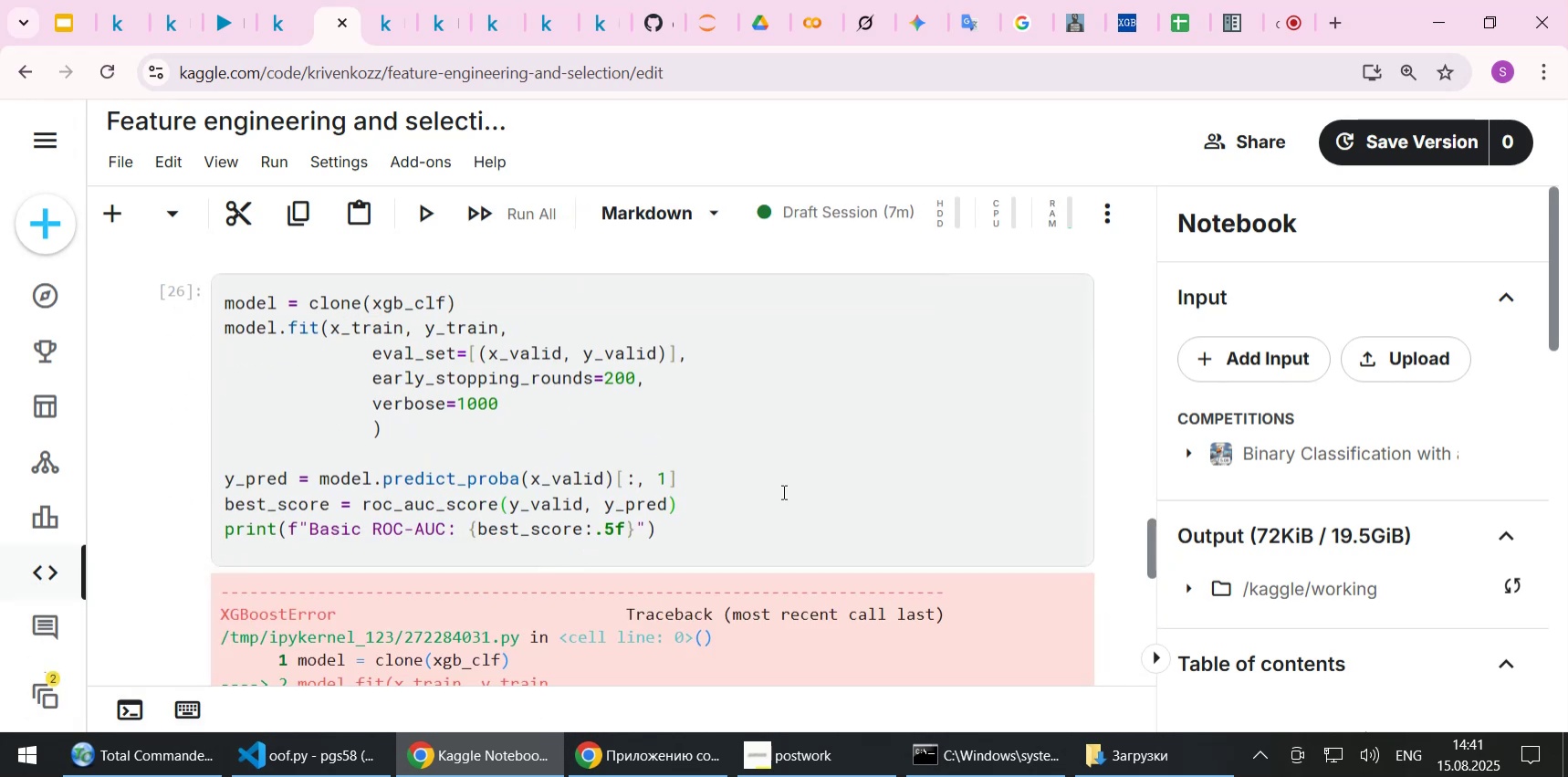 
scroll: coordinate [762, 482], scroll_direction: down, amount: 4.0
 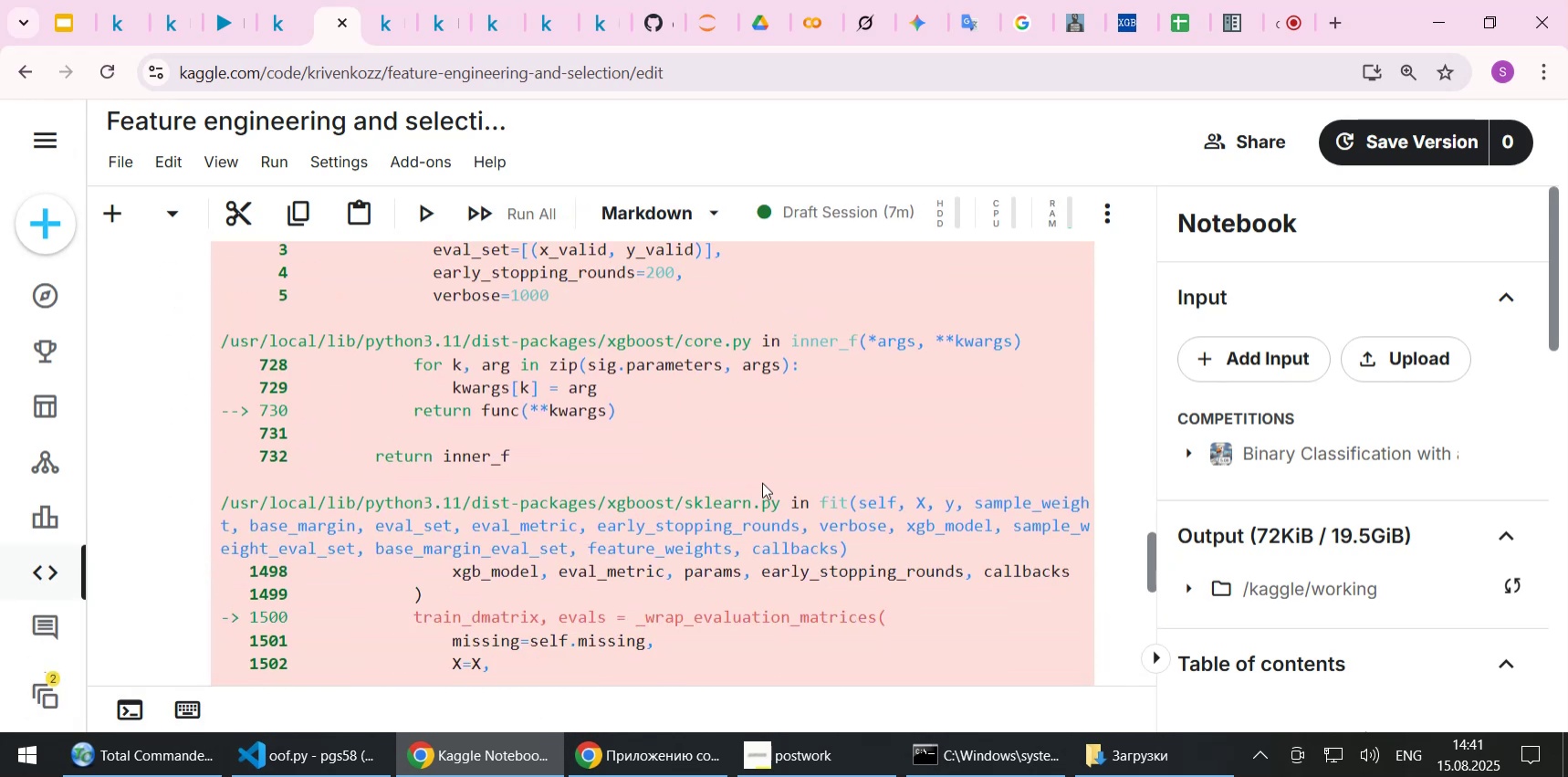 
scroll: coordinate [762, 482], scroll_direction: up, amount: 4.0
 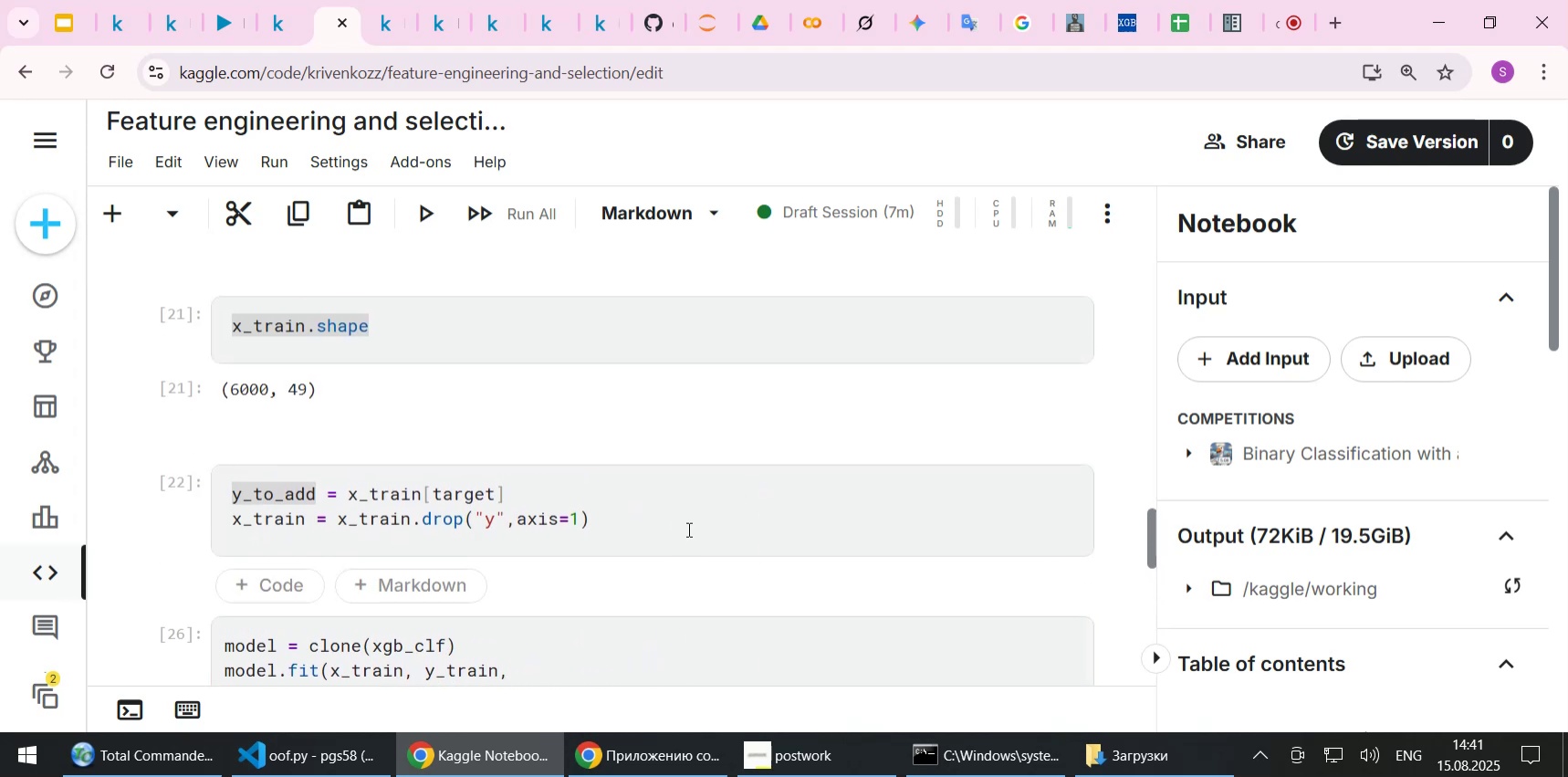 
left_click([687, 523])
 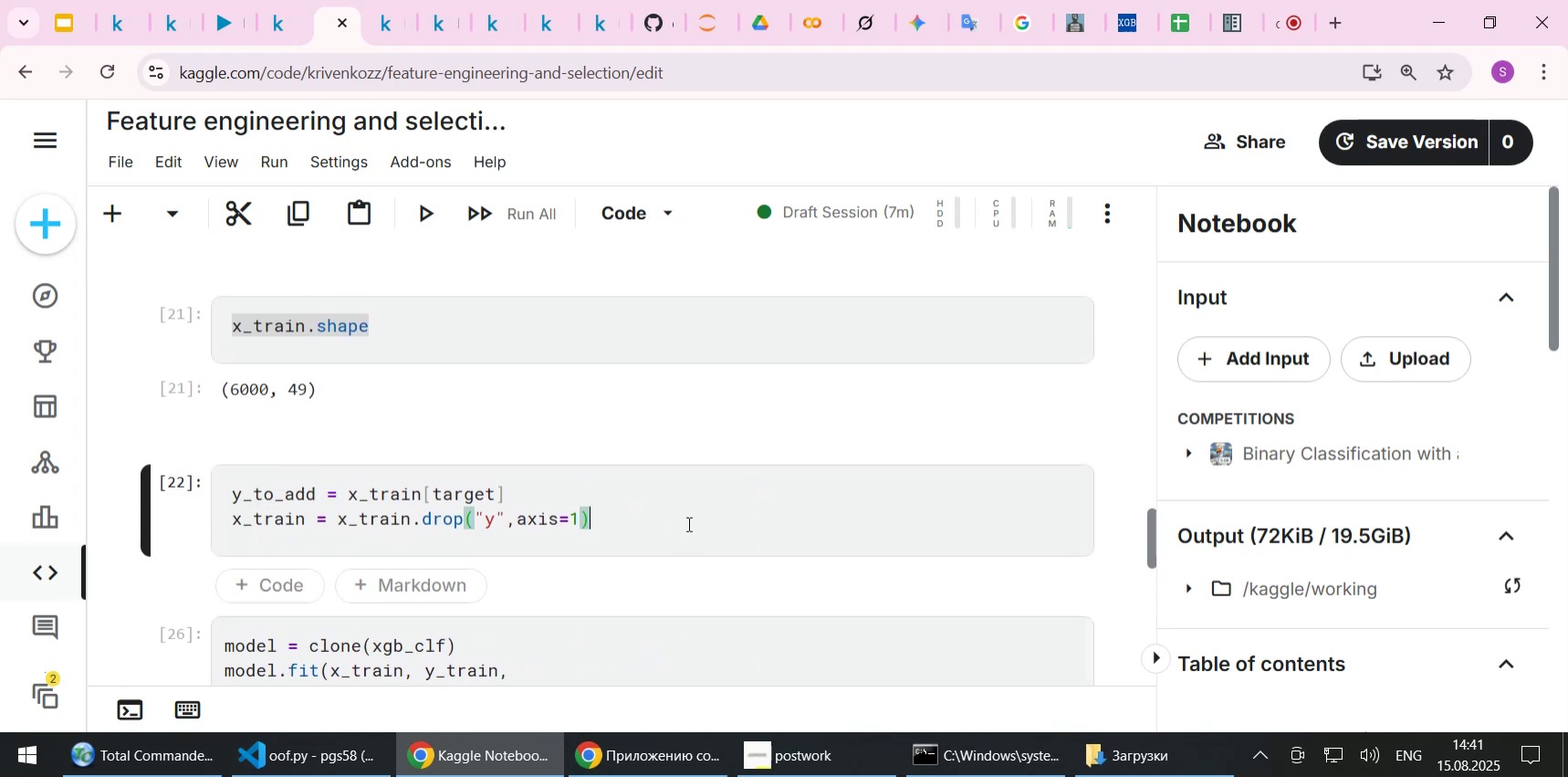 
scroll: coordinate [687, 523], scroll_direction: down, amount: 2.0
 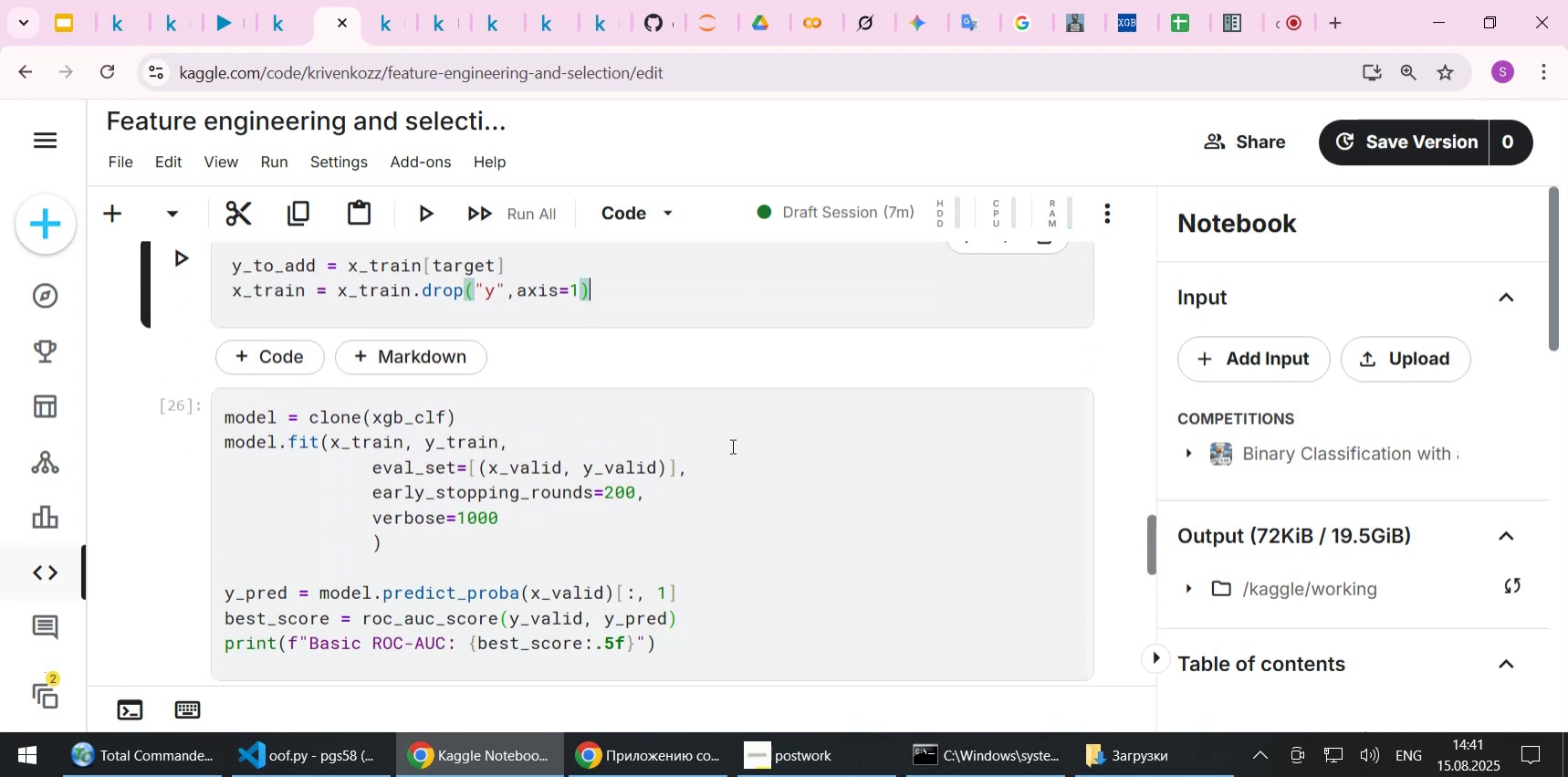 
key(Shift+Enter)
 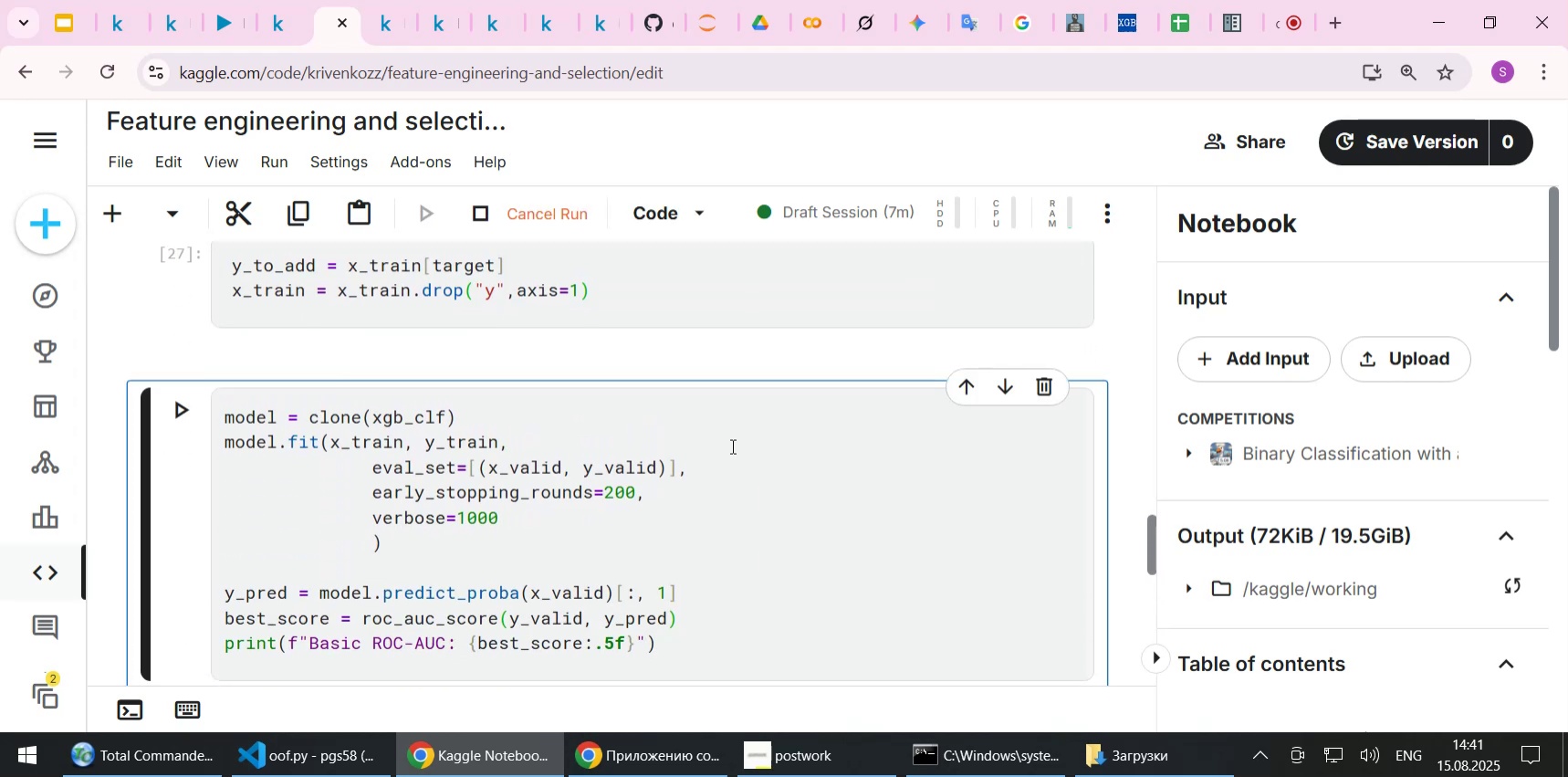 
key(Shift+ShiftLeft)
 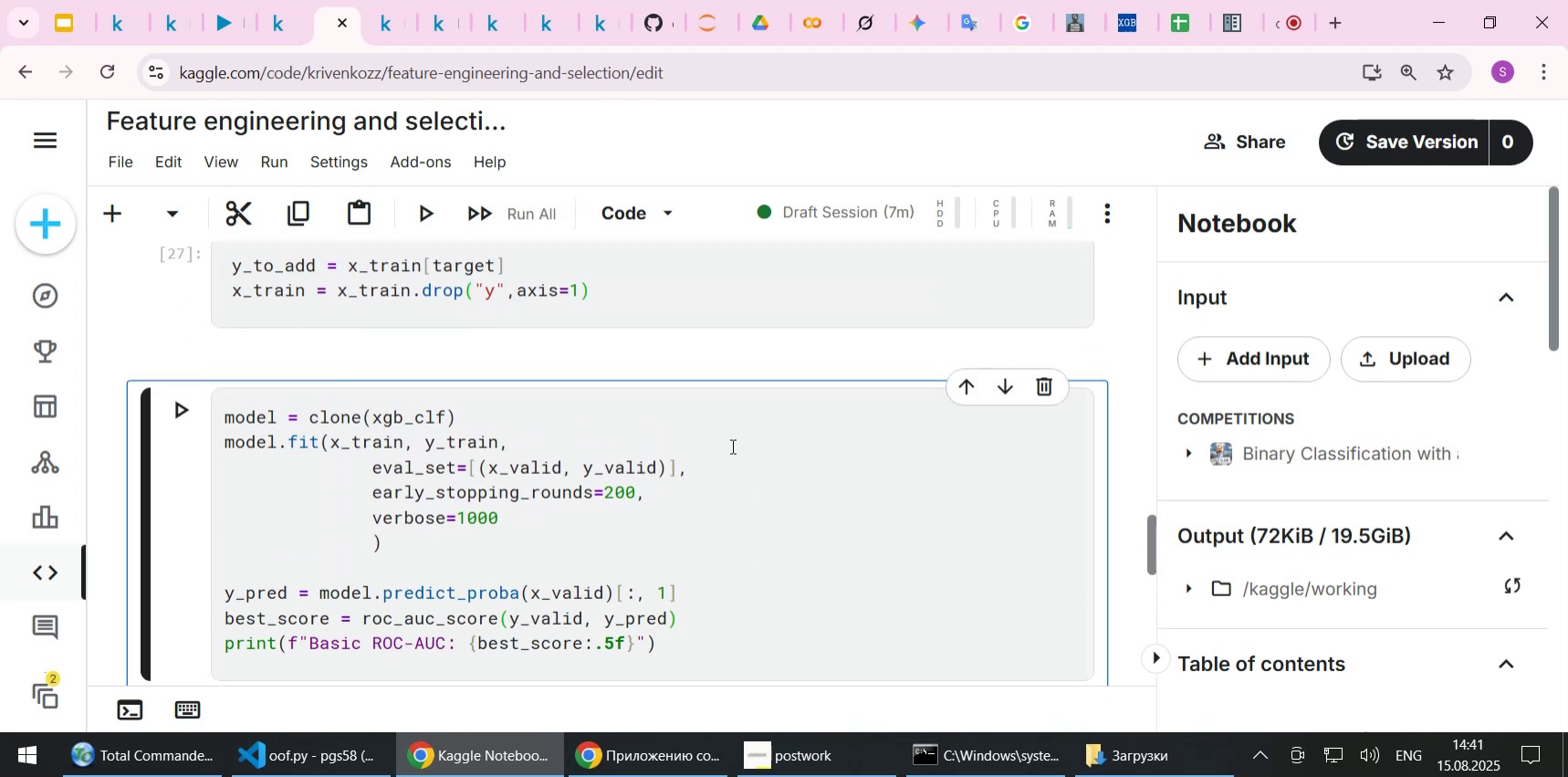 
key(Shift+Enter)
 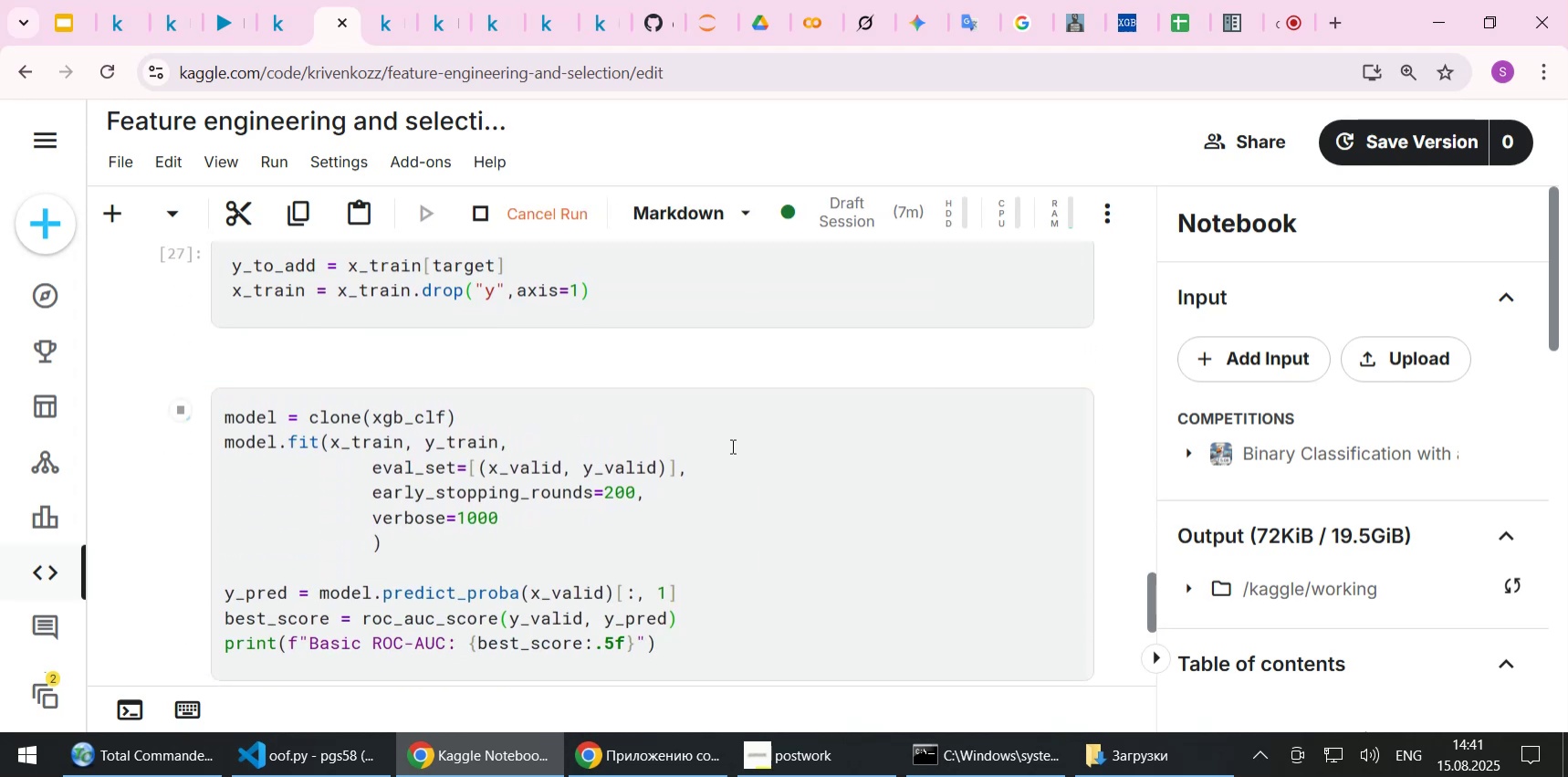 
scroll: coordinate [707, 467], scroll_direction: down, amount: 4.0
 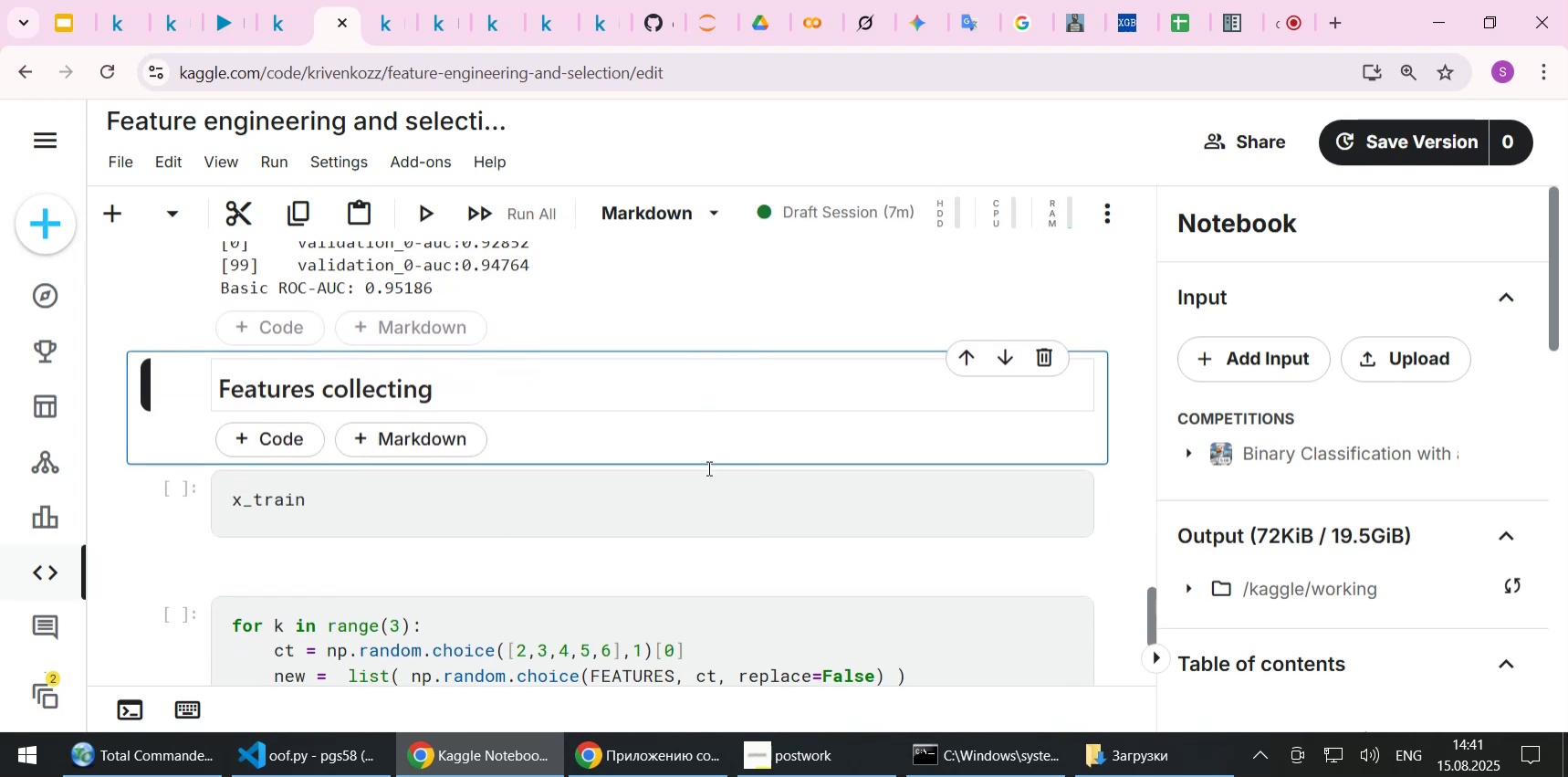 
scroll: coordinate [698, 469], scroll_direction: up, amount: 4.0
 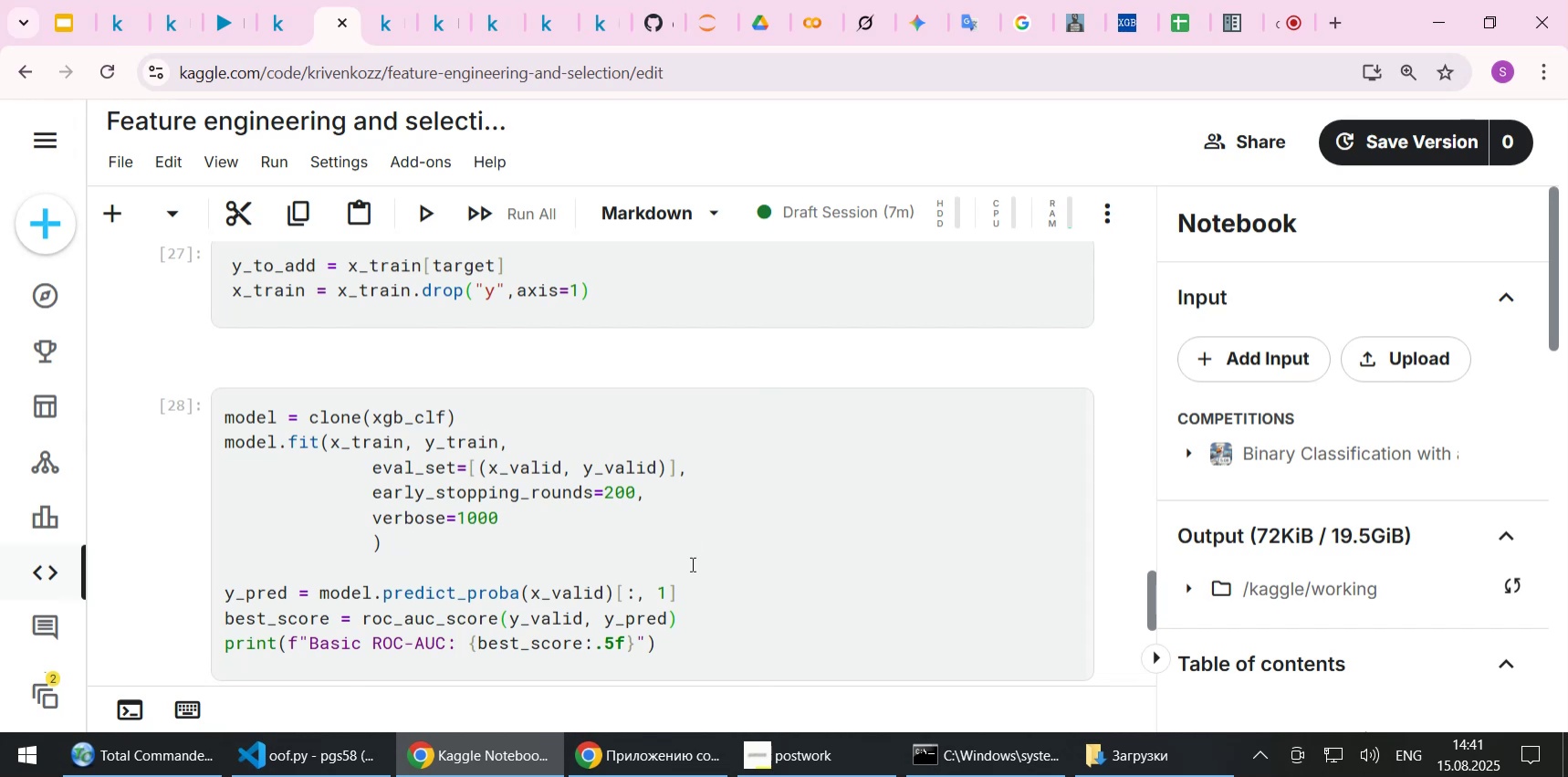 
scroll: coordinate [632, 555], scroll_direction: down, amount: 4.0
 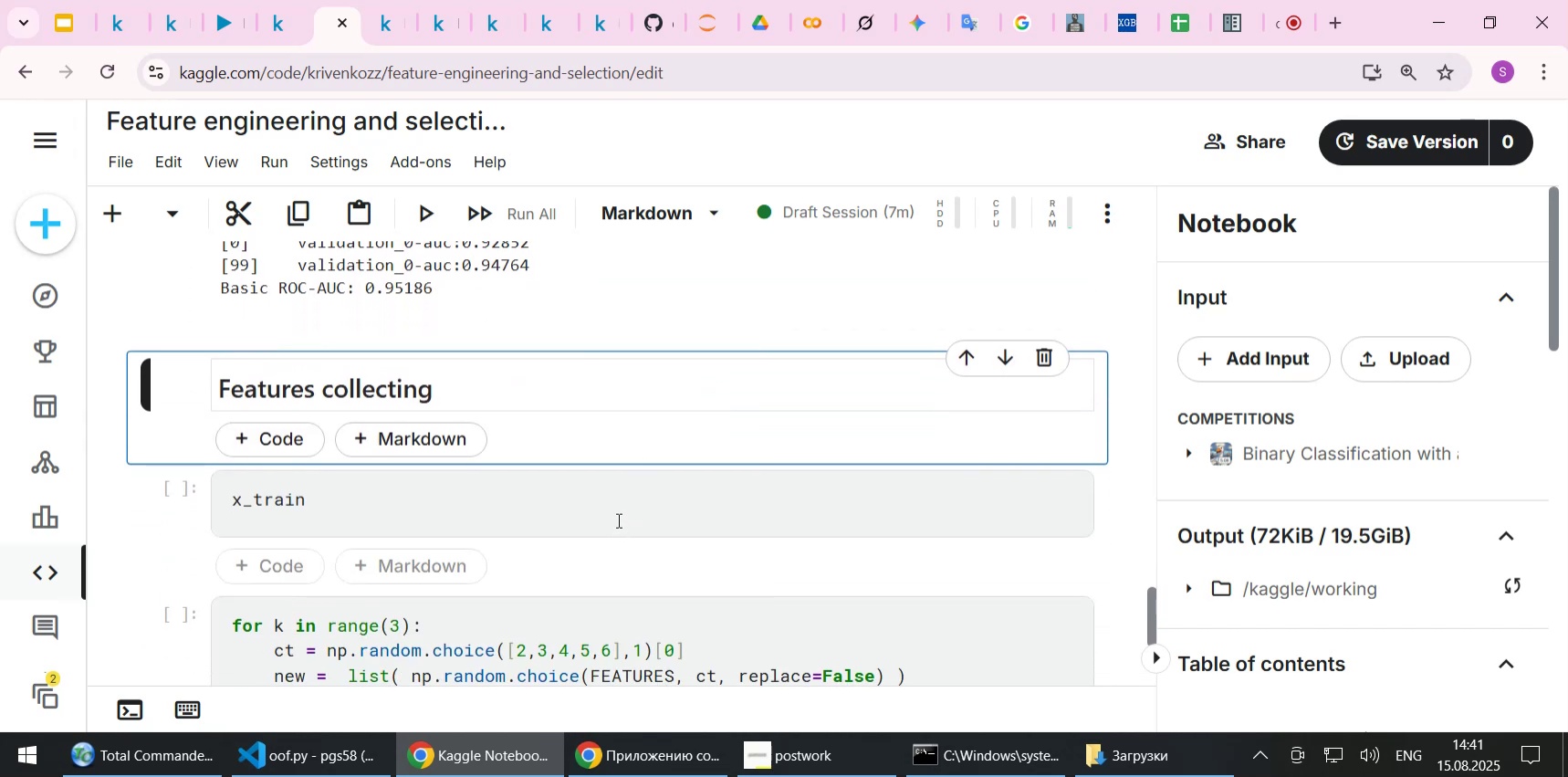 
left_click([612, 512])
 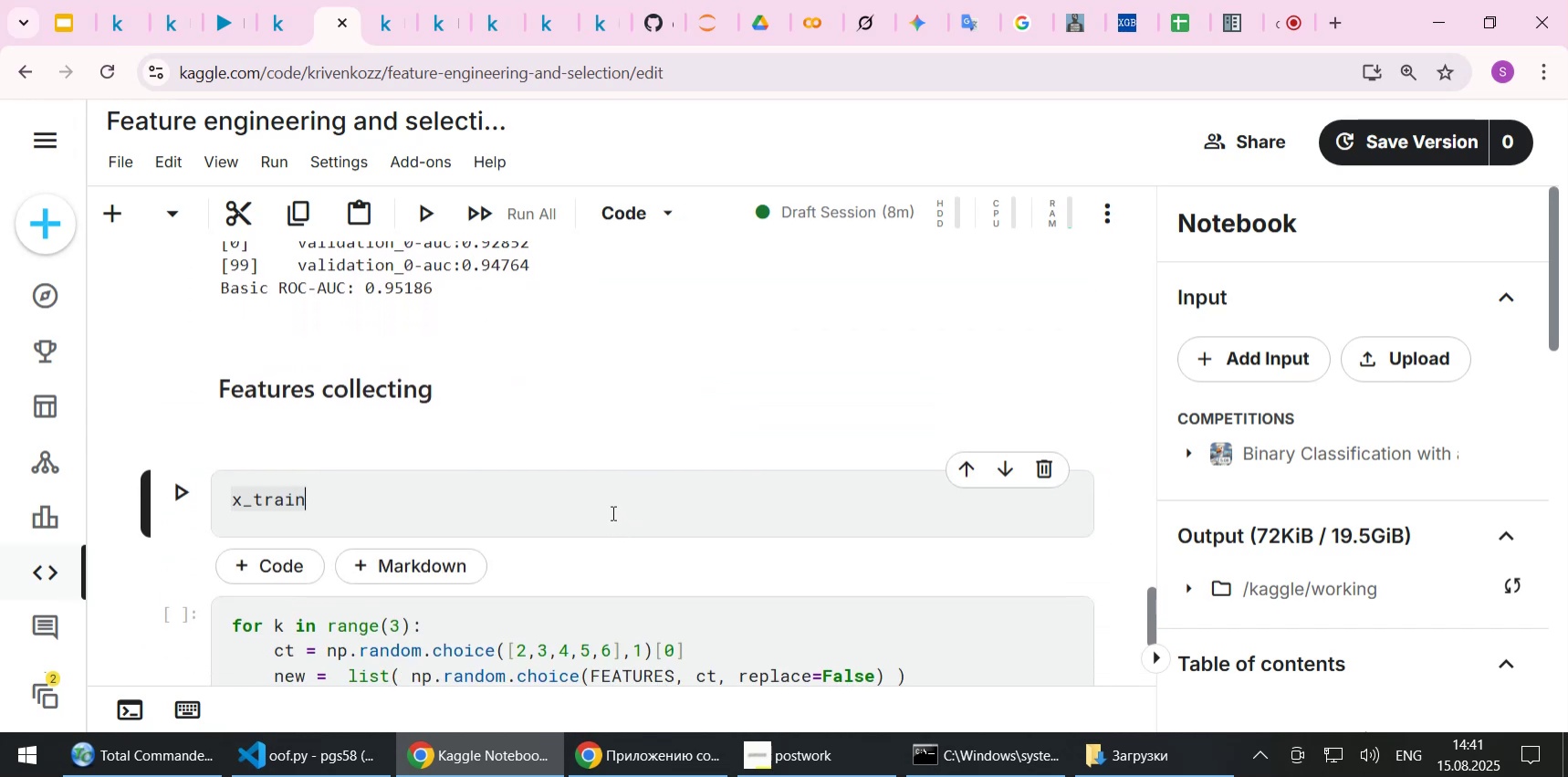 
scroll: coordinate [611, 502], scroll_direction: up, amount: 6.0
 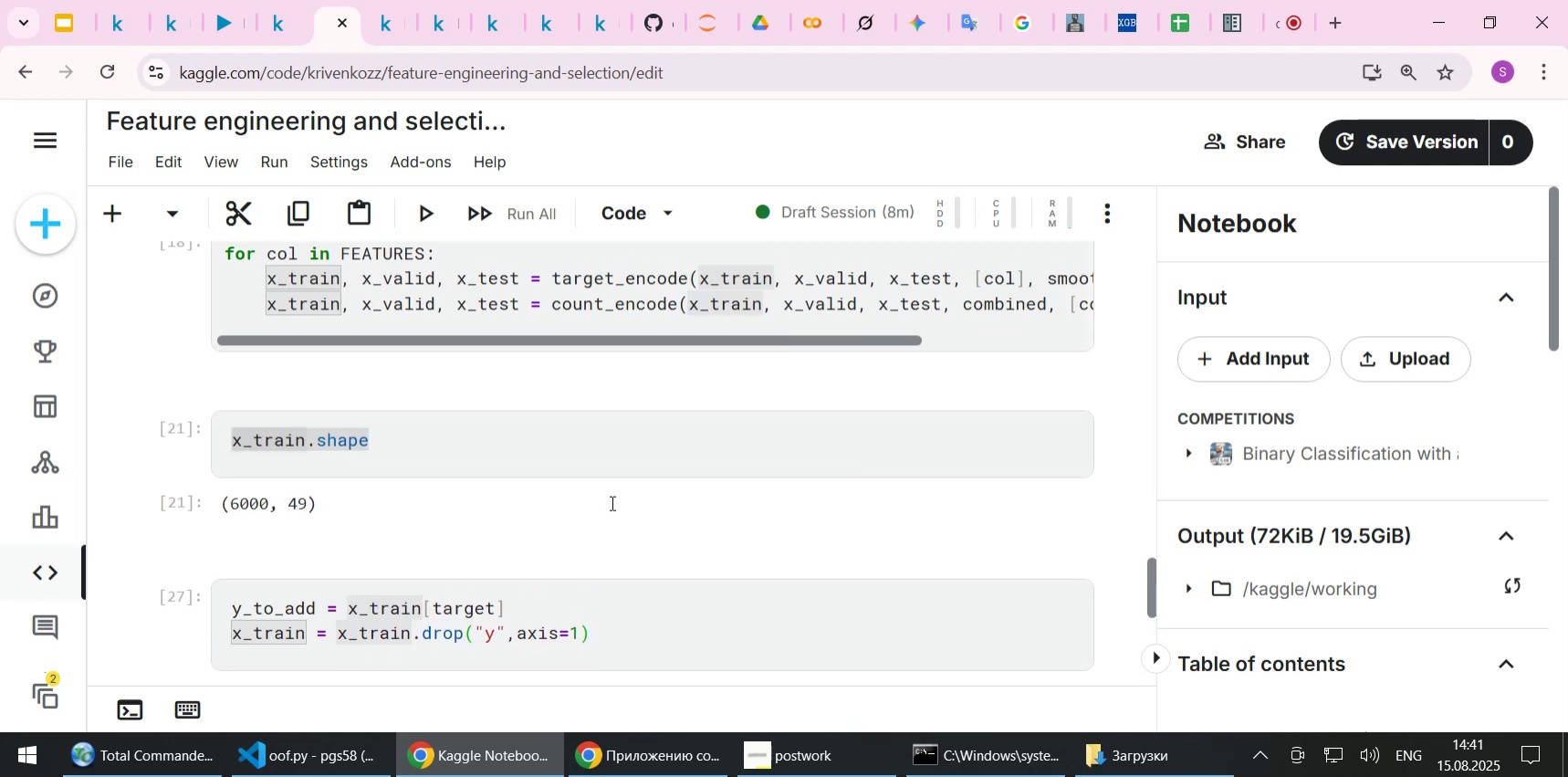 
scroll: coordinate [611, 504], scroll_direction: down, amount: 2.0
 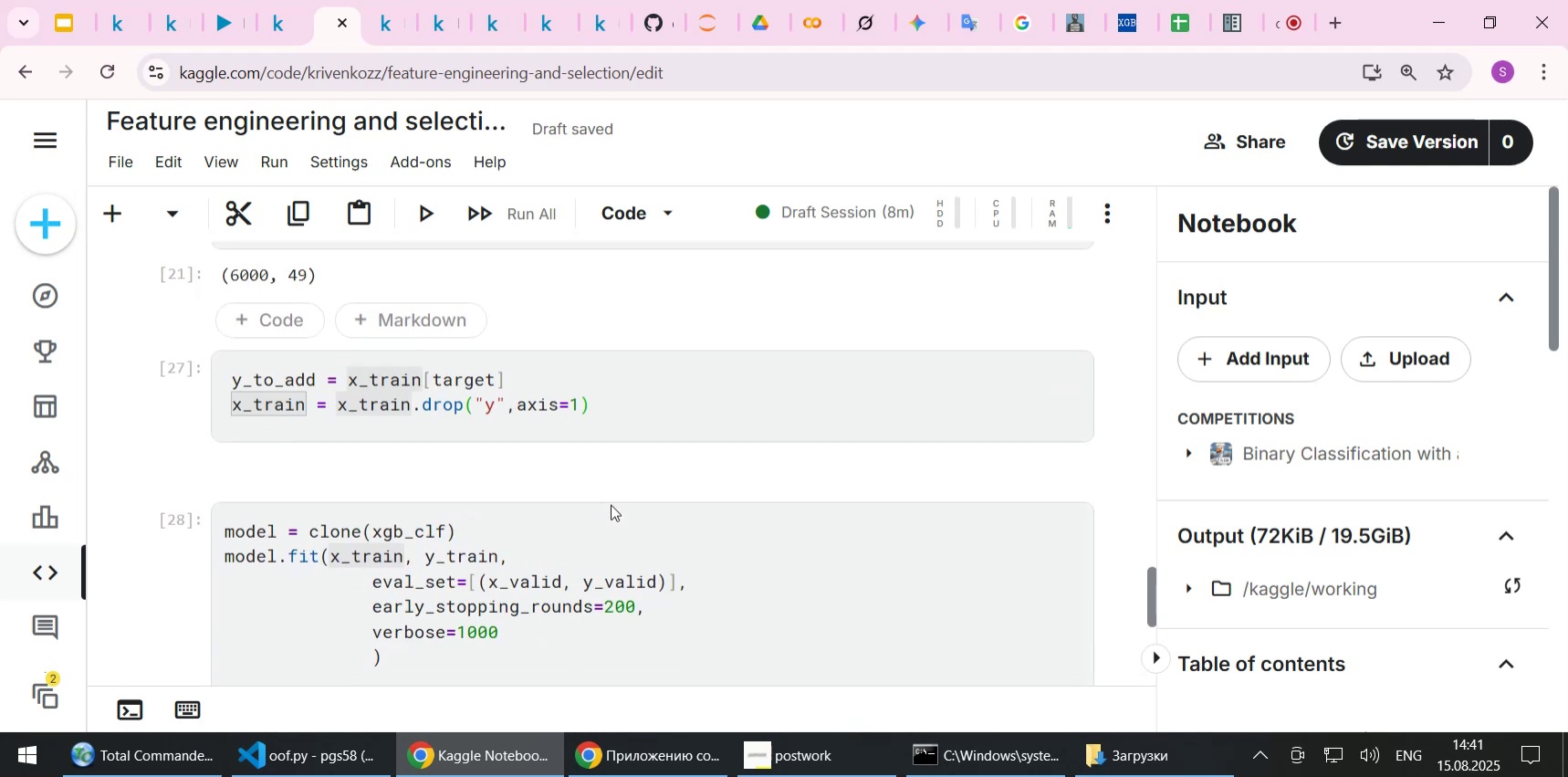 
scroll: coordinate [611, 504], scroll_direction: up, amount: 3.0
 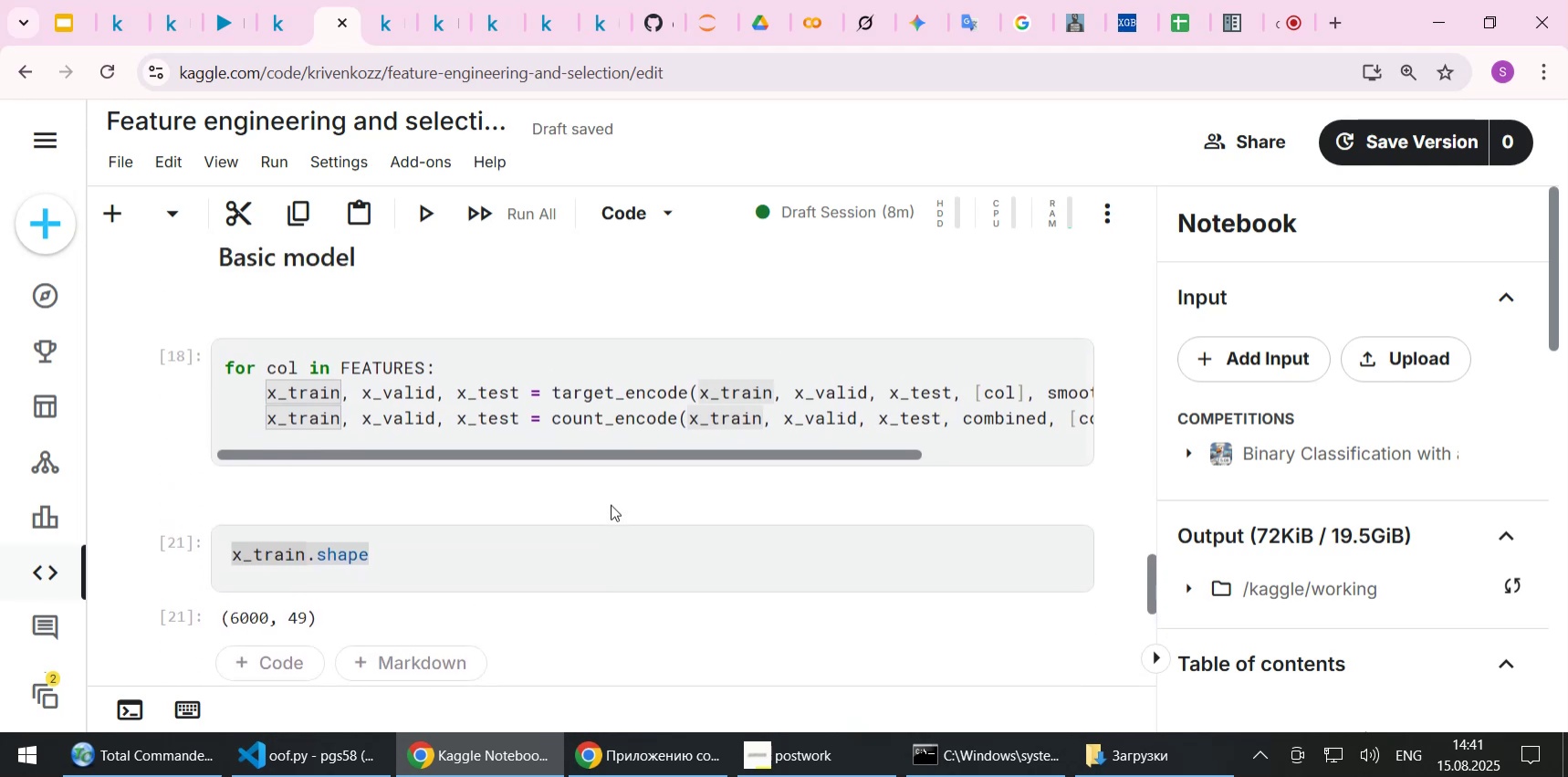 
scroll: coordinate [611, 504], scroll_direction: down, amount: 4.0
 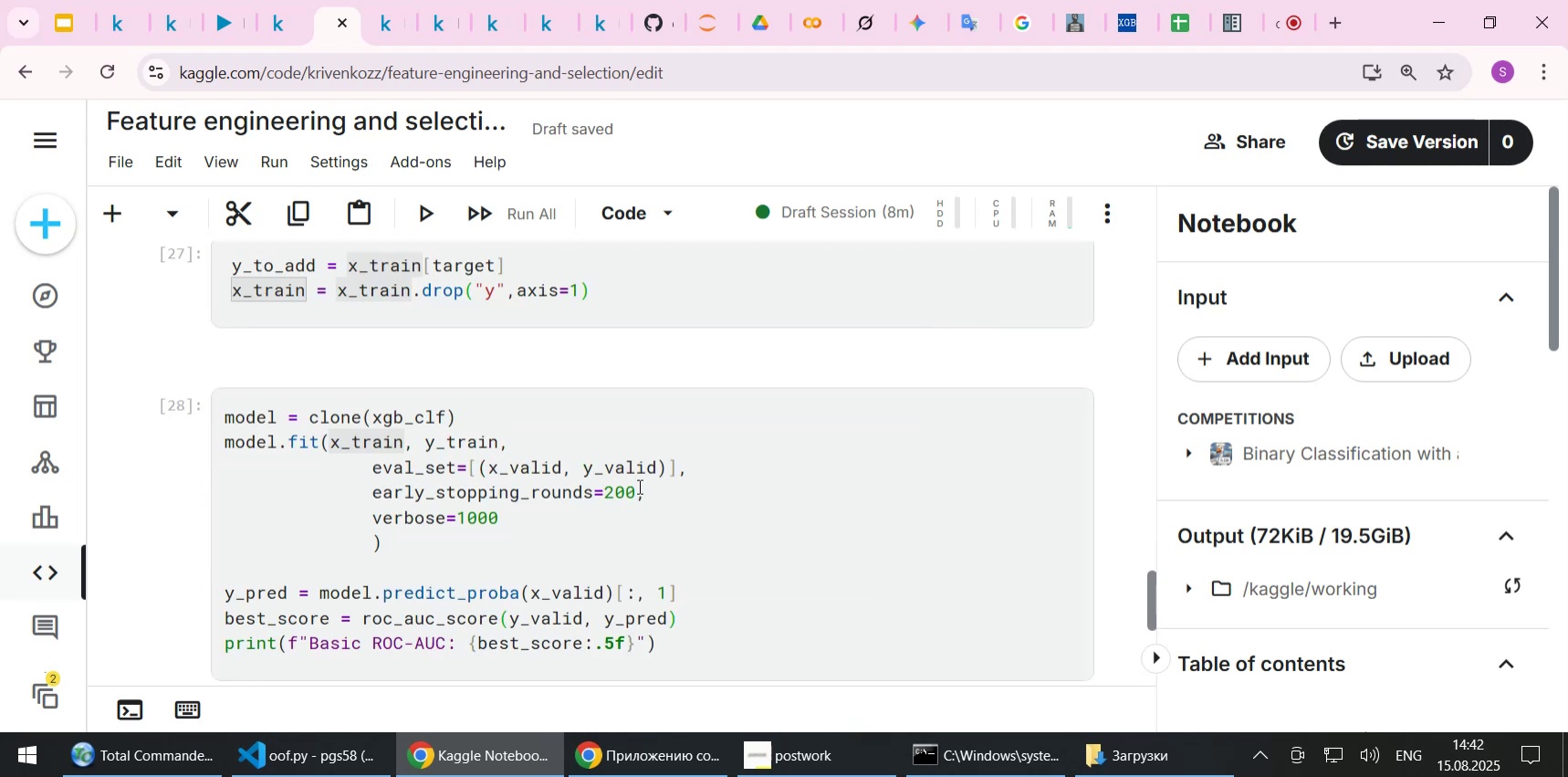 
key(Control+Z)
 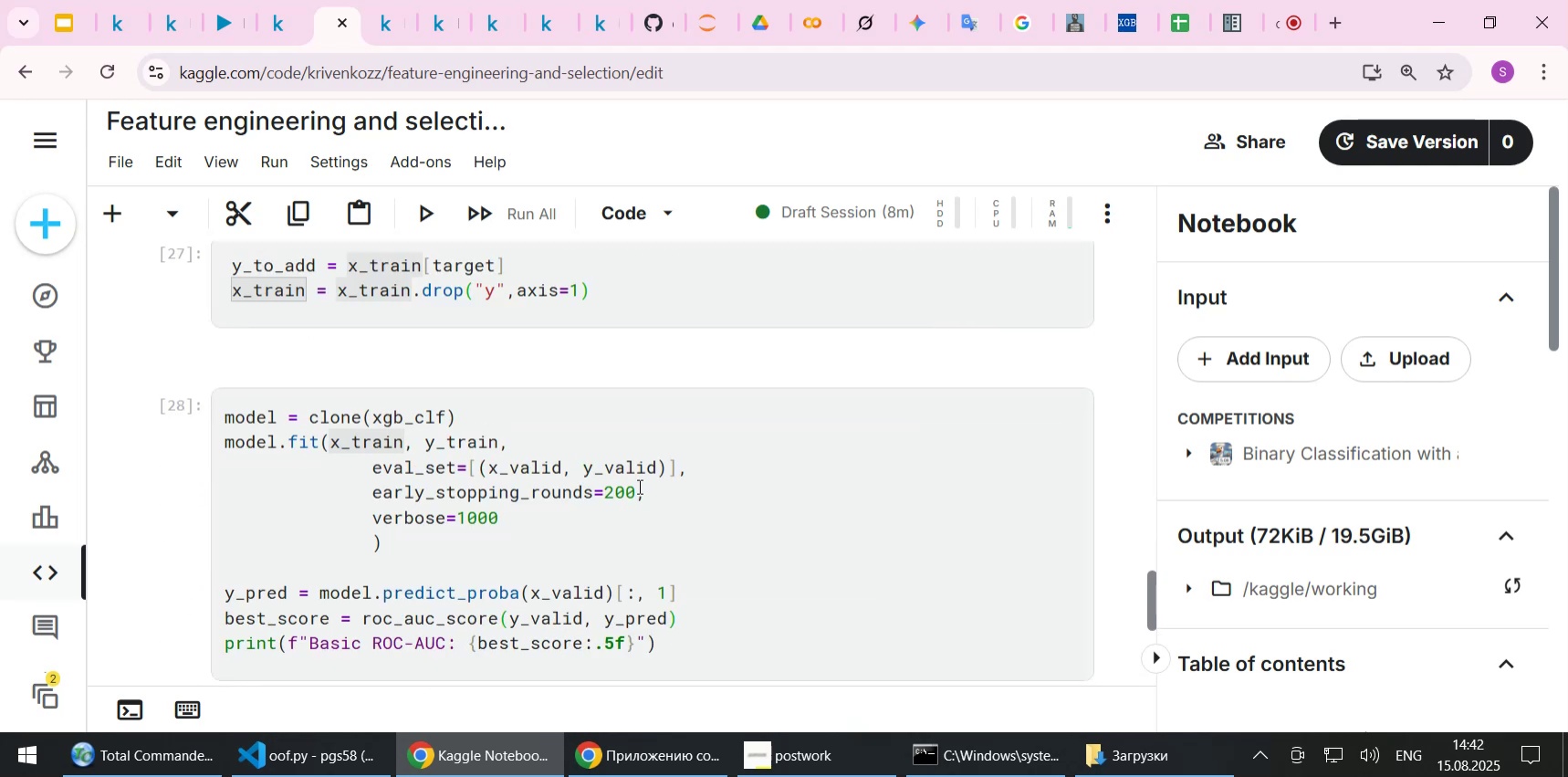 
scroll: coordinate [638, 486], scroll_direction: up, amount: 2.0
 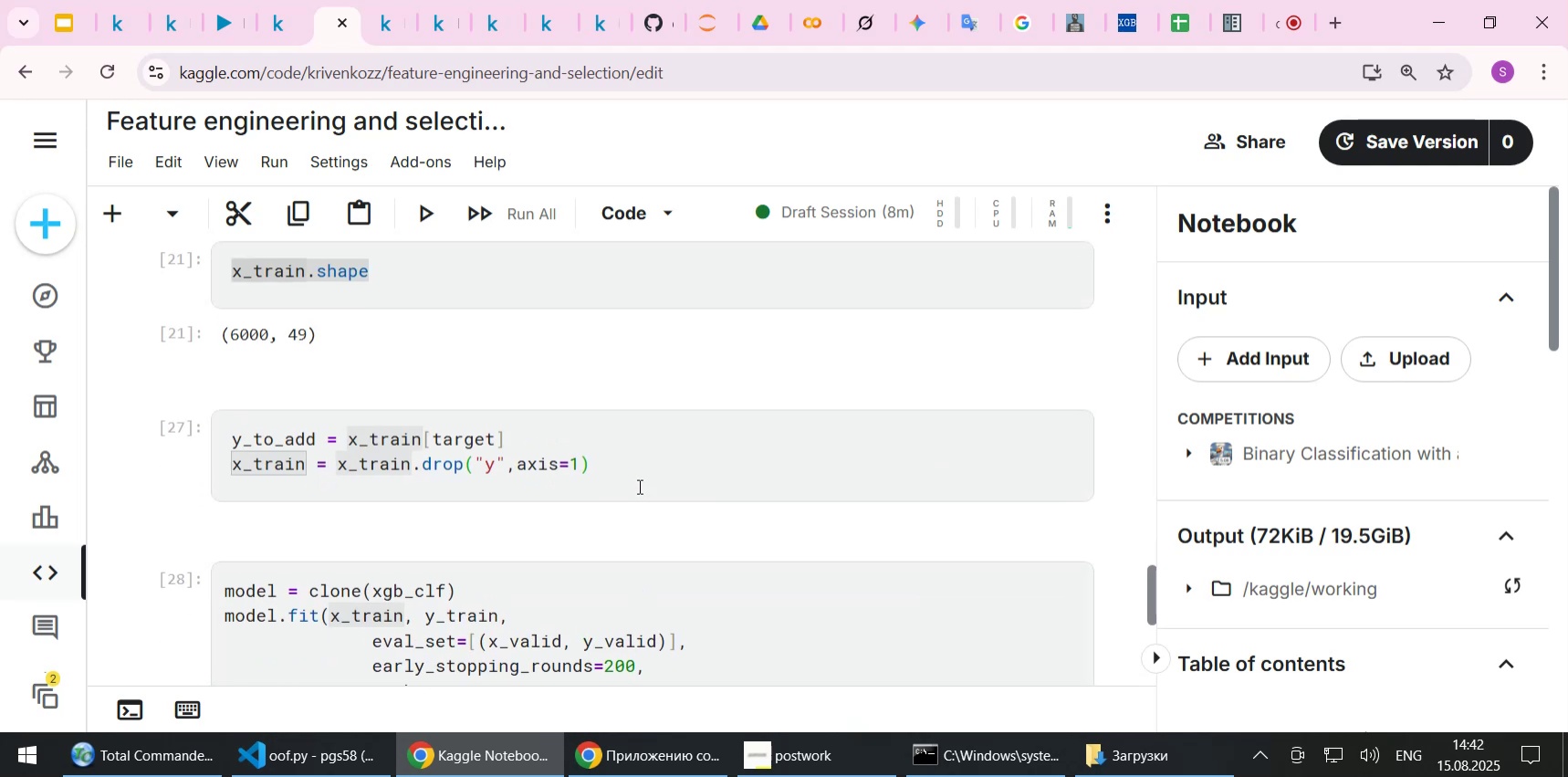 
key(Control+Z)
 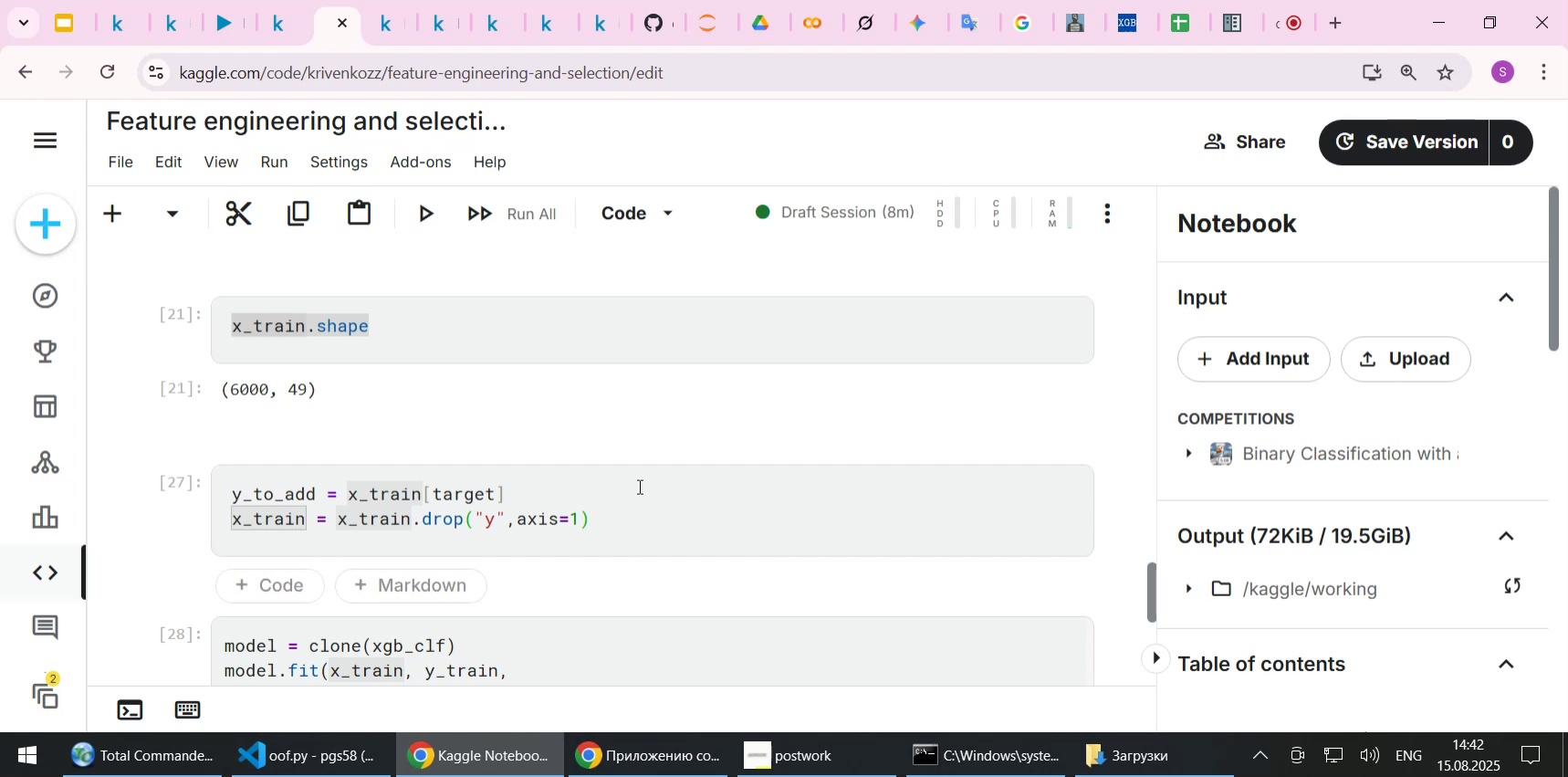 
key(Control+Z)
 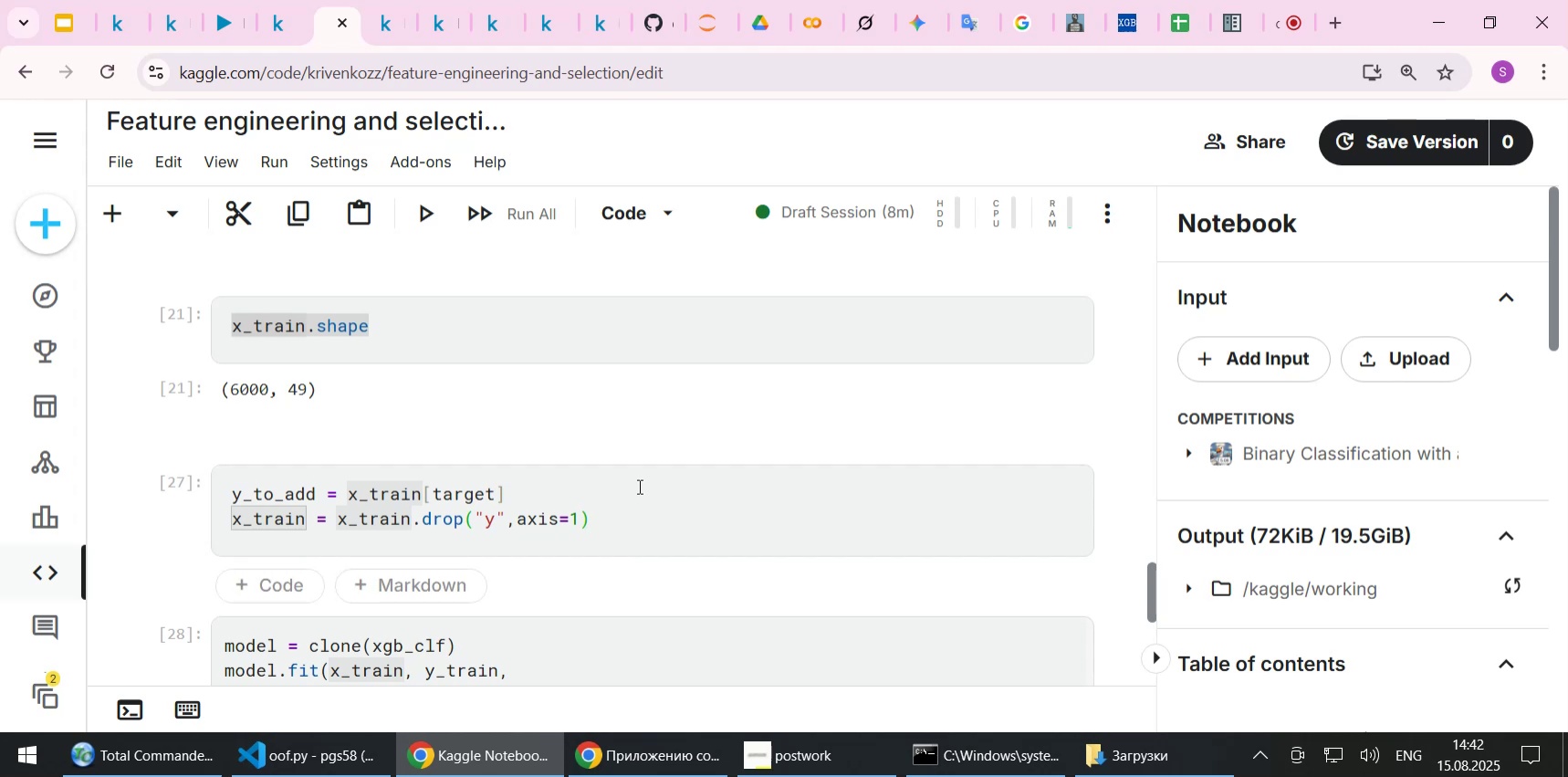 
scroll: coordinate [638, 486], scroll_direction: down, amount: 2.0
 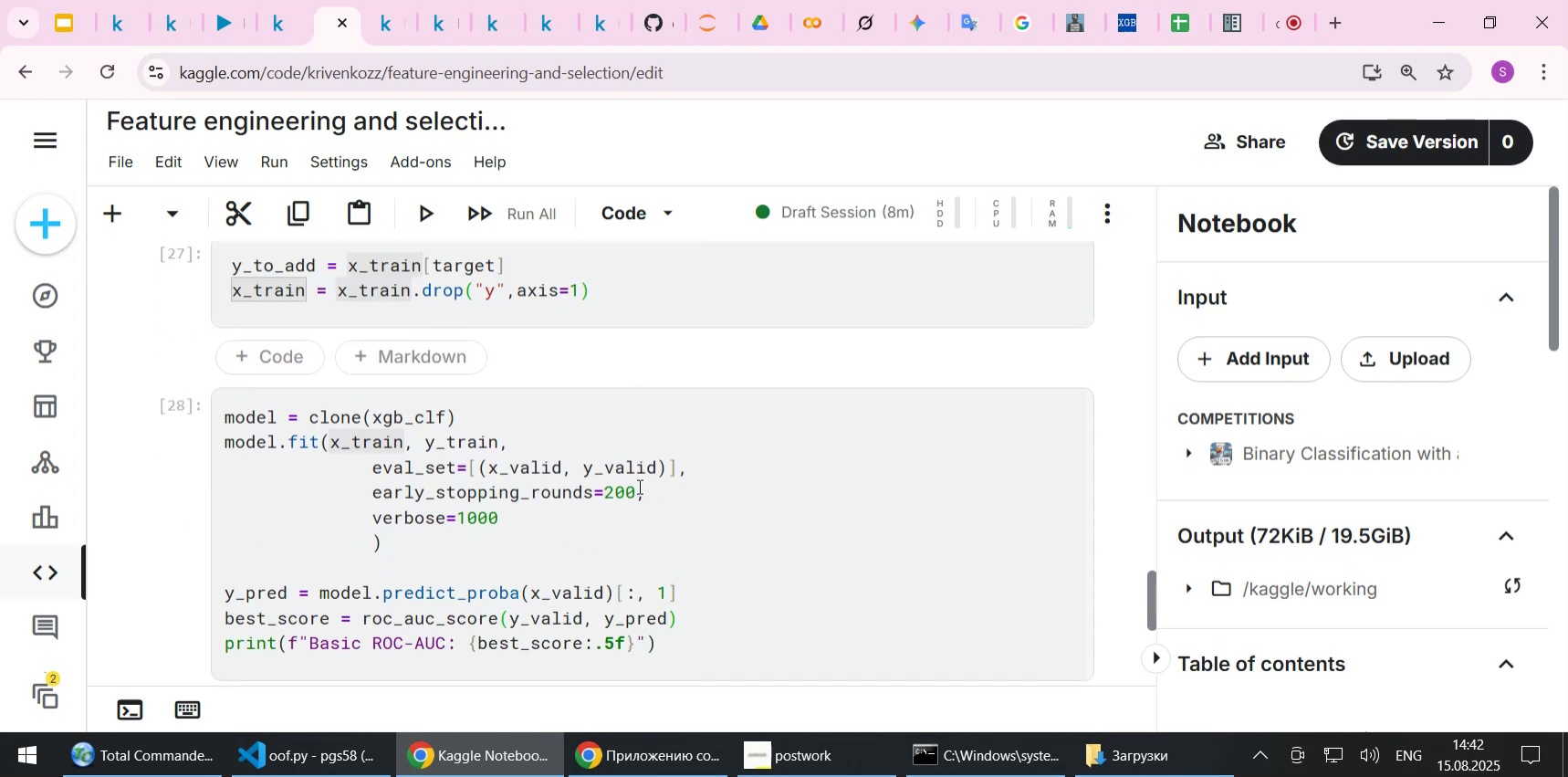 
key(Control+Z)
 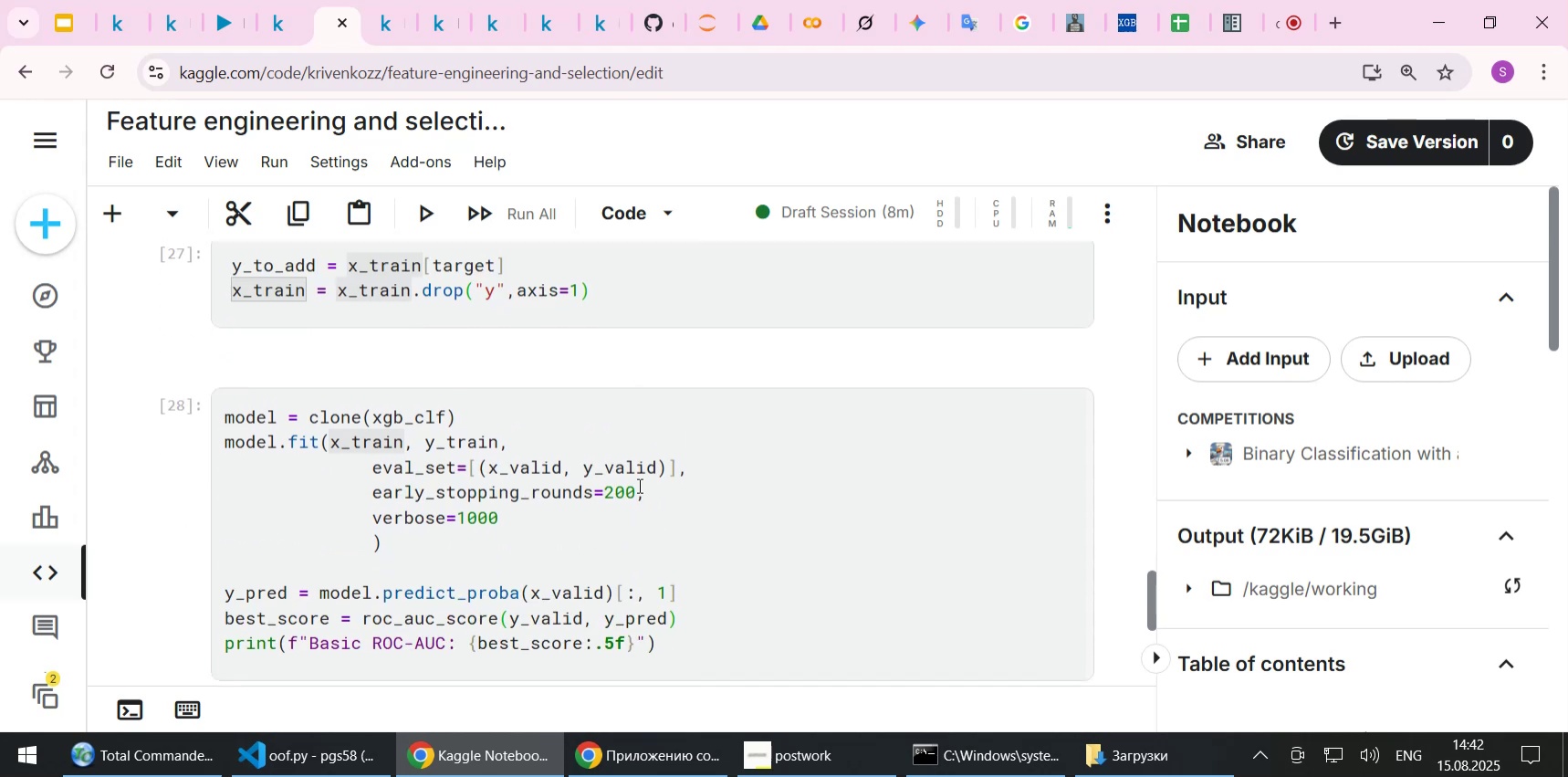 
hold_key(key=M, duration=2.63)
 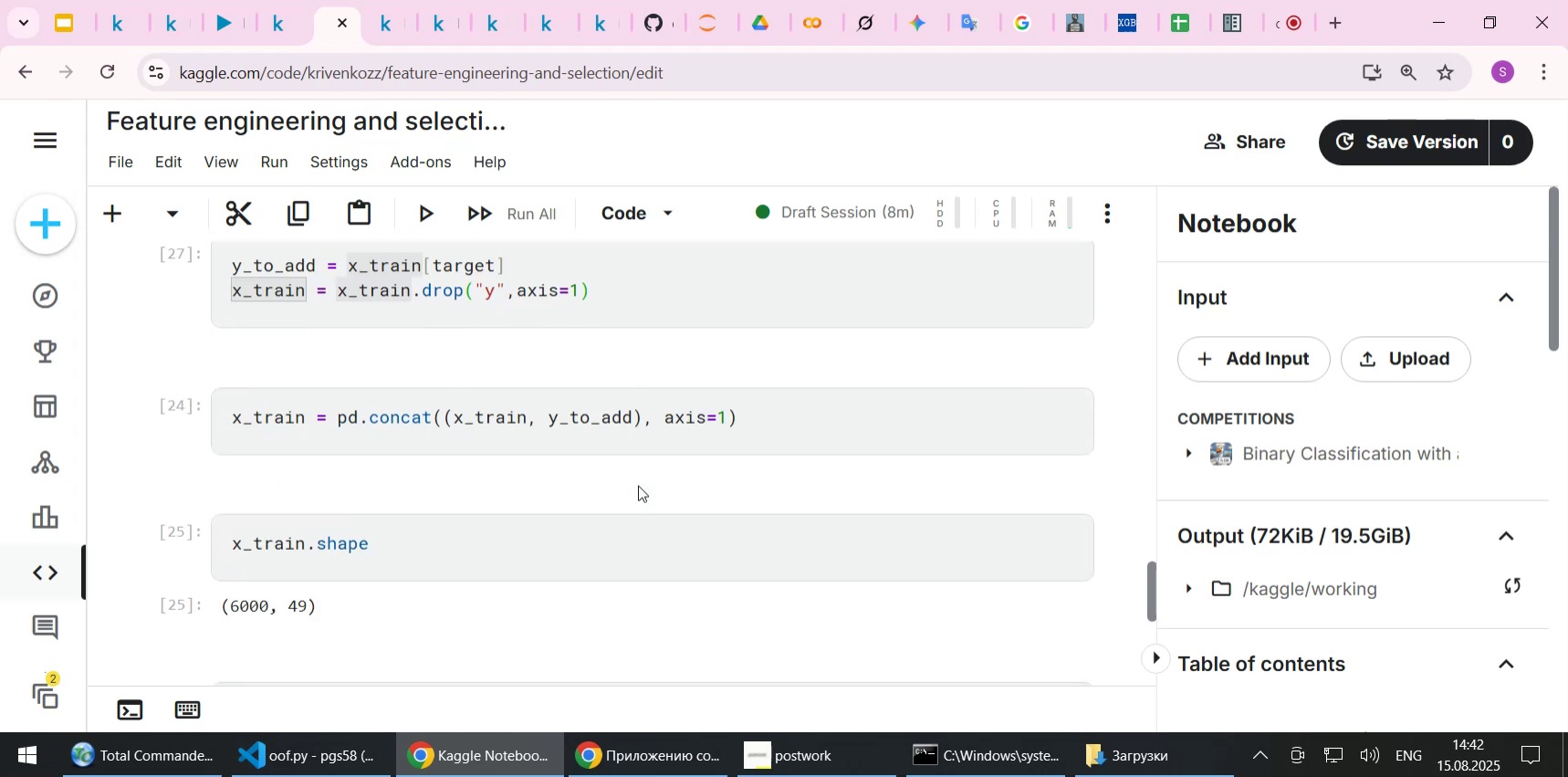 
key(Control+Z)
 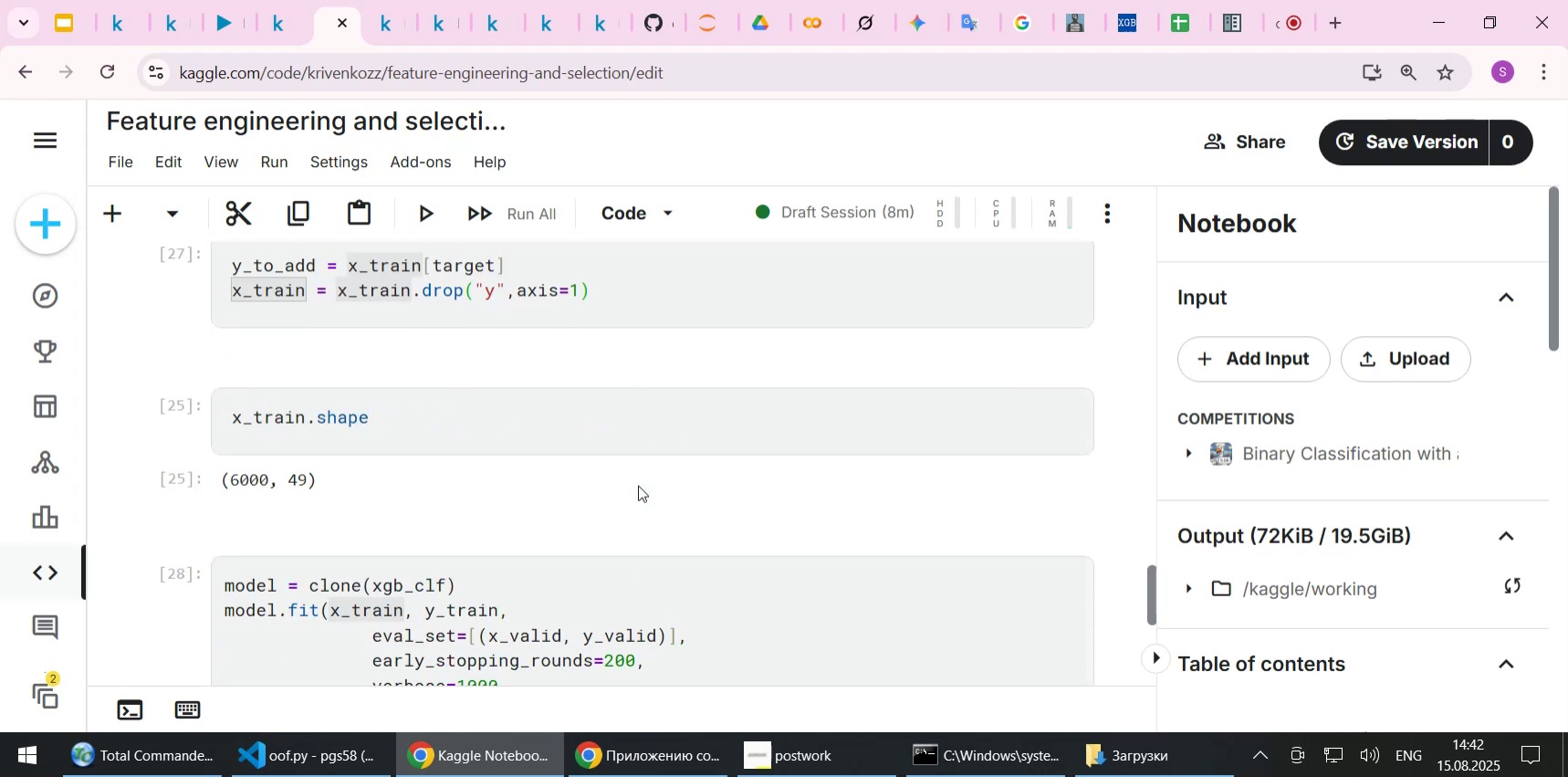 
key(Control+Z)
 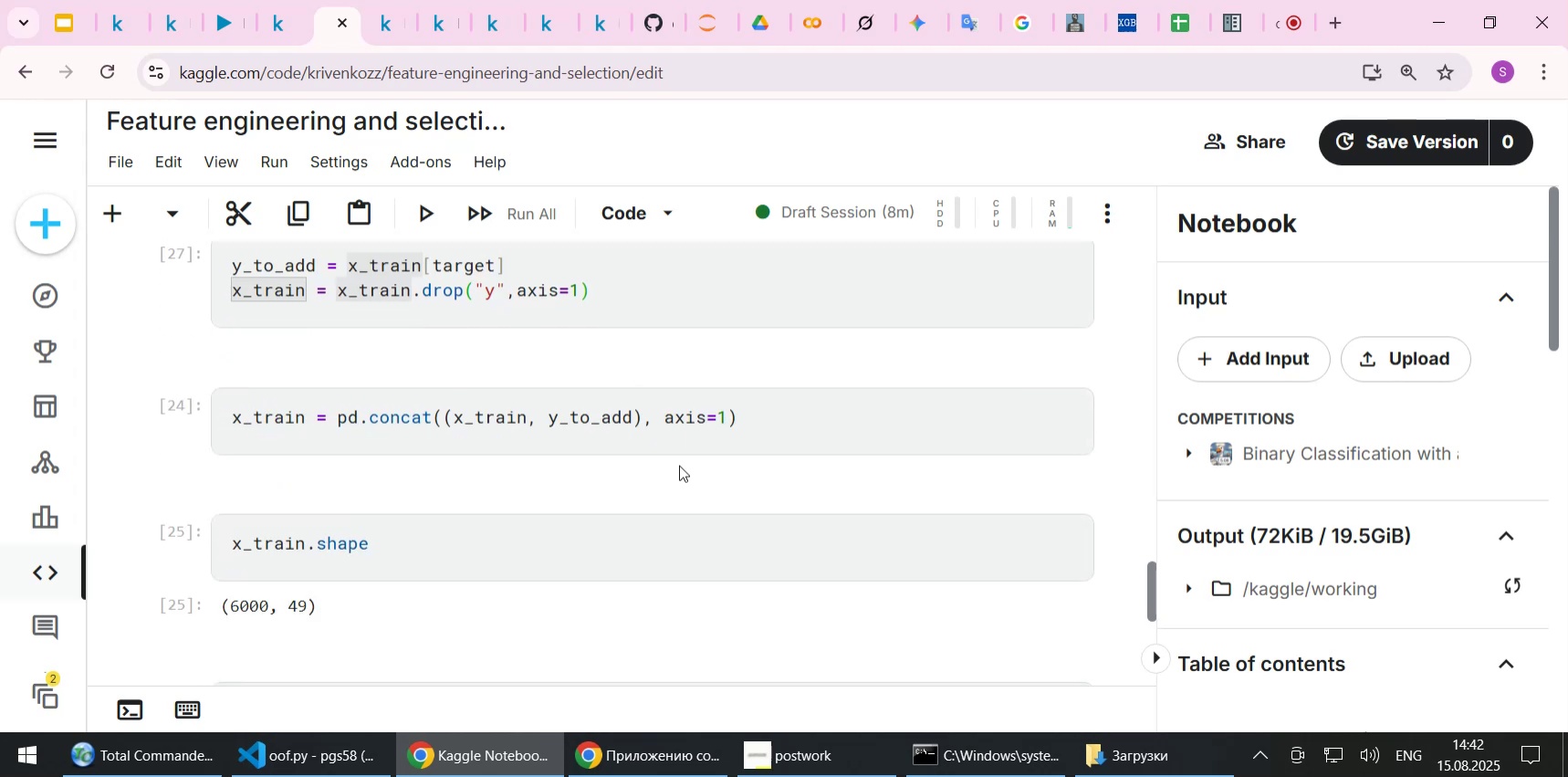 
left_click_drag(start_coordinate=[777, 418], to_coordinate=[225, 419])
 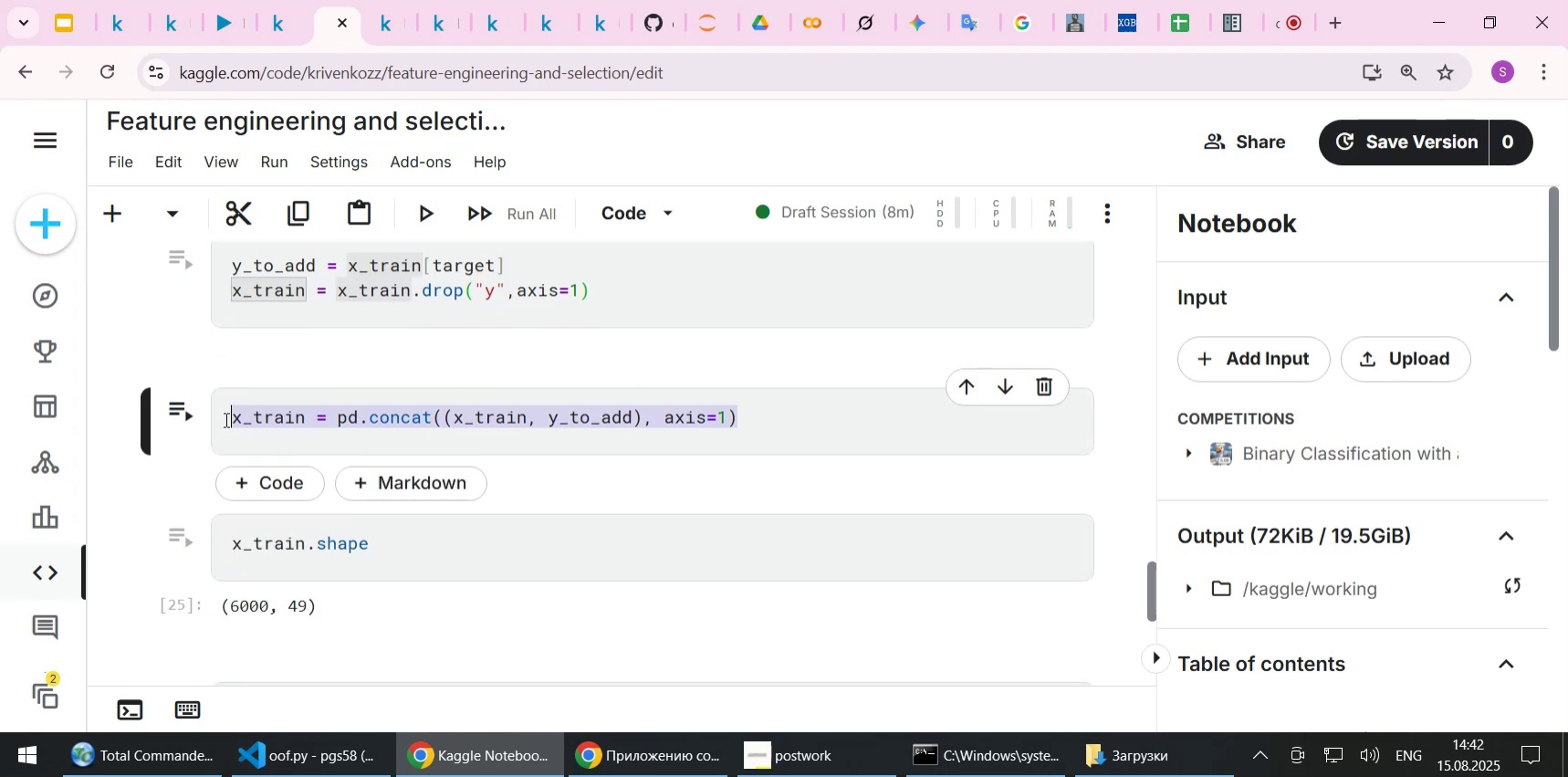 
key(Control+C)
 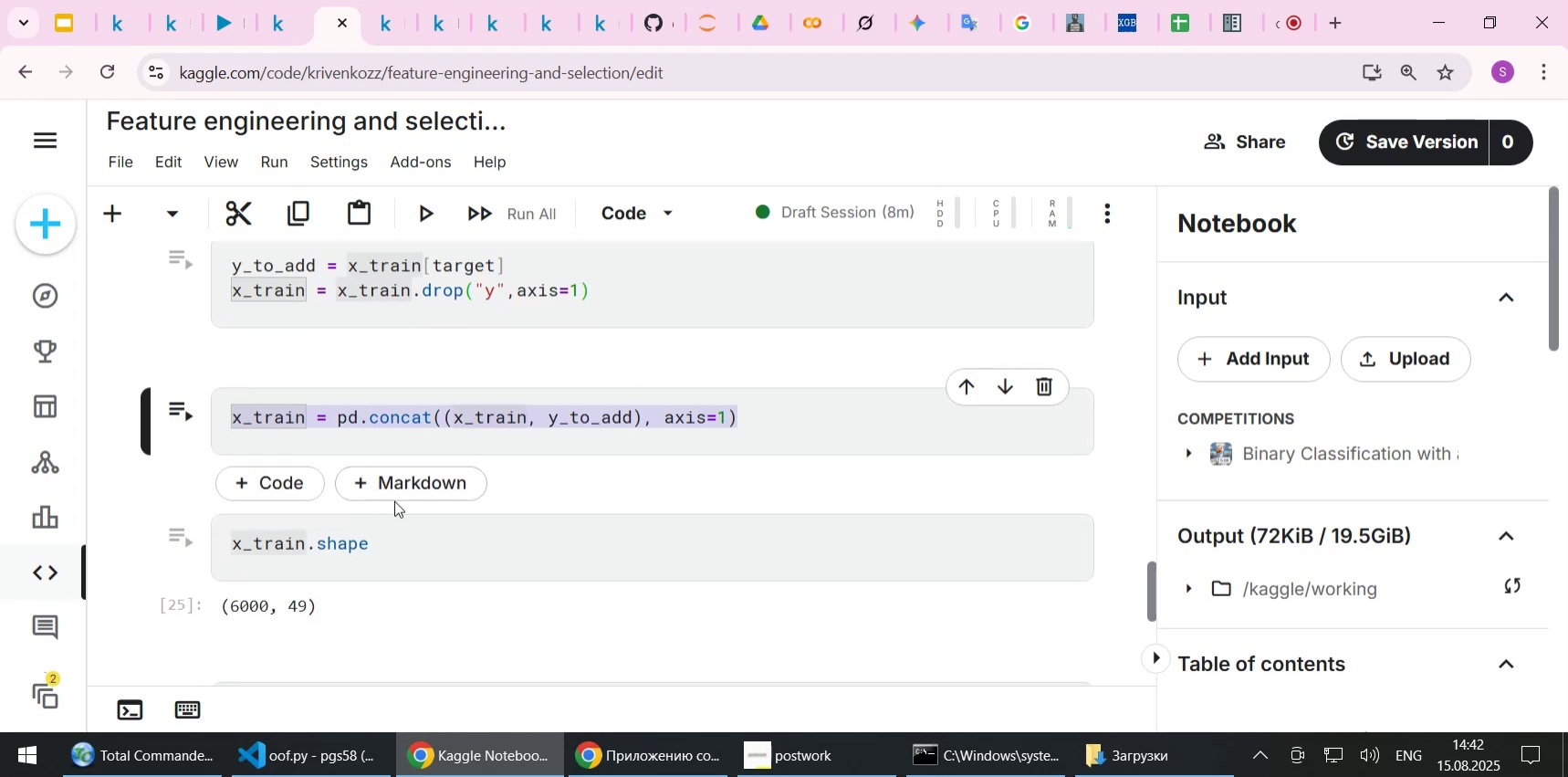 
scroll: coordinate [394, 500], scroll_direction: down, amount: 5.0
 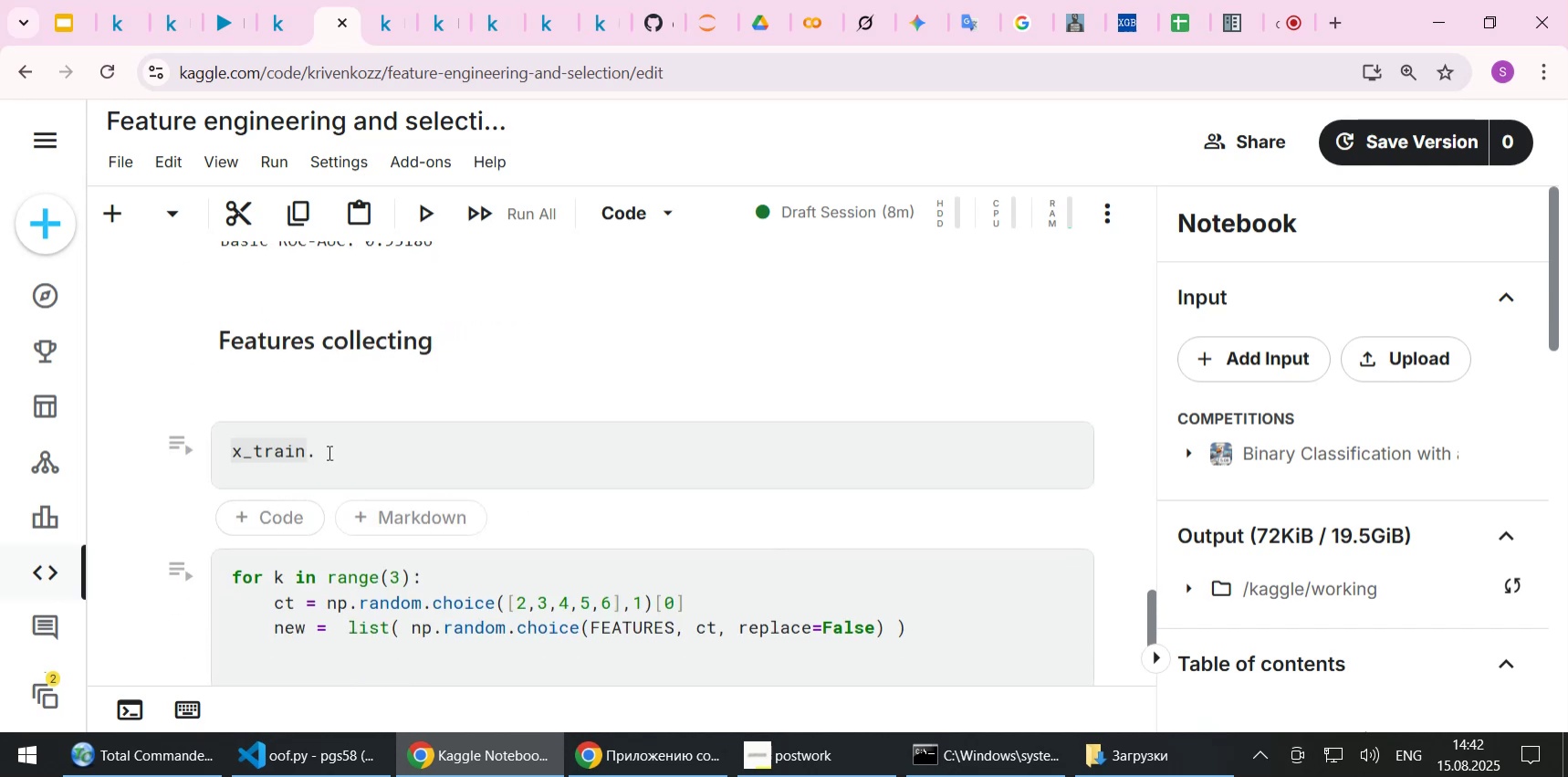 
left_click([350, 447])
 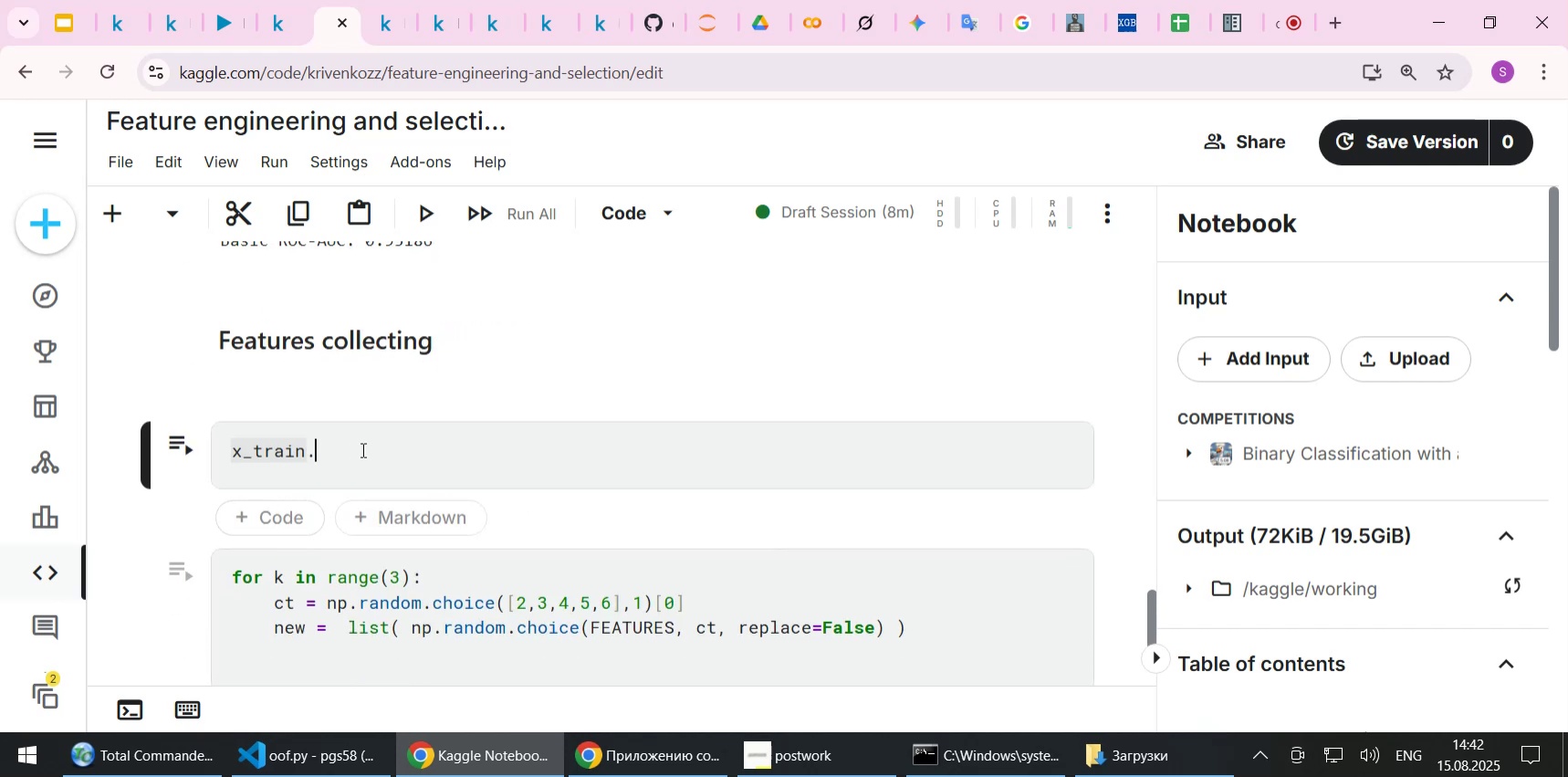 
left_click_drag(start_coordinate=[361, 449], to_coordinate=[133, 449])
 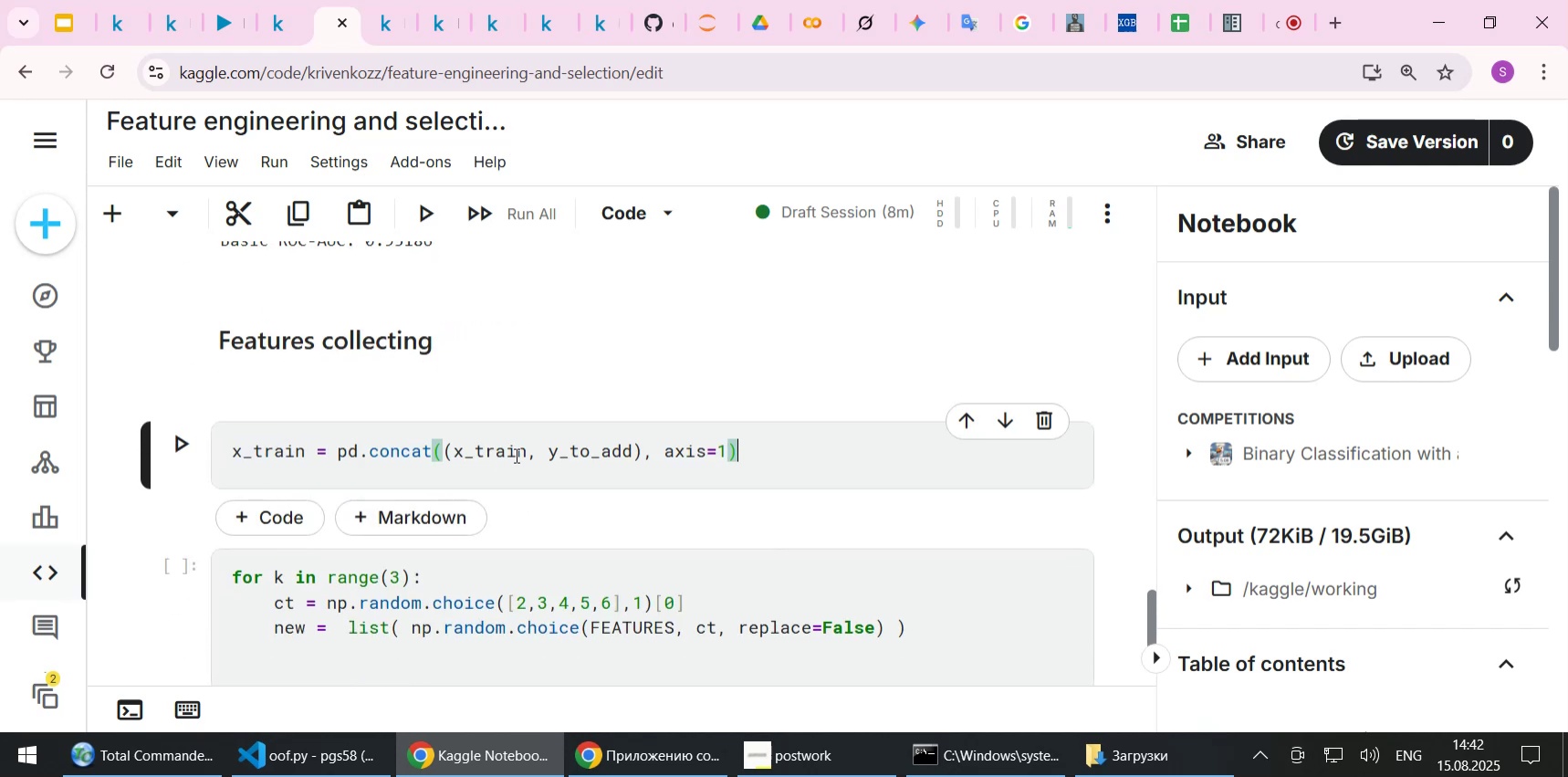 
key(Control+ControlLeft)
 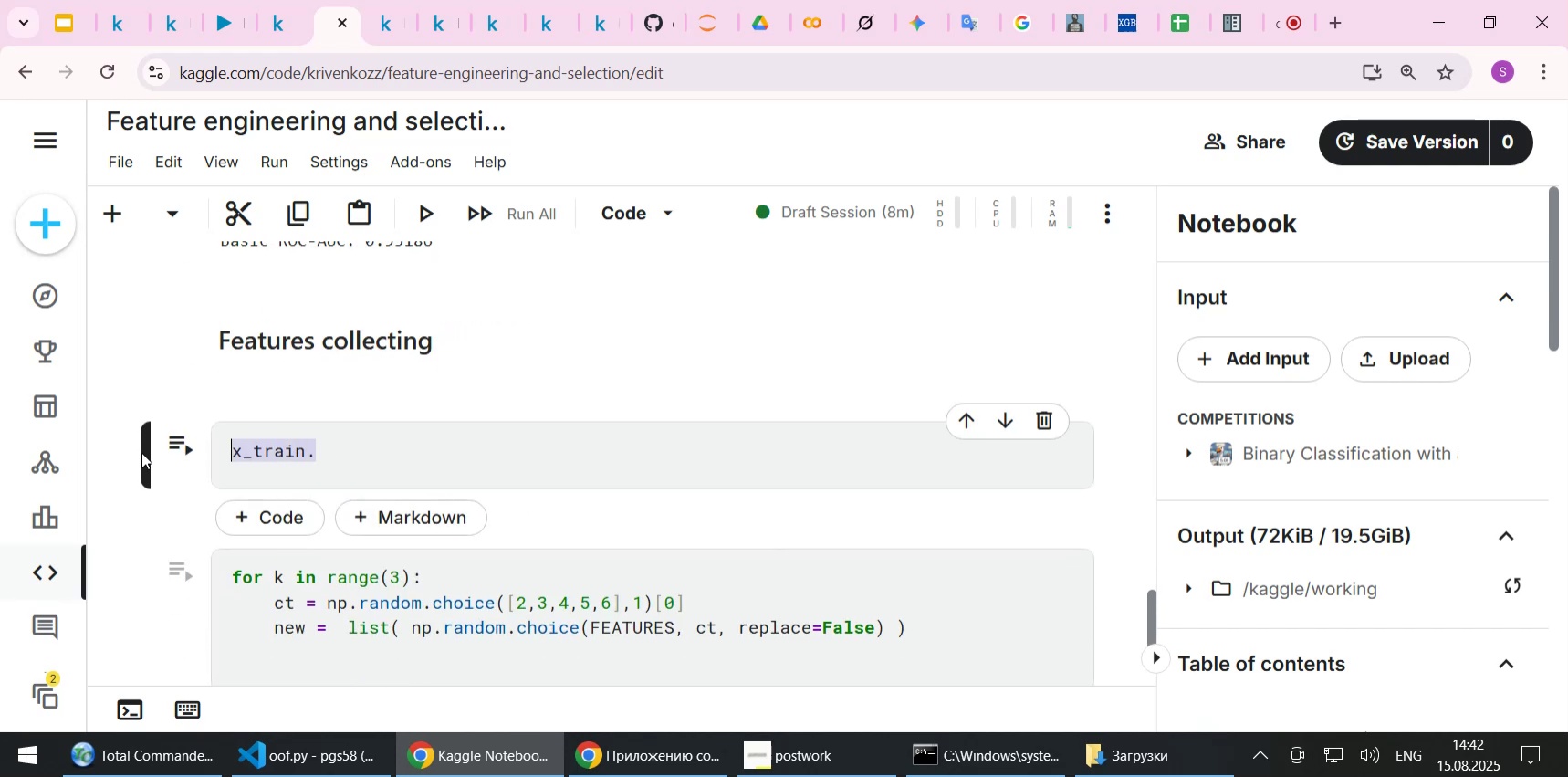 
key(Control+V)
 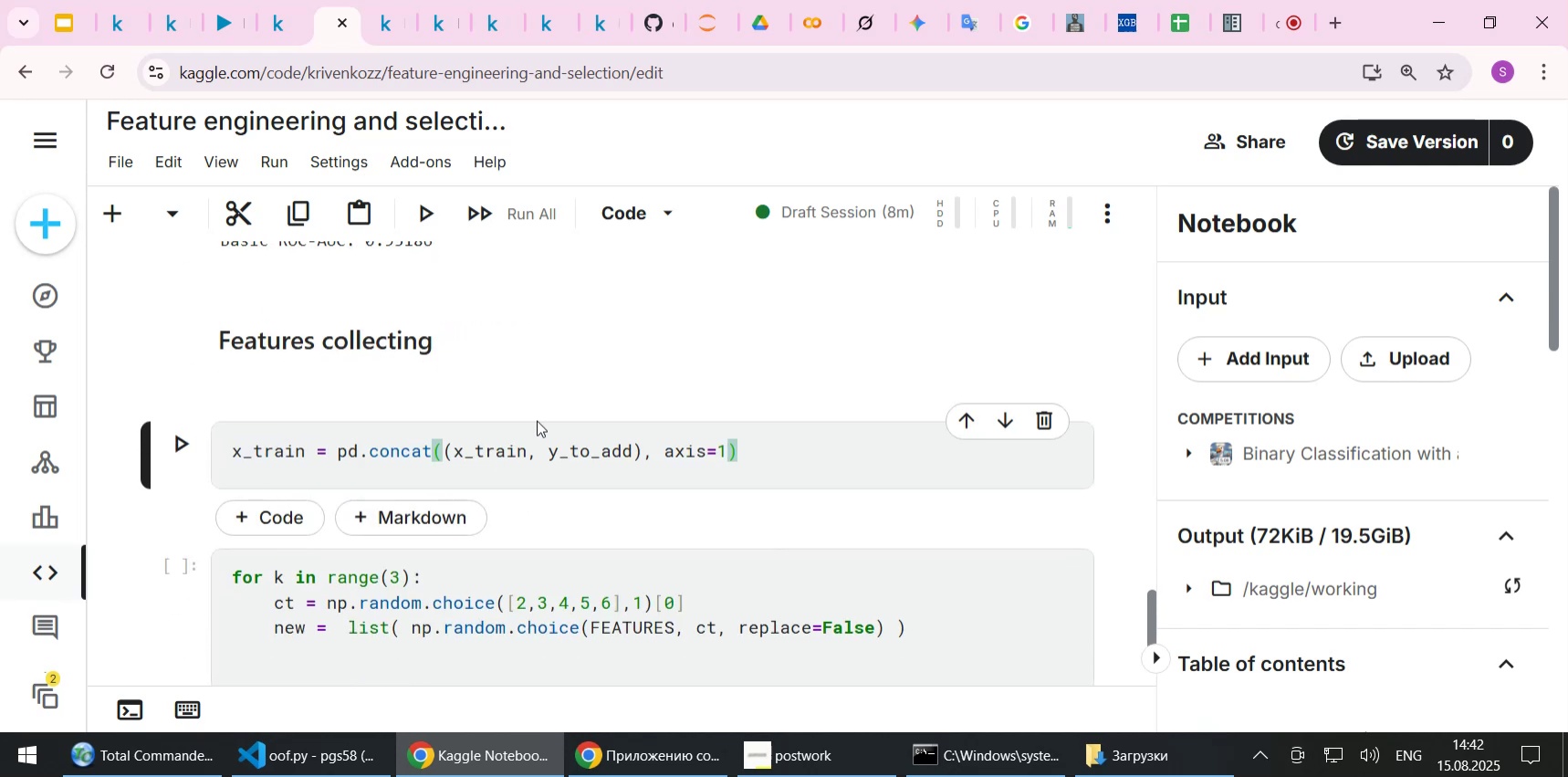 
key(Control+S)
 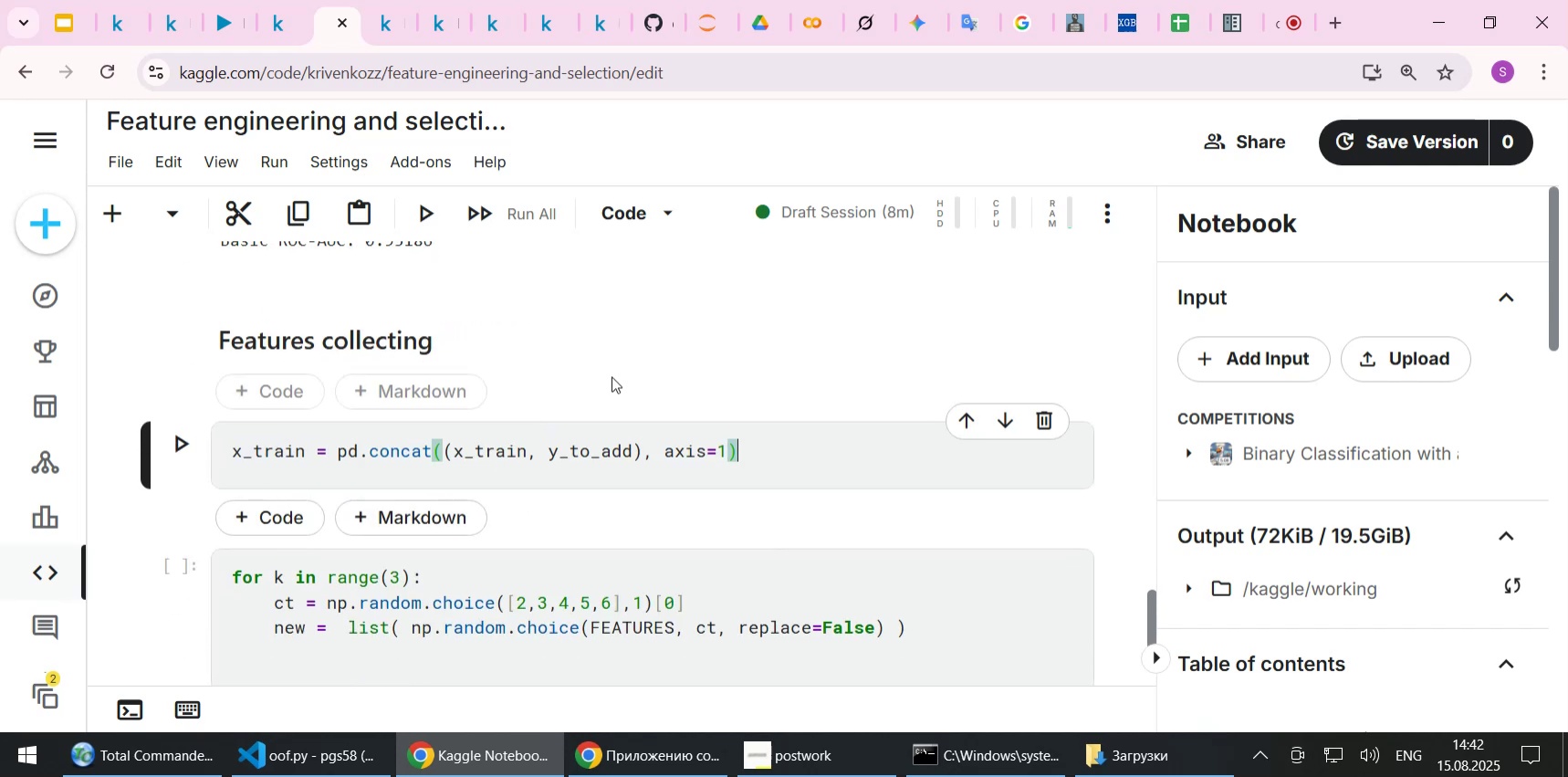 
scroll: coordinate [612, 376], scroll_direction: up, amount: 5.0
 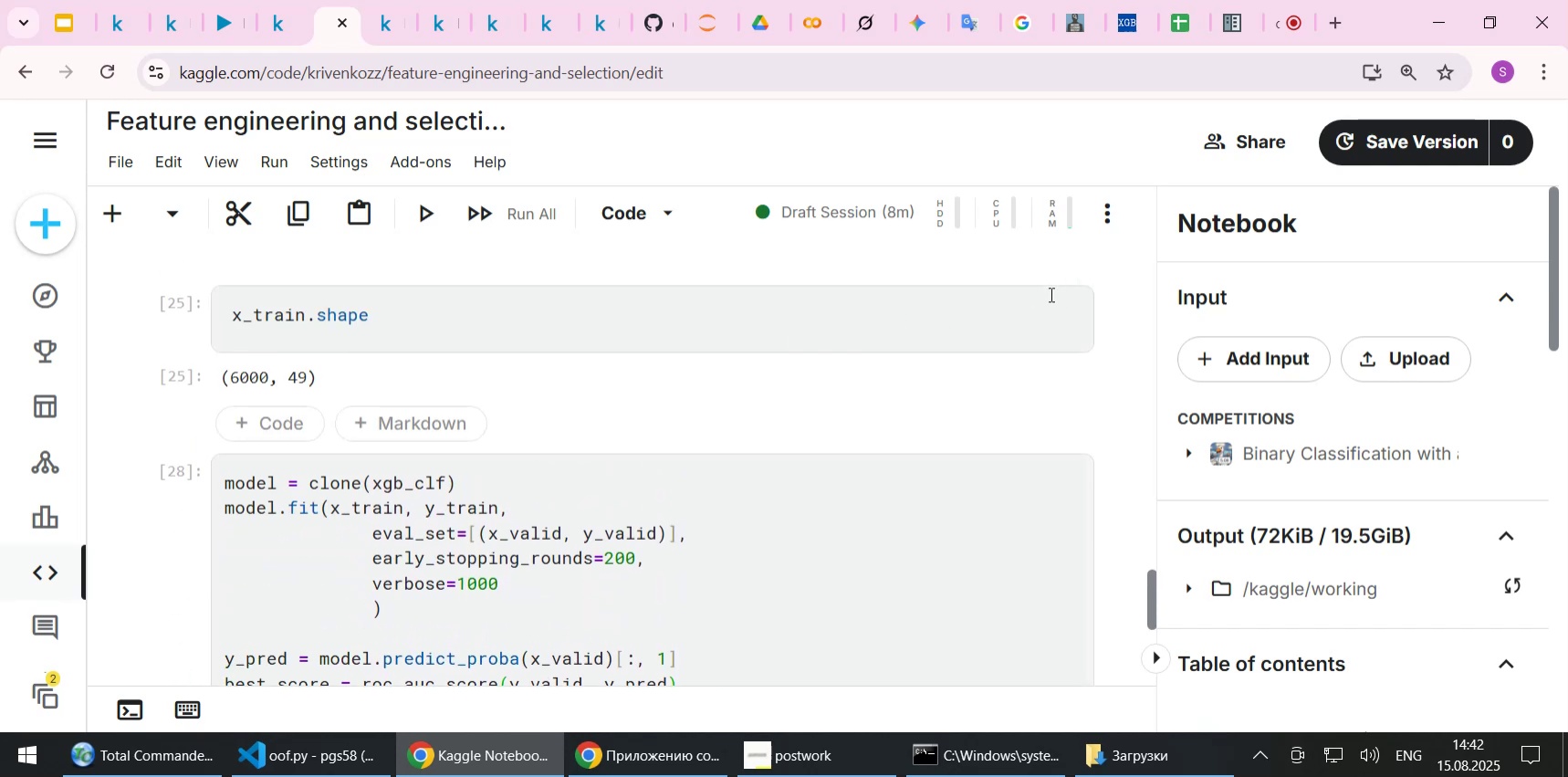 
left_click([1018, 327])
 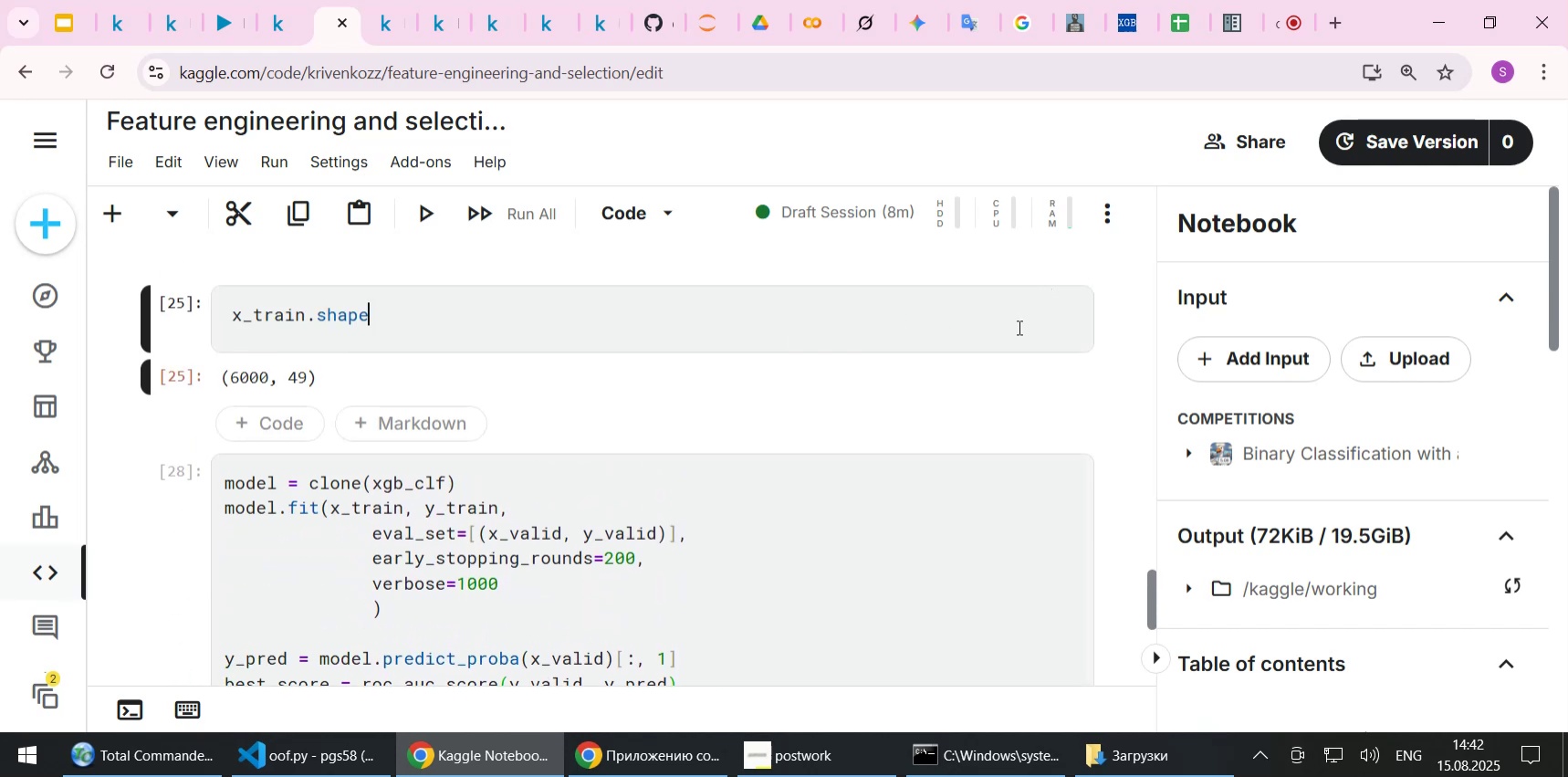 
scroll: coordinate [1018, 327], scroll_direction: up, amount: 2.0
 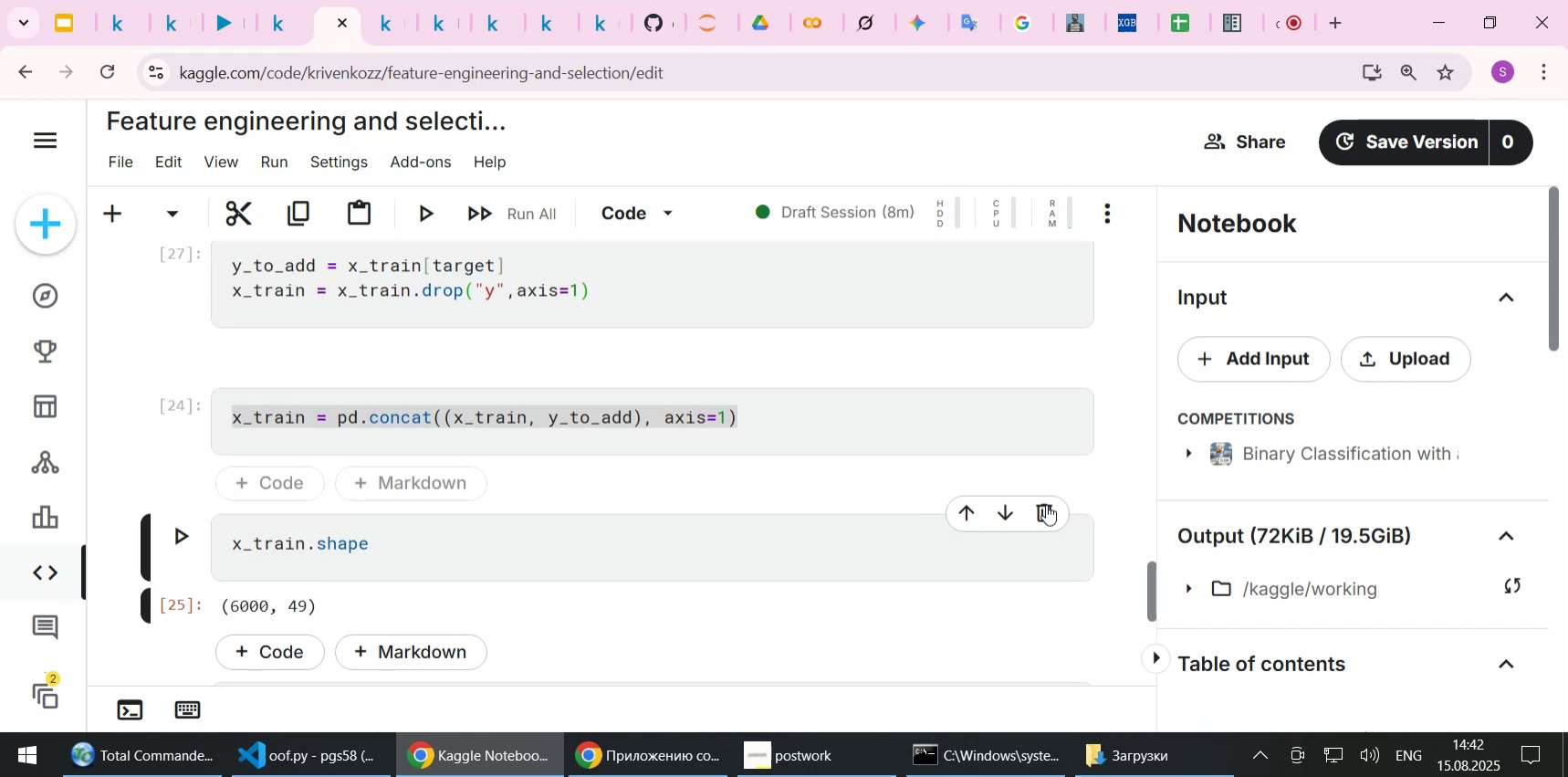 
left_click([1044, 514])
 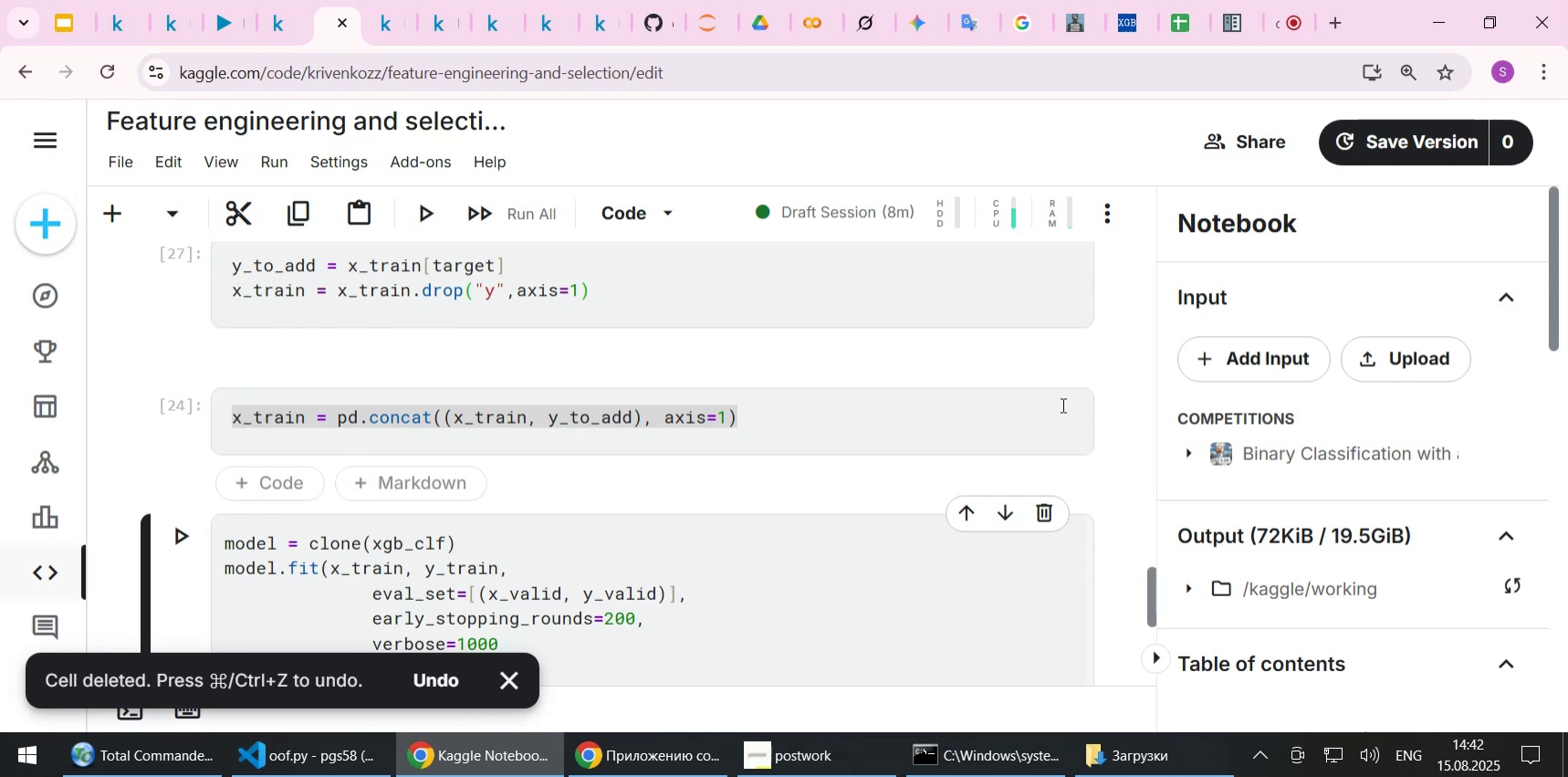 
left_click([1038, 414])
 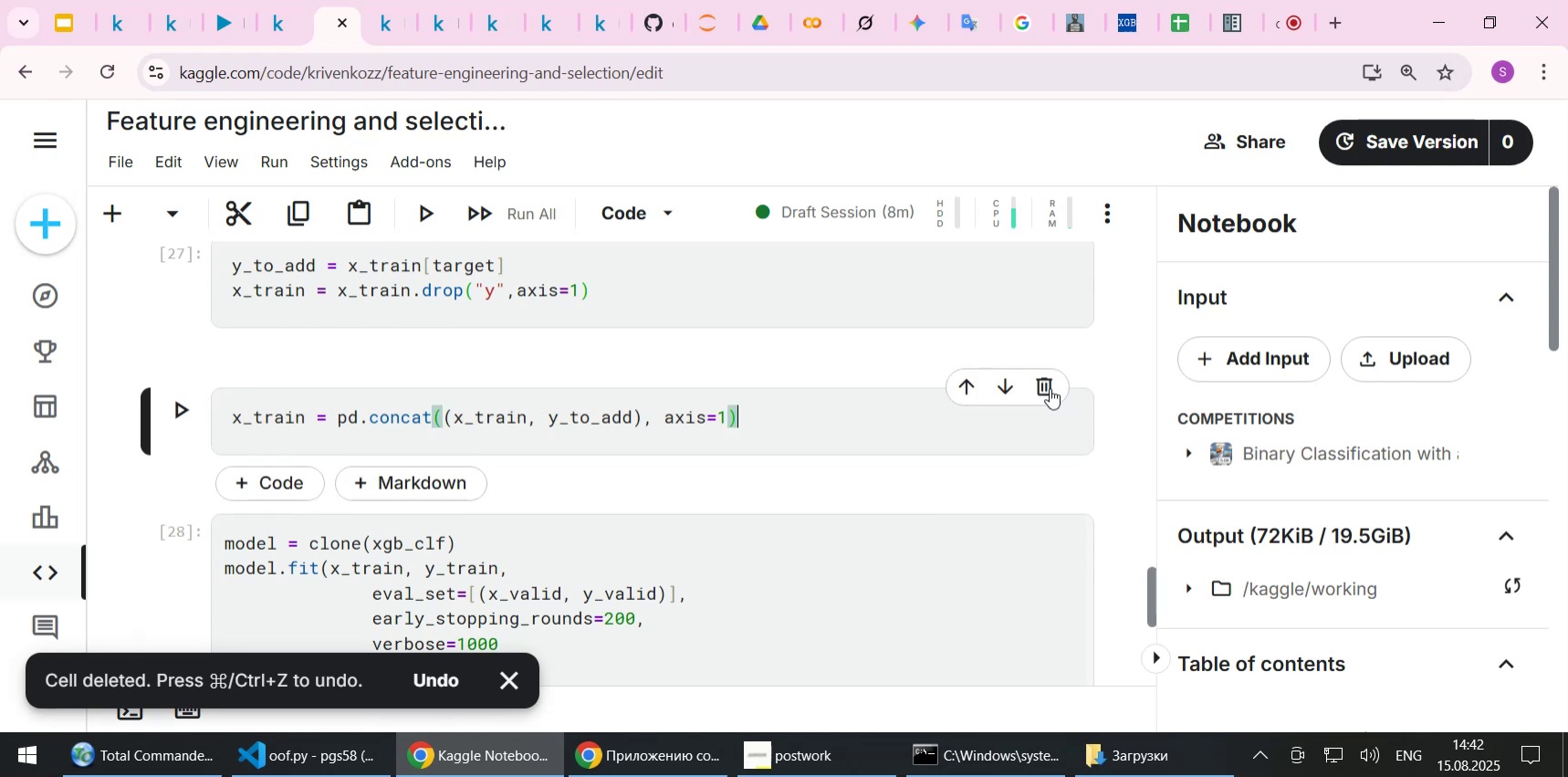 
left_click([1048, 388])
 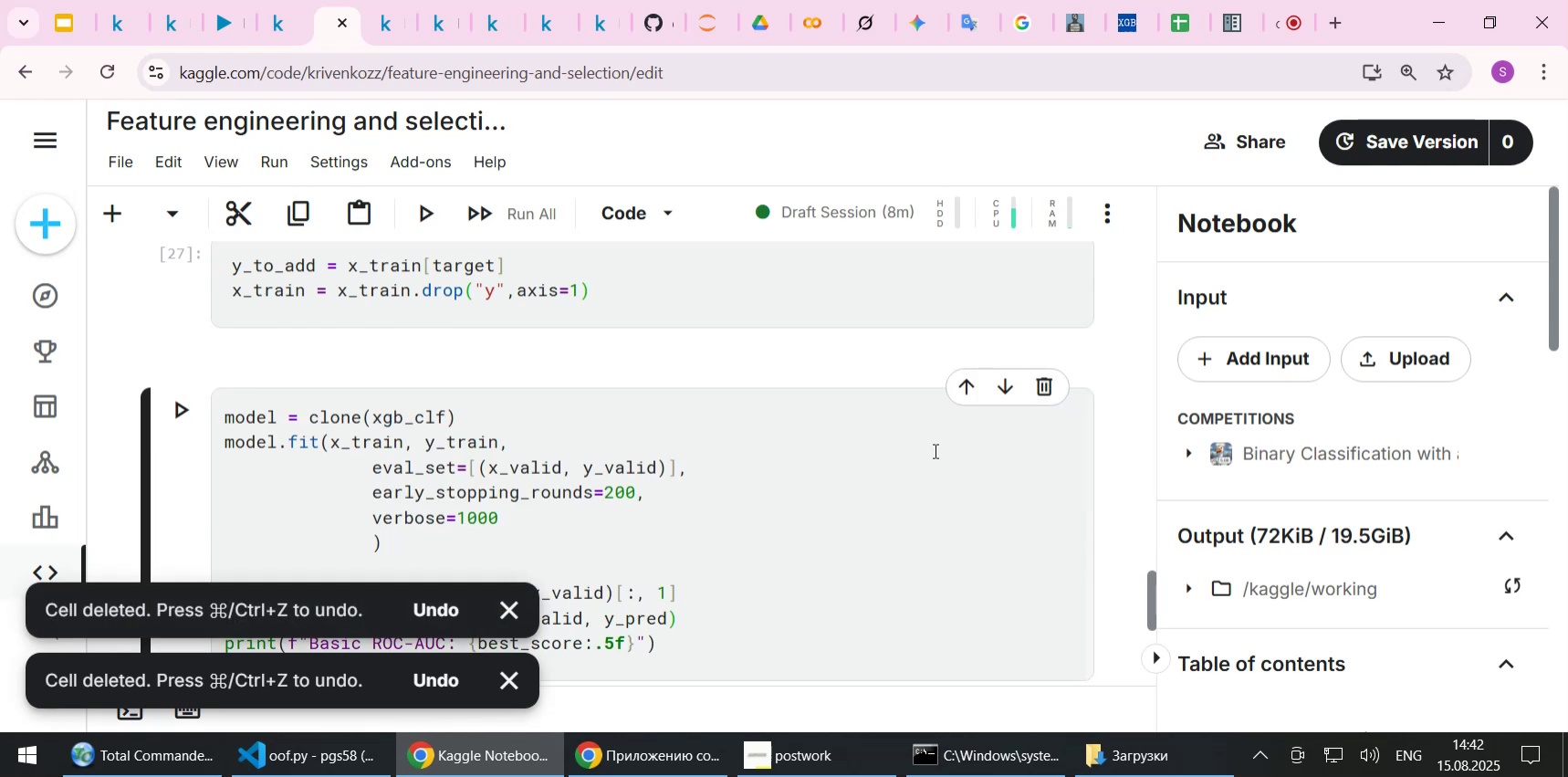 
scroll: coordinate [739, 434], scroll_direction: up, amount: 9.0
 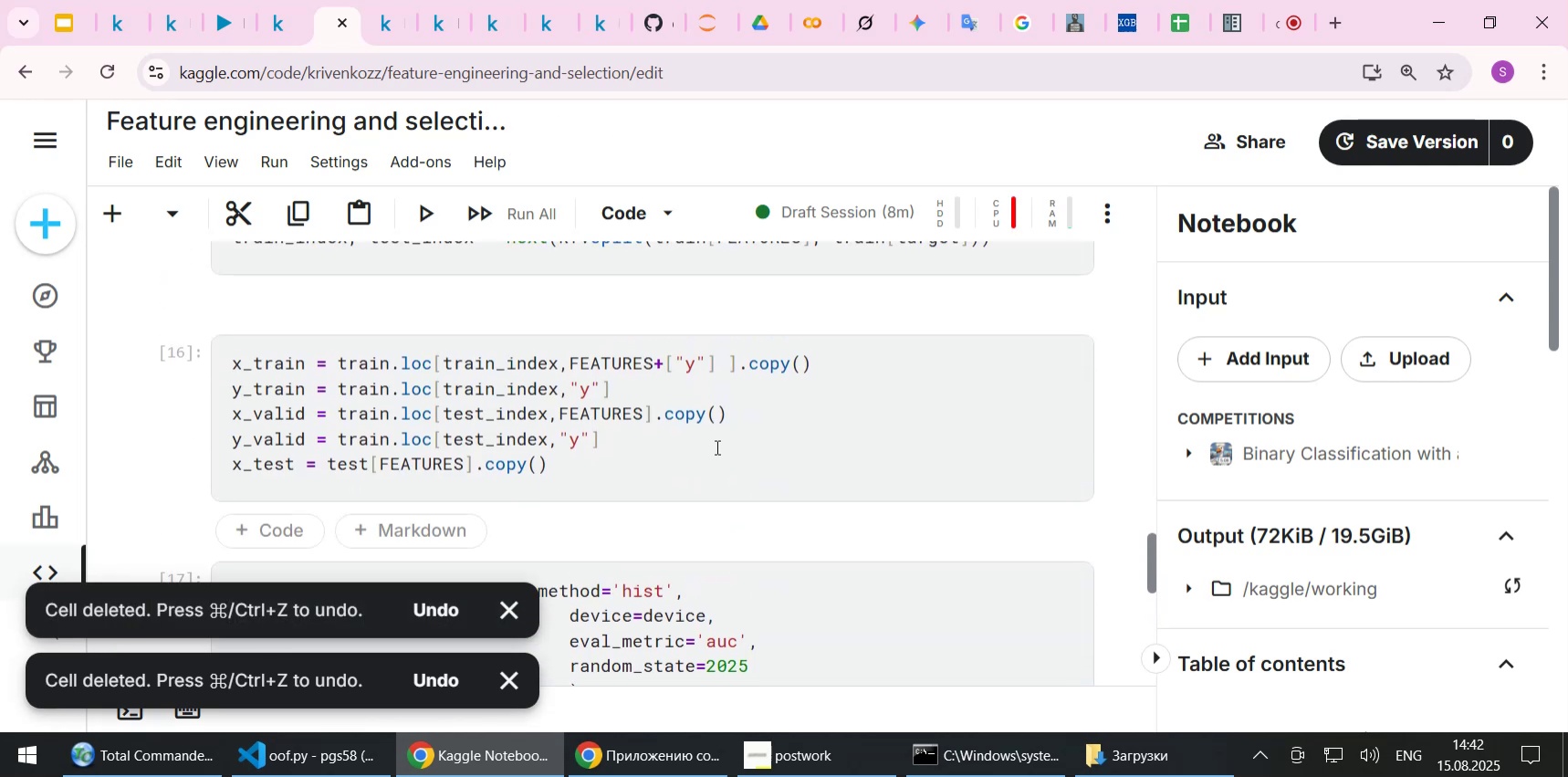 
left_click([716, 446])
 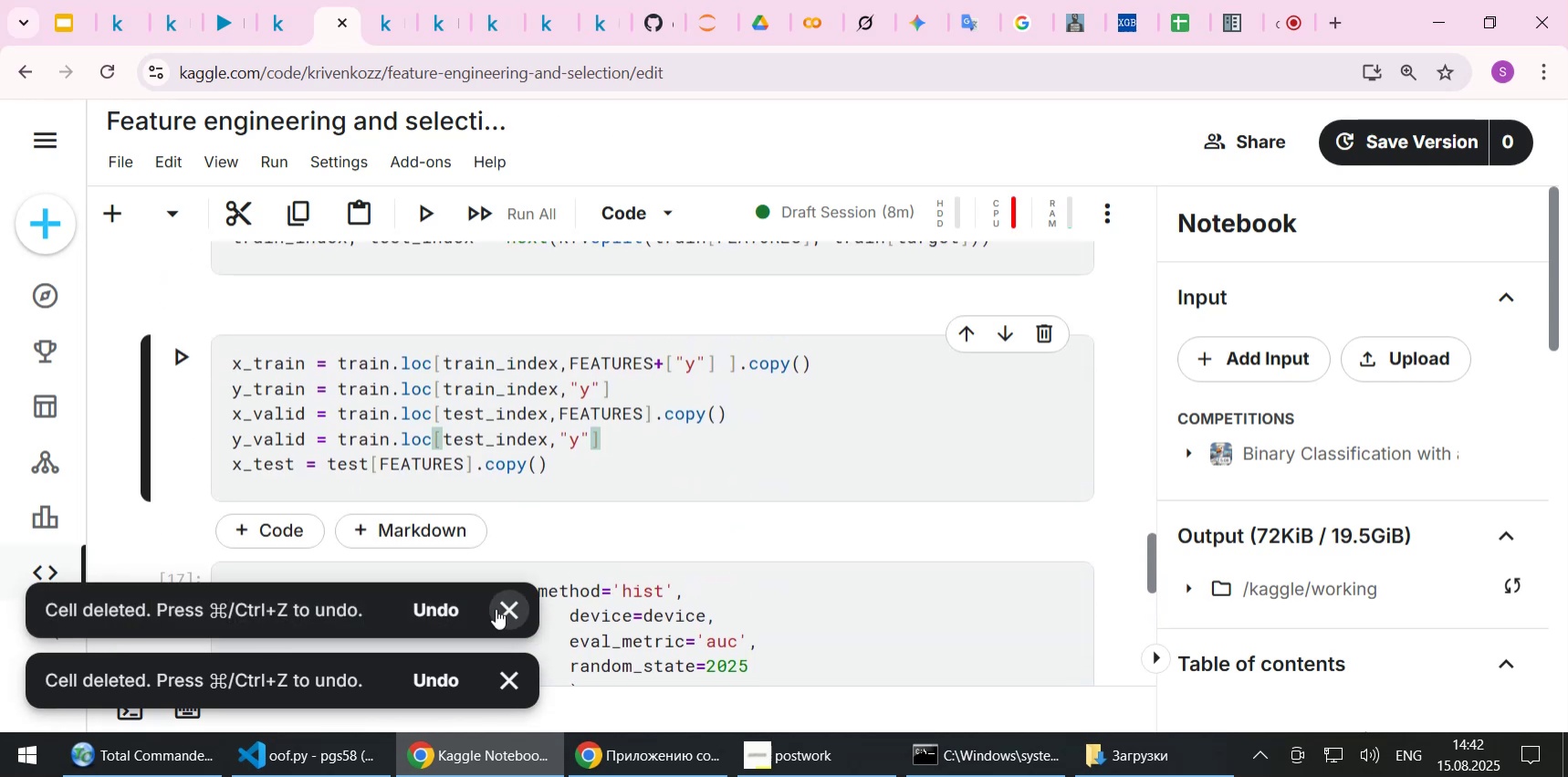 
left_click([503, 605])
 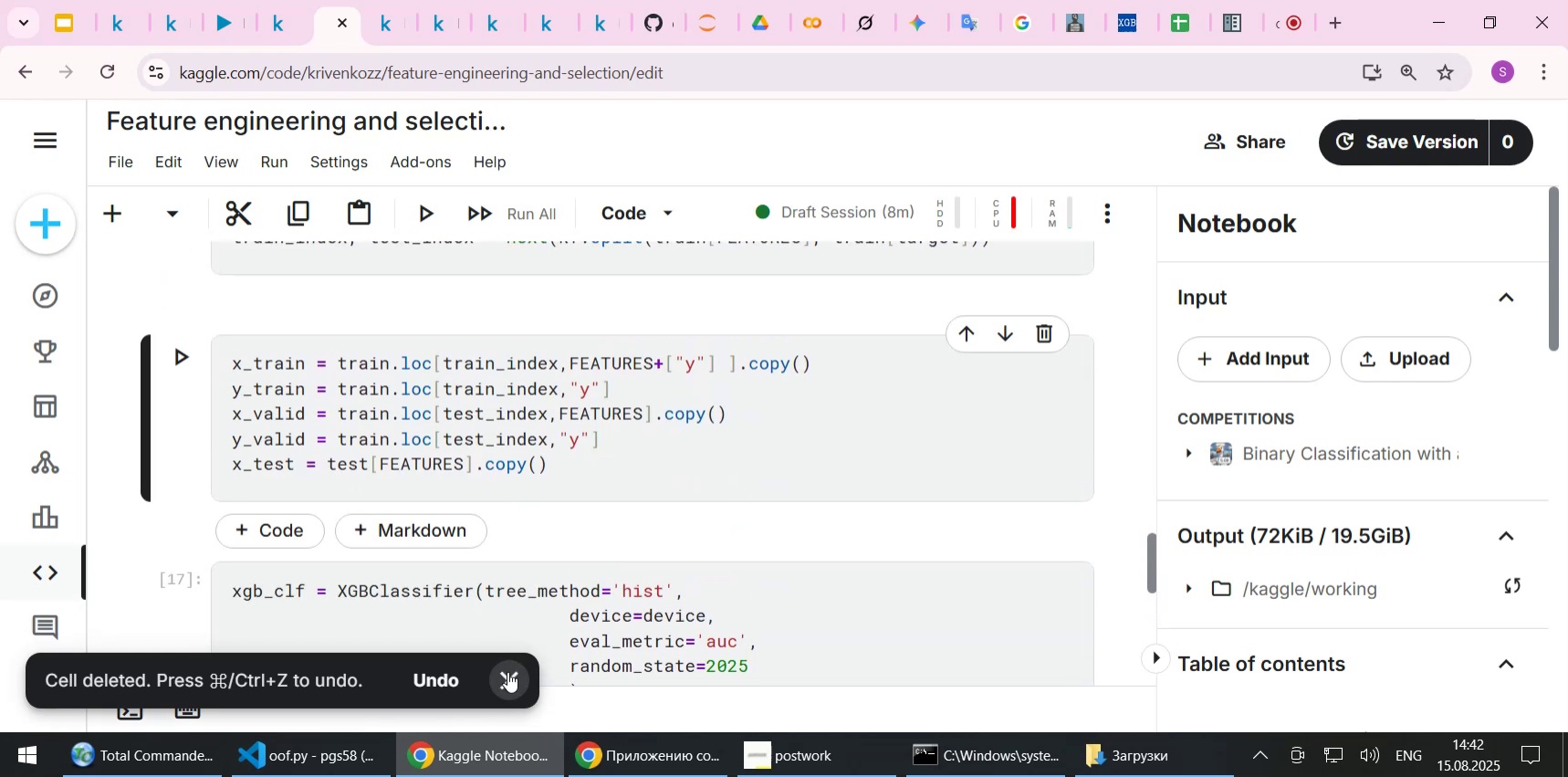 
left_click([507, 671])
 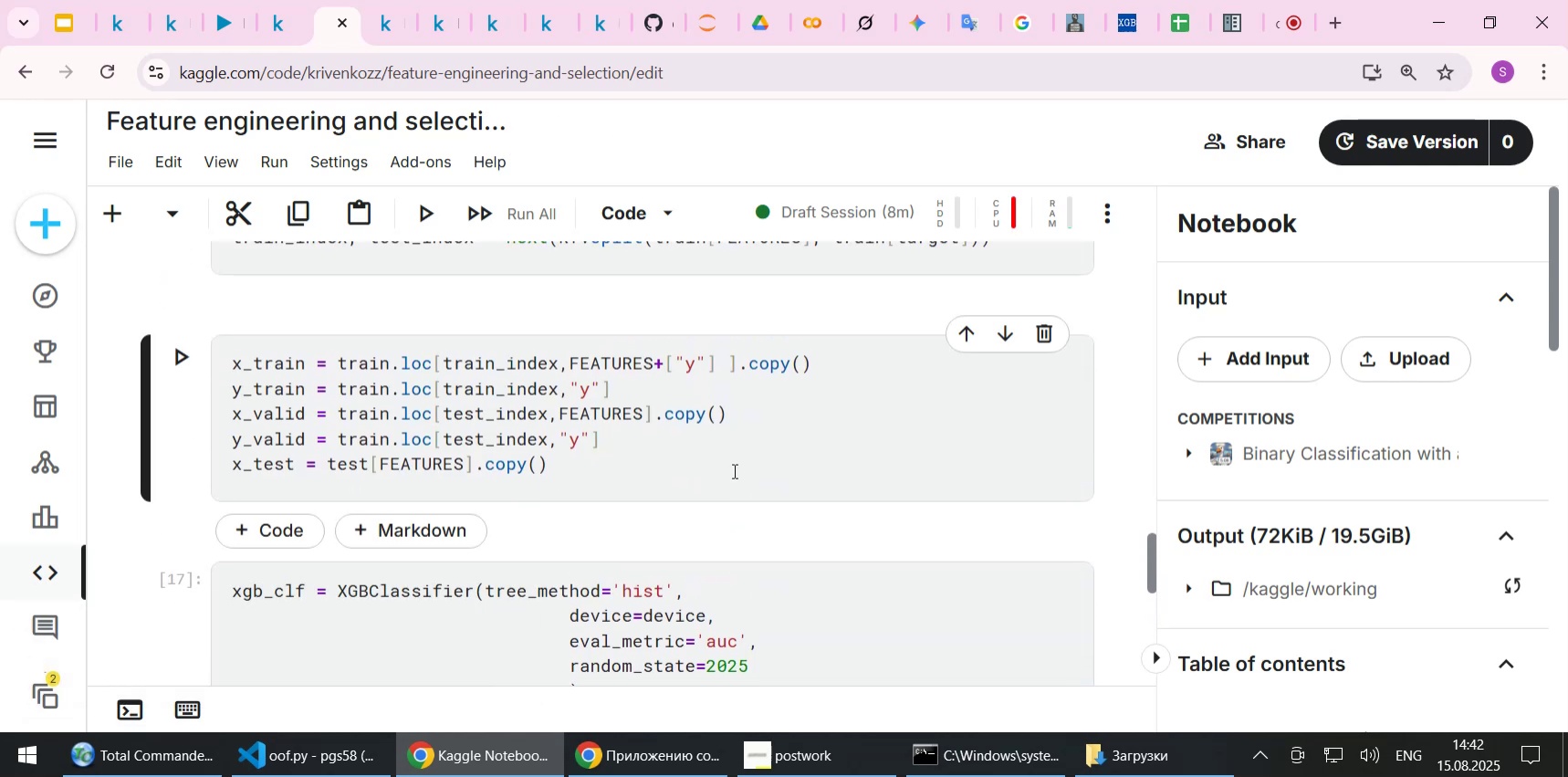 
scroll: coordinate [729, 467], scroll_direction: up, amount: 2.0
 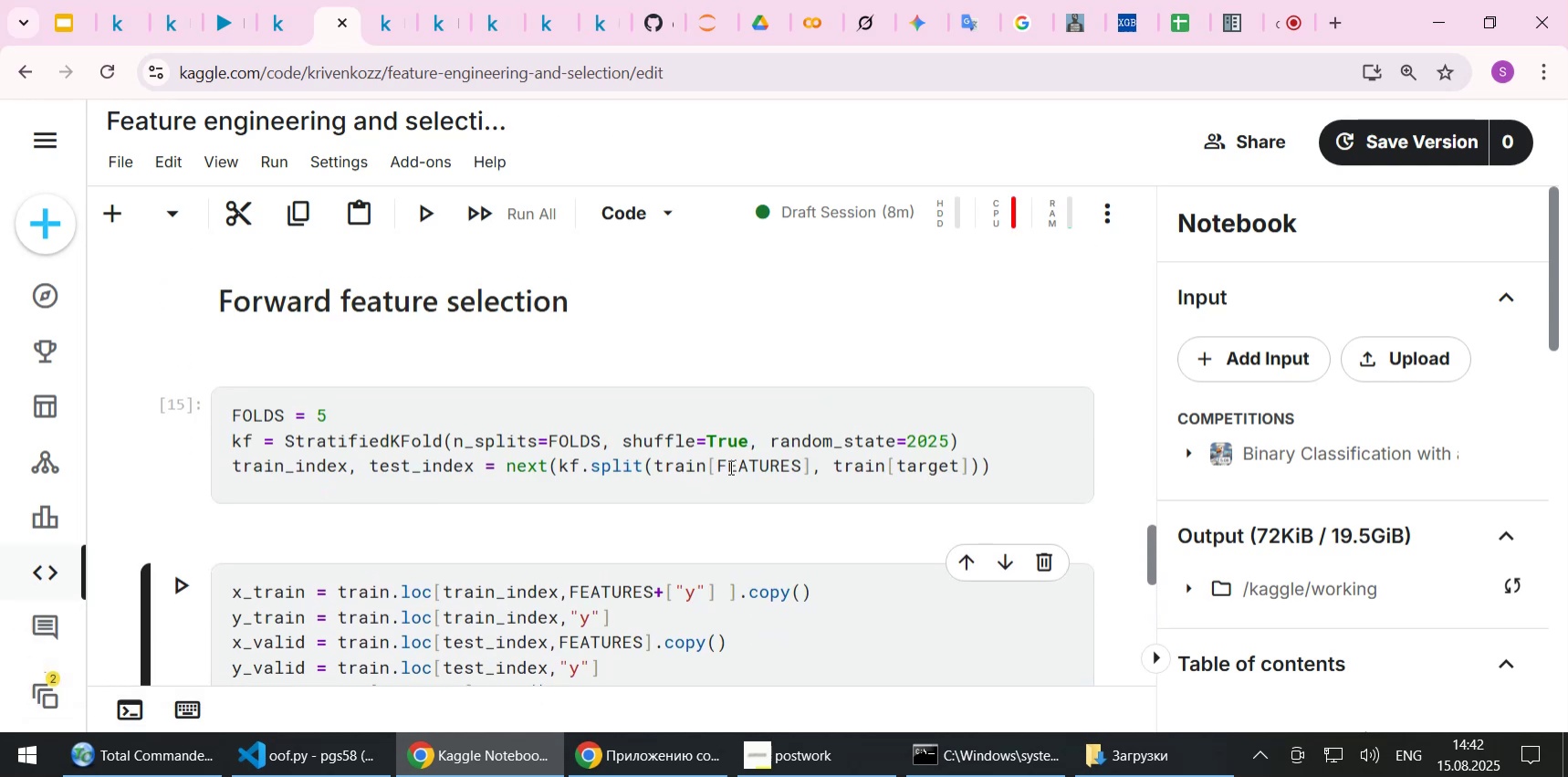 
scroll: coordinate [729, 467], scroll_direction: down, amount: 1.0
 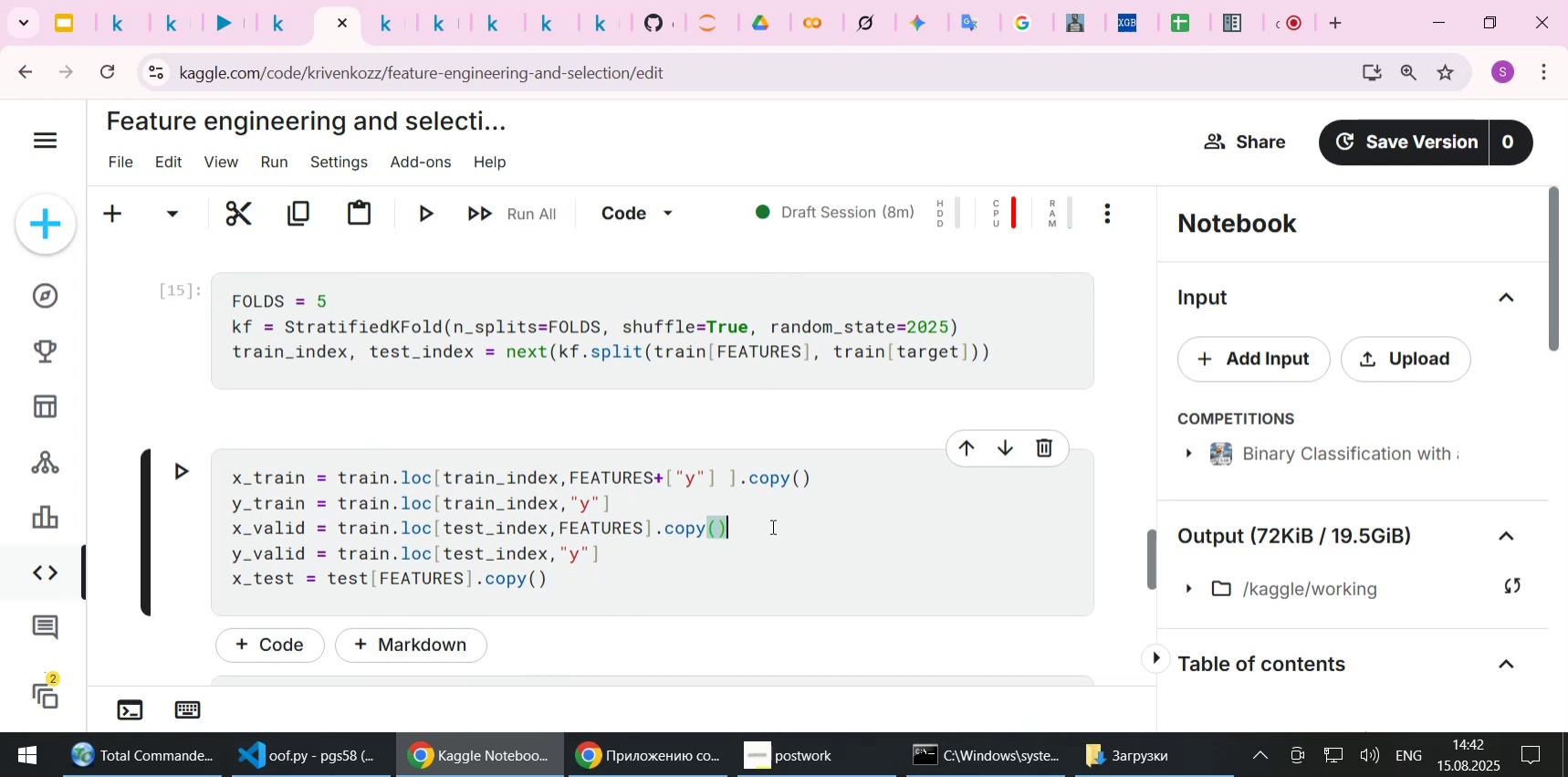 
key(Shift+Enter)
 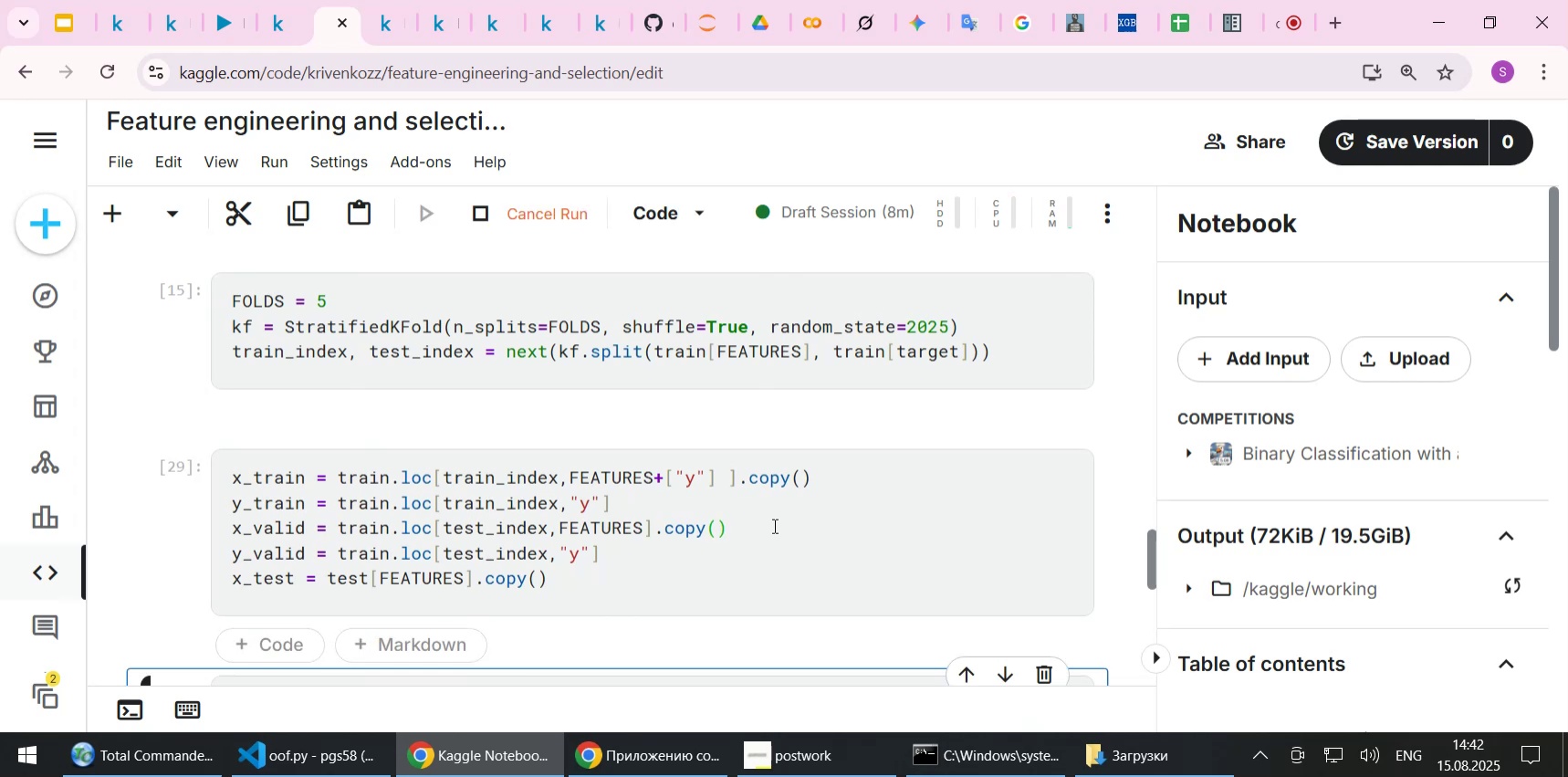 
scroll: coordinate [718, 515], scroll_direction: down, amount: 3.0
 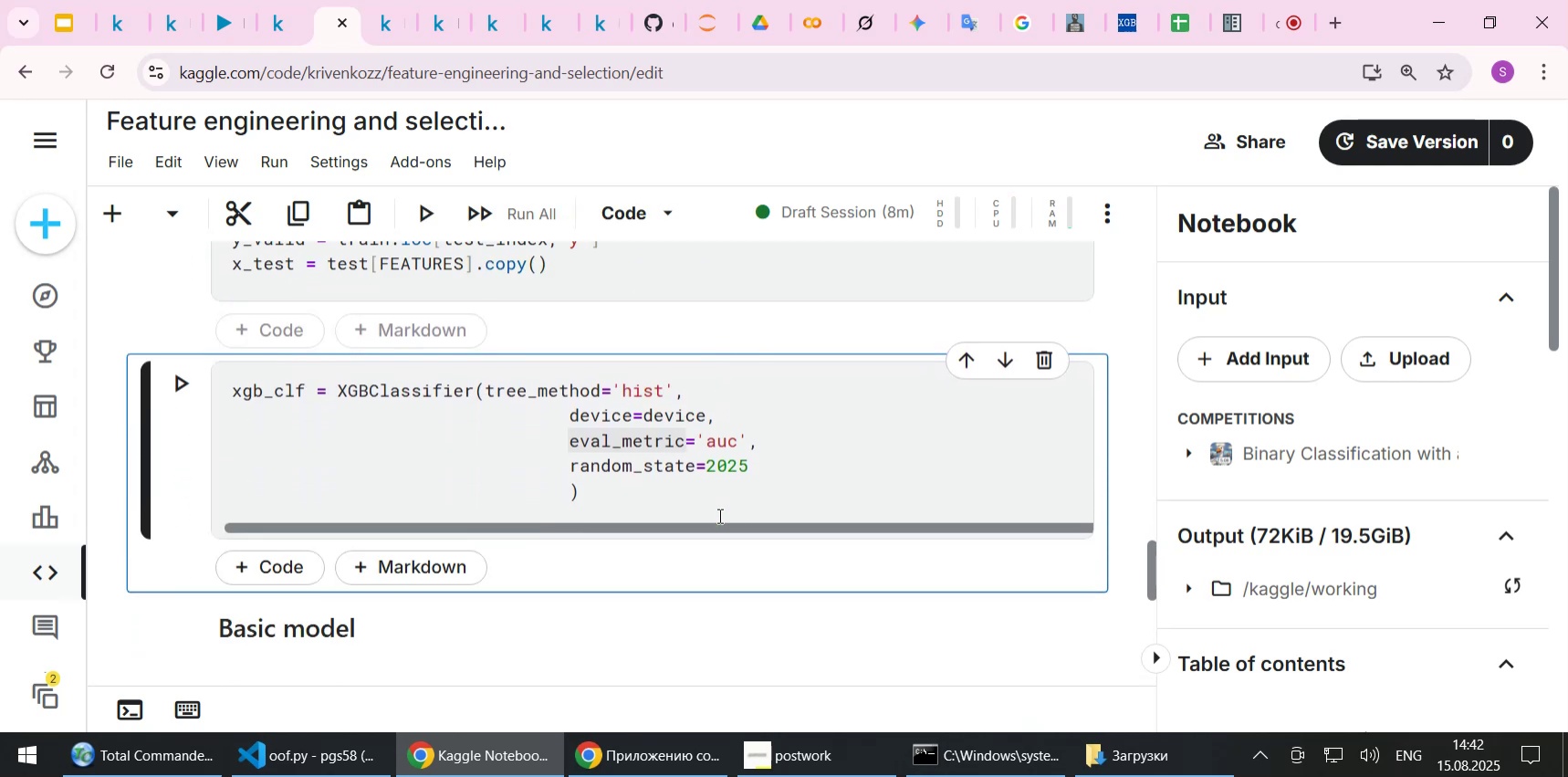 
key(Shift+Enter)
 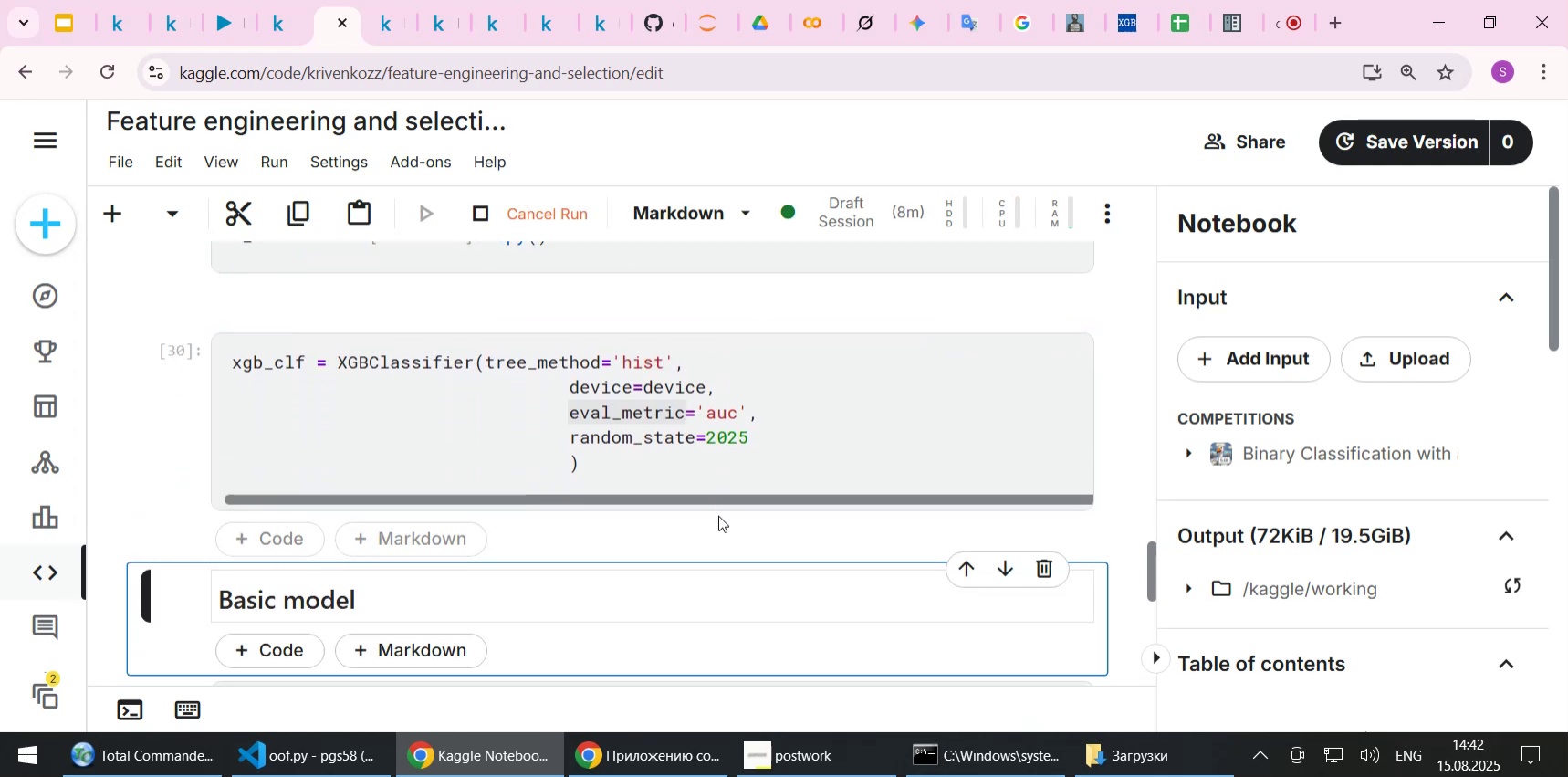 
scroll: coordinate [718, 515], scroll_direction: down, amount: 2.0
 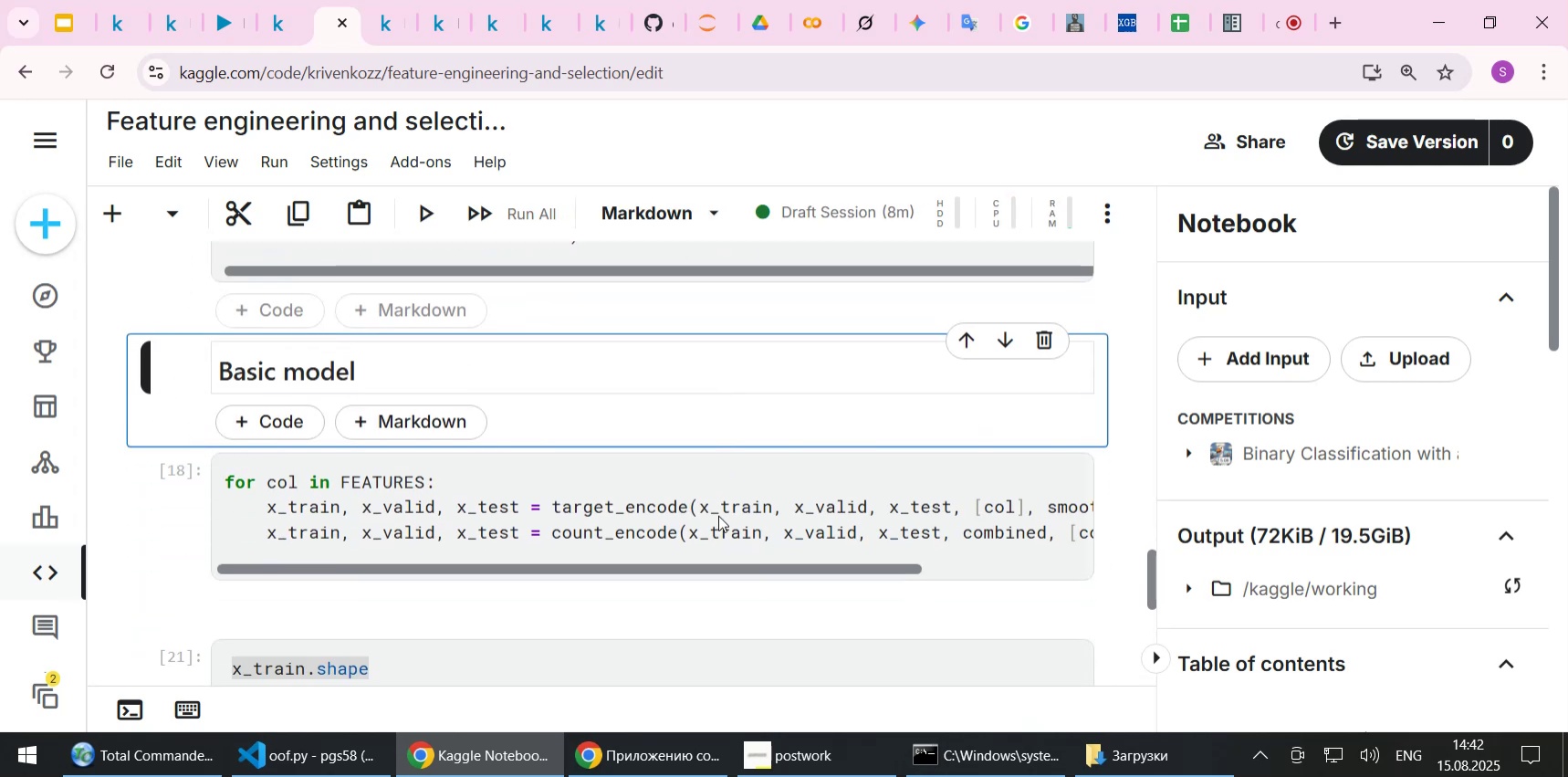 
key(Shift+Enter)
 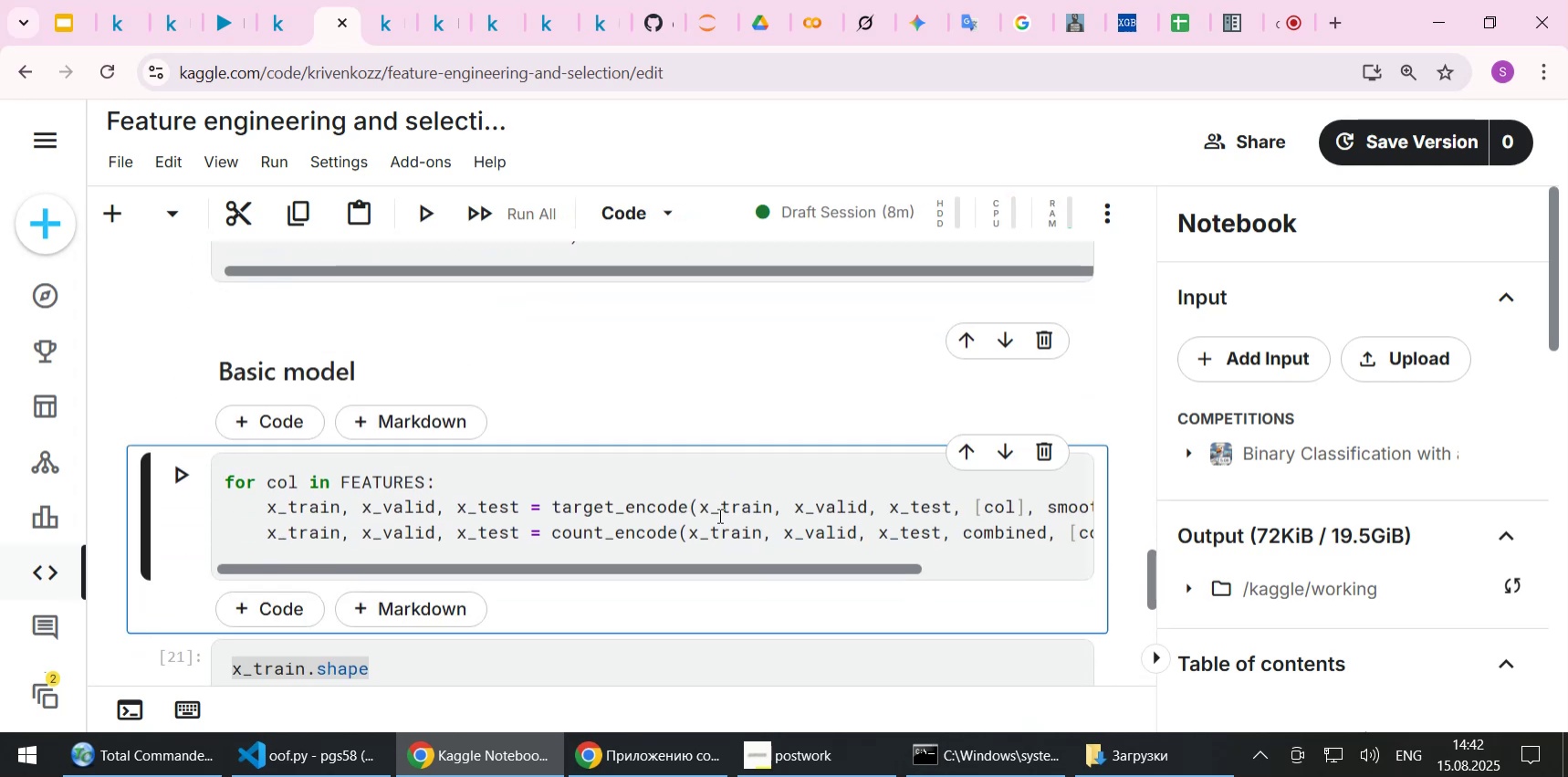 
key(Shift+Enter)
 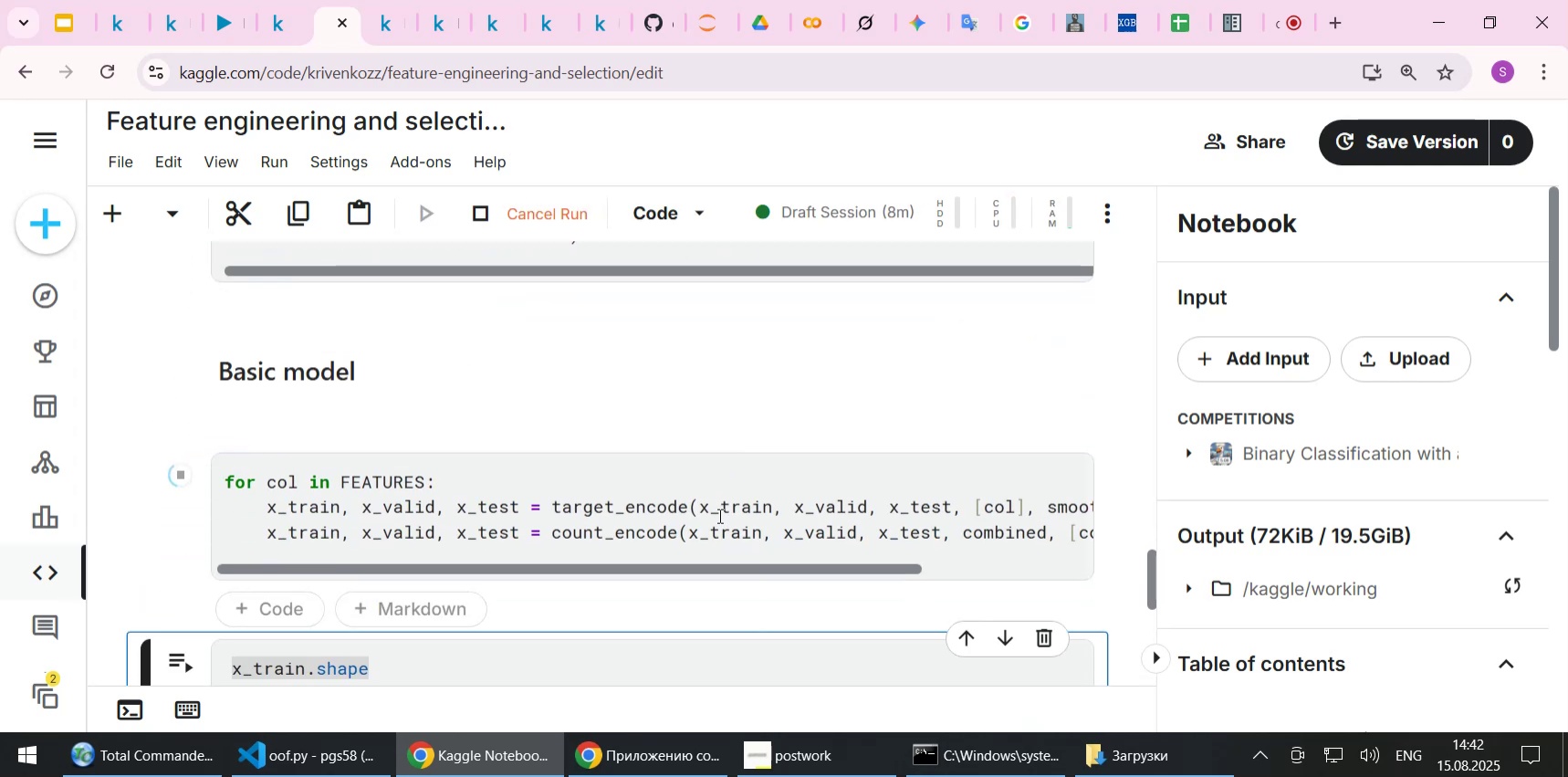 
scroll: coordinate [718, 515], scroll_direction: down, amount: 1.0
 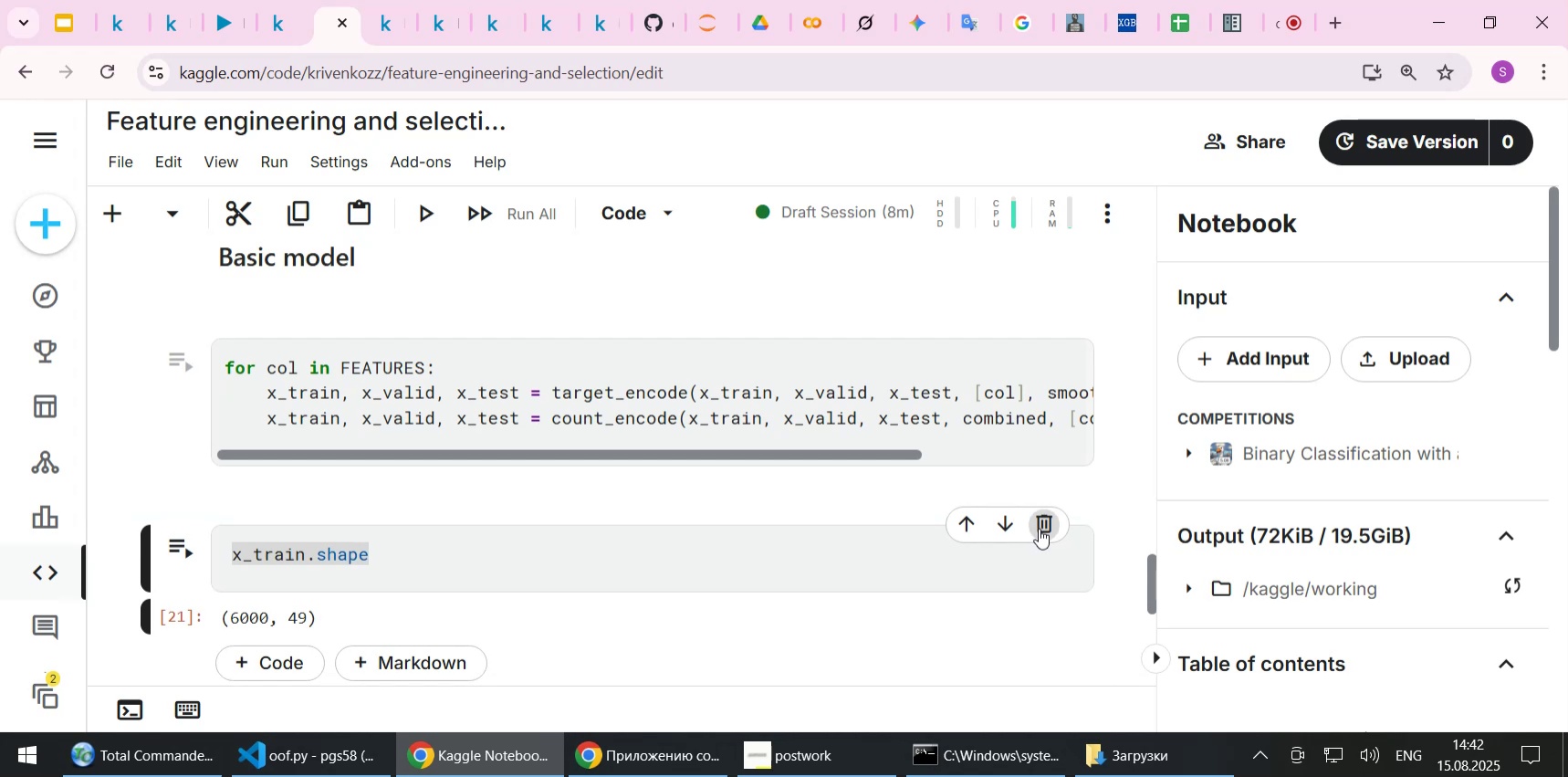 
left_click([649, 573])
 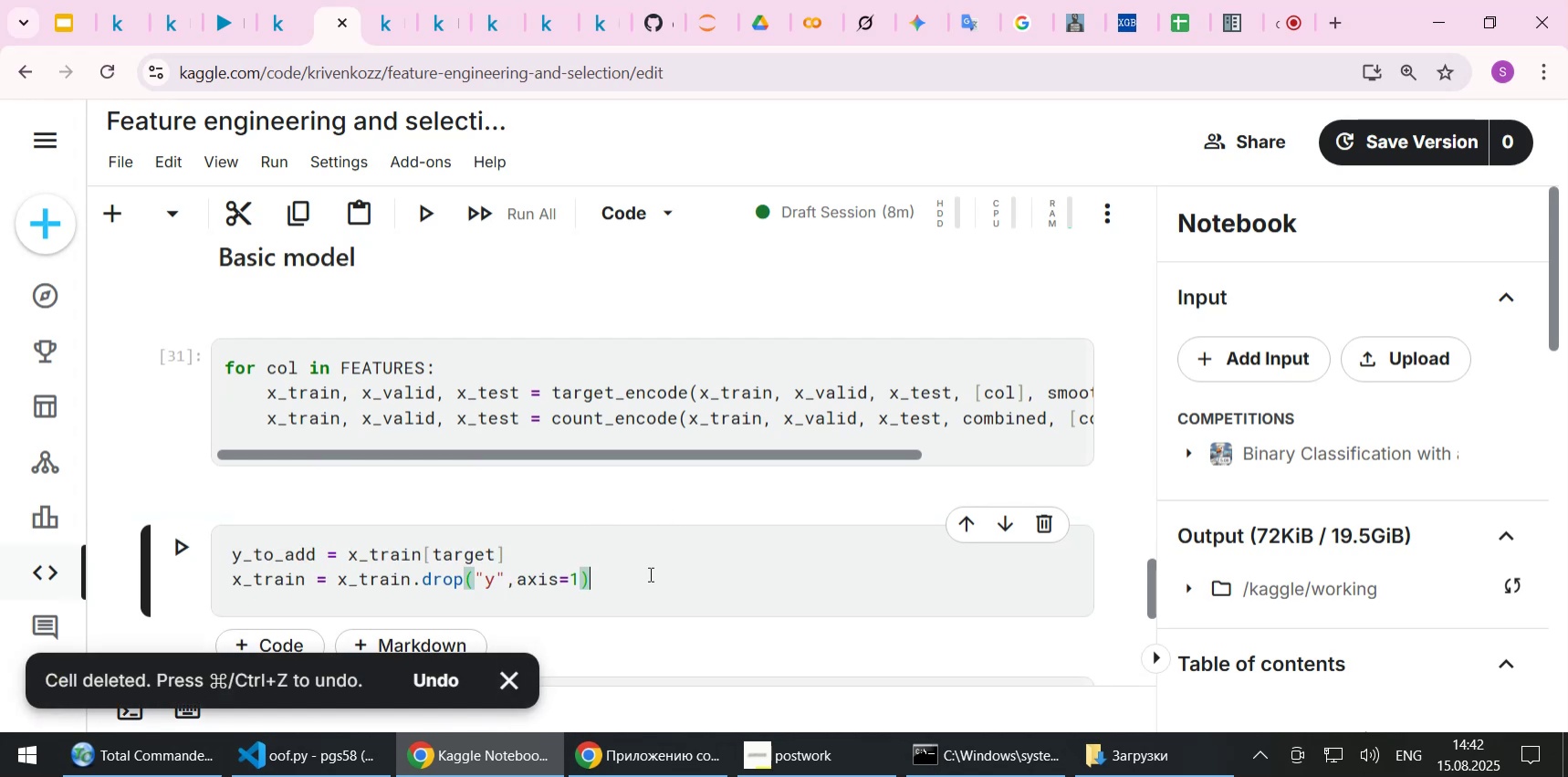 
key(Shift+Enter)
 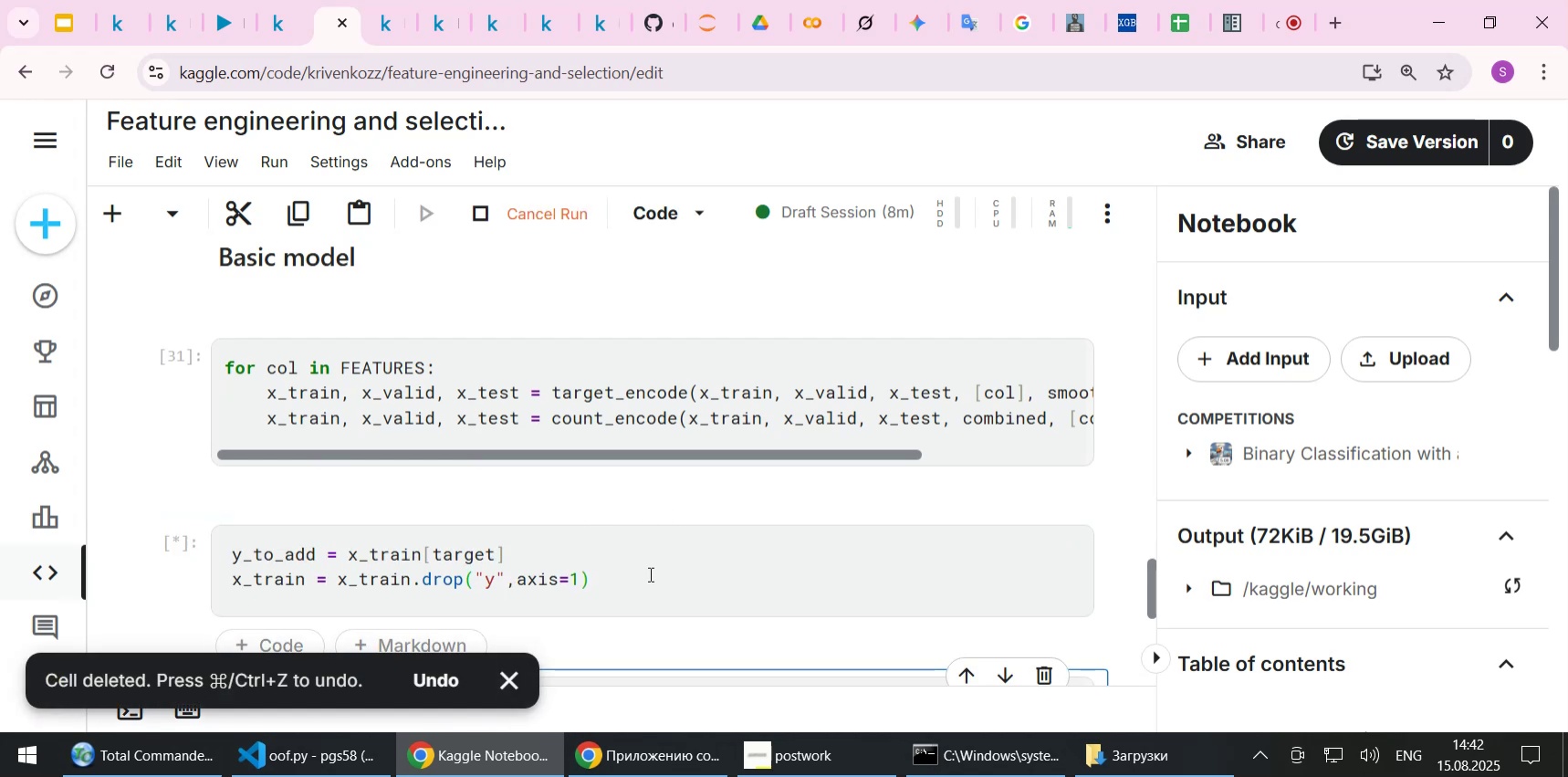 
scroll: coordinate [611, 418], scroll_direction: down, amount: 4.0
 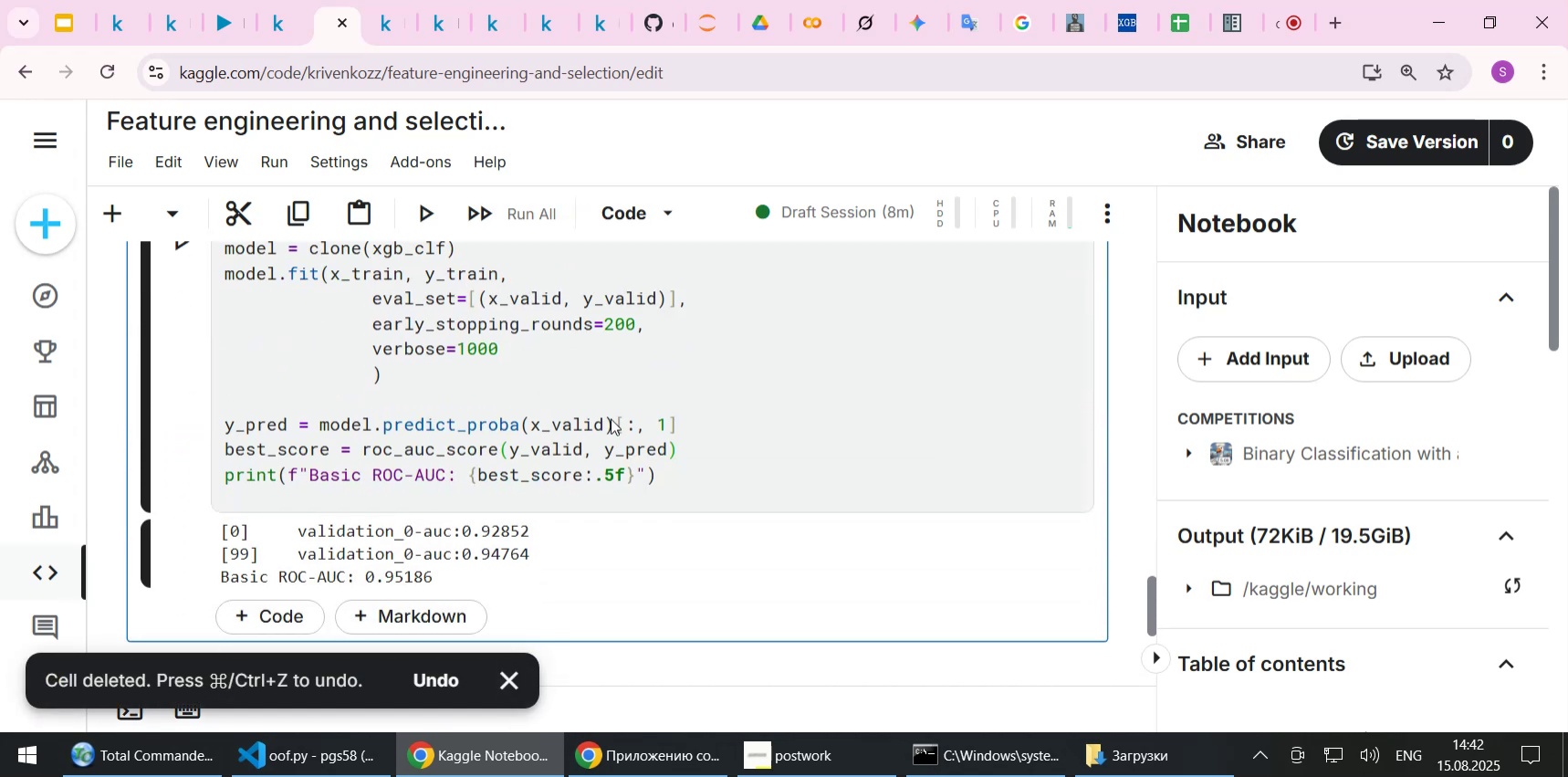 
key(Shift+Enter)
 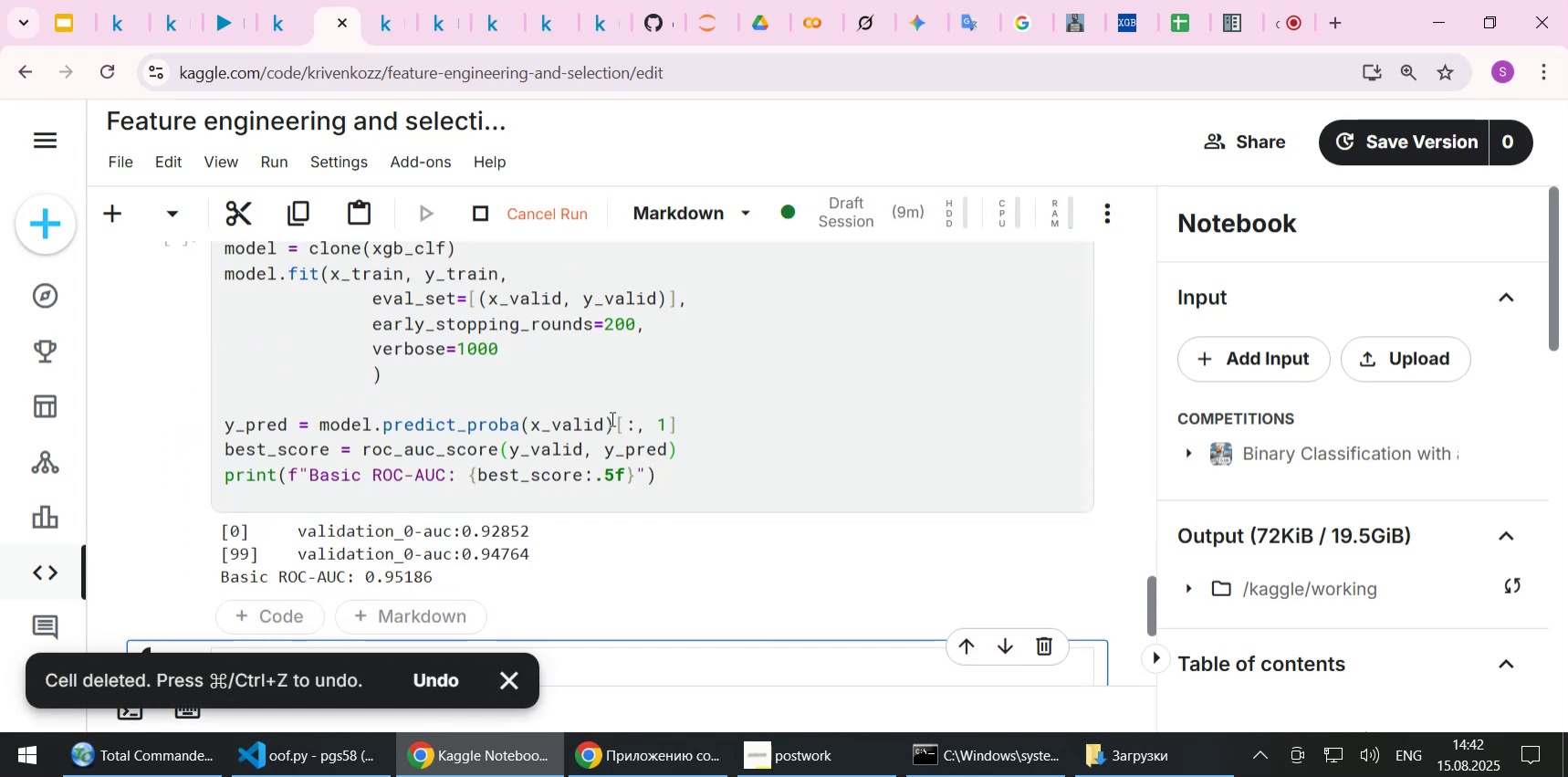 
scroll: coordinate [643, 405], scroll_direction: down, amount: 1.0
 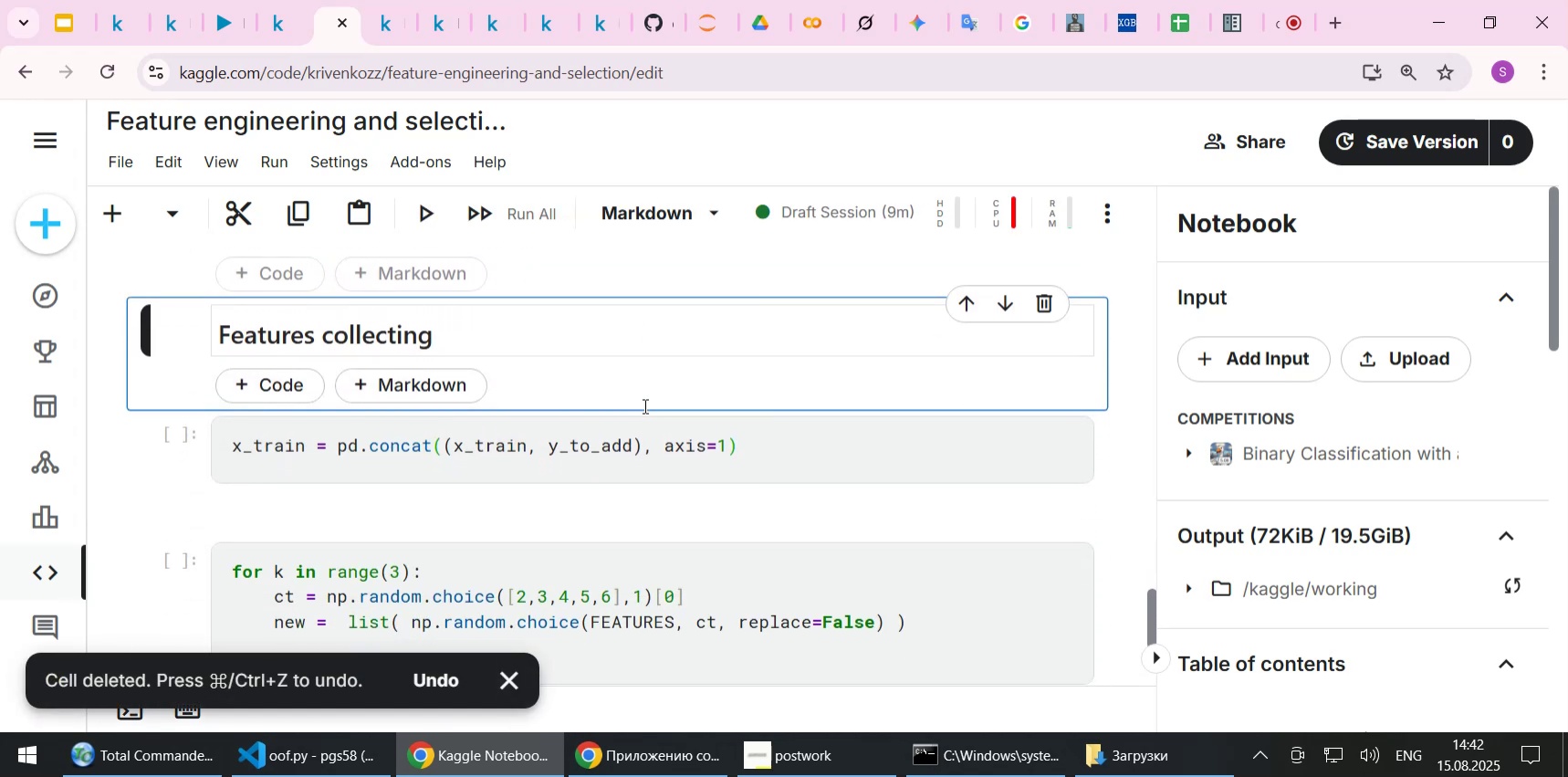 
key(Shift+Enter)
 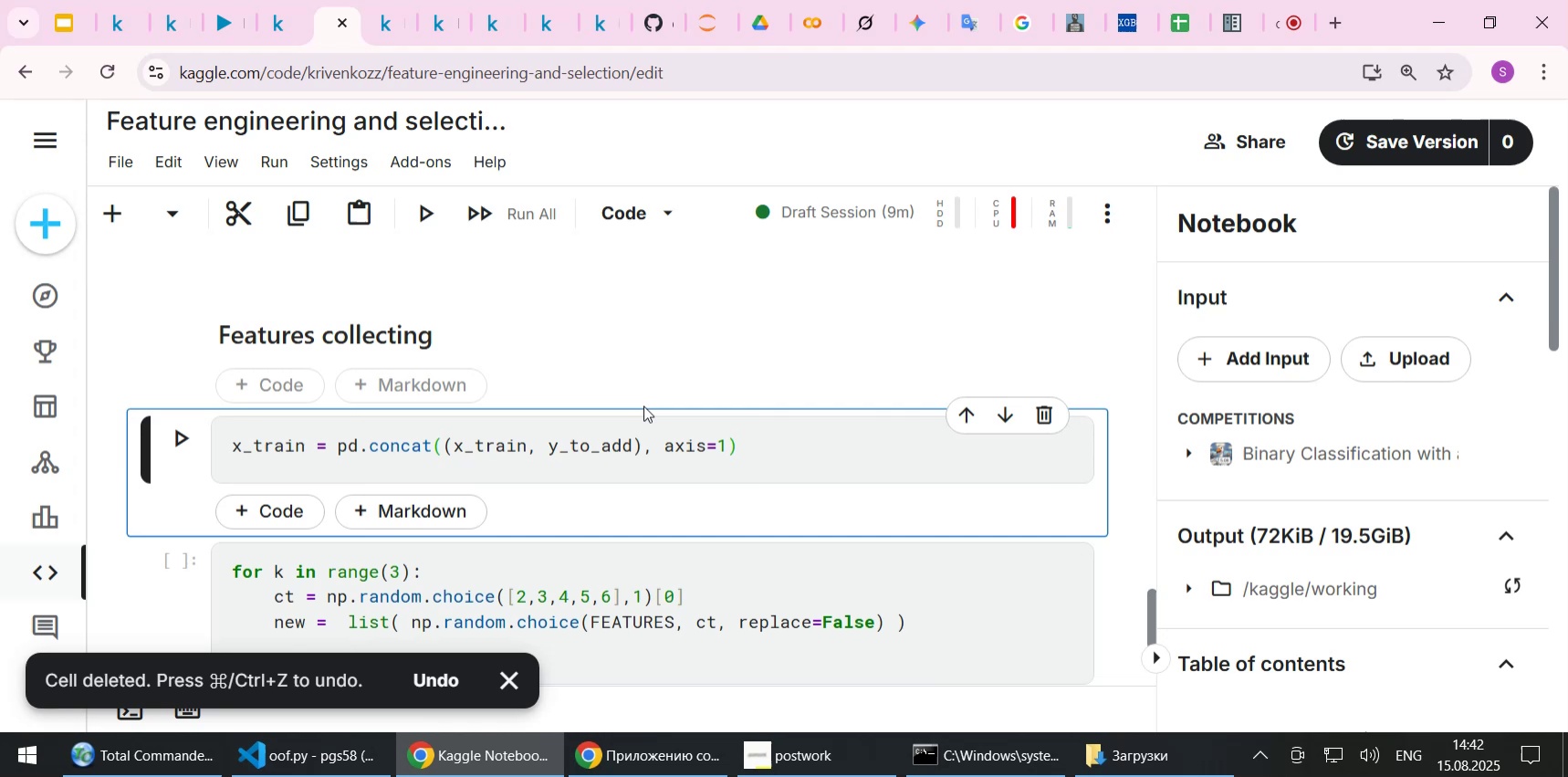 
key(Shift+Enter)
 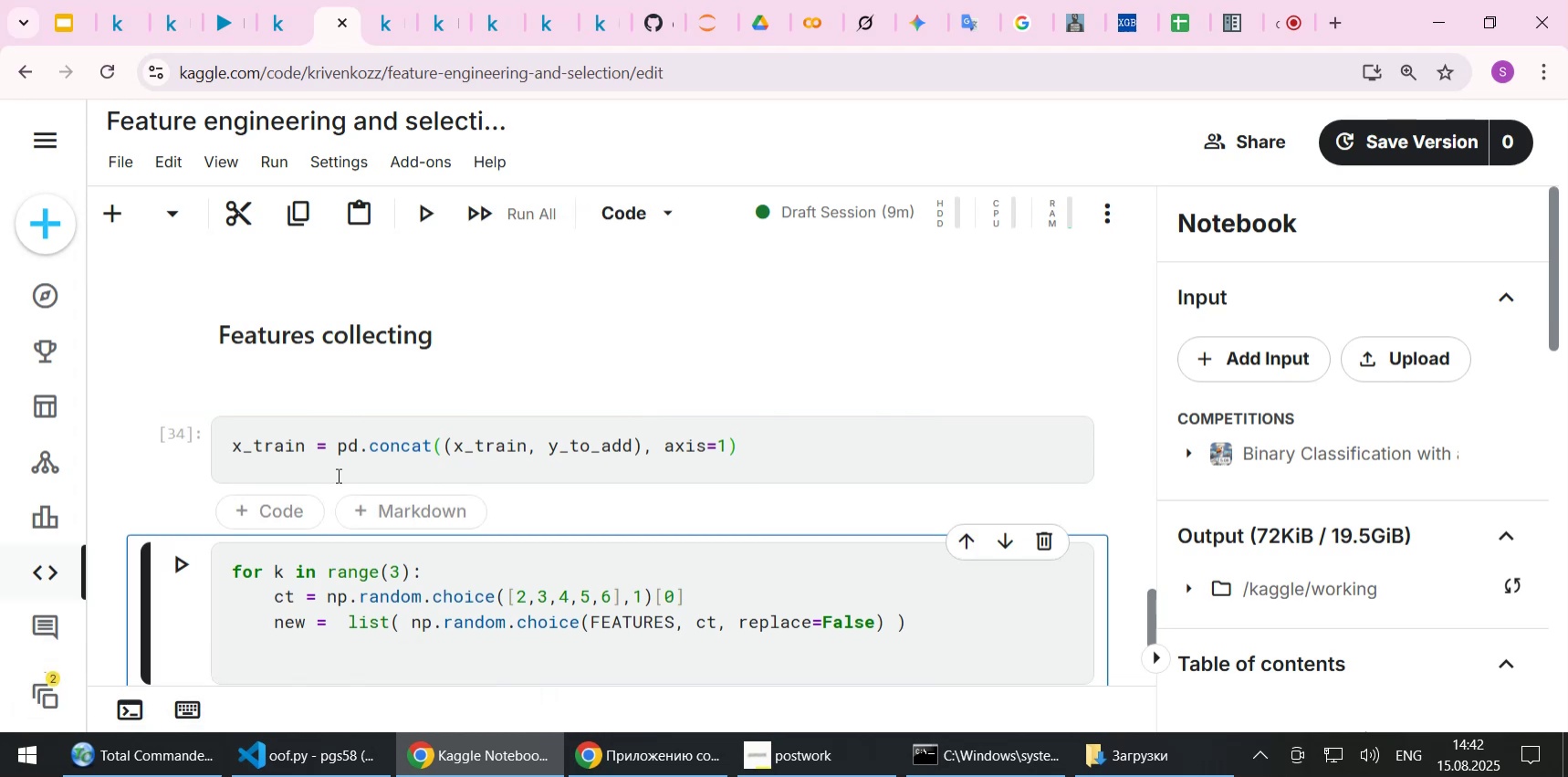 
left_click([280, 509])
 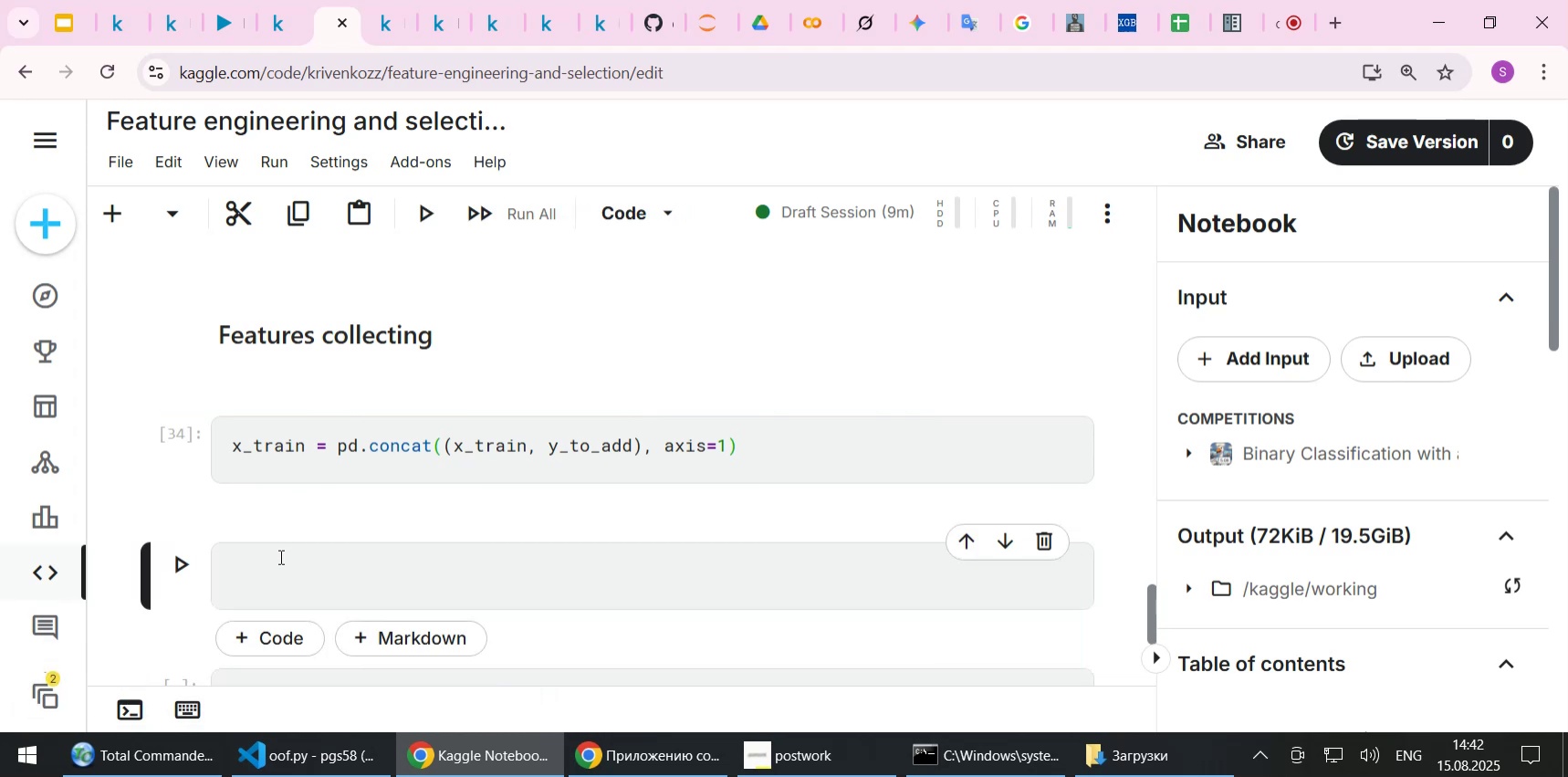 
double_click([262, 447])
 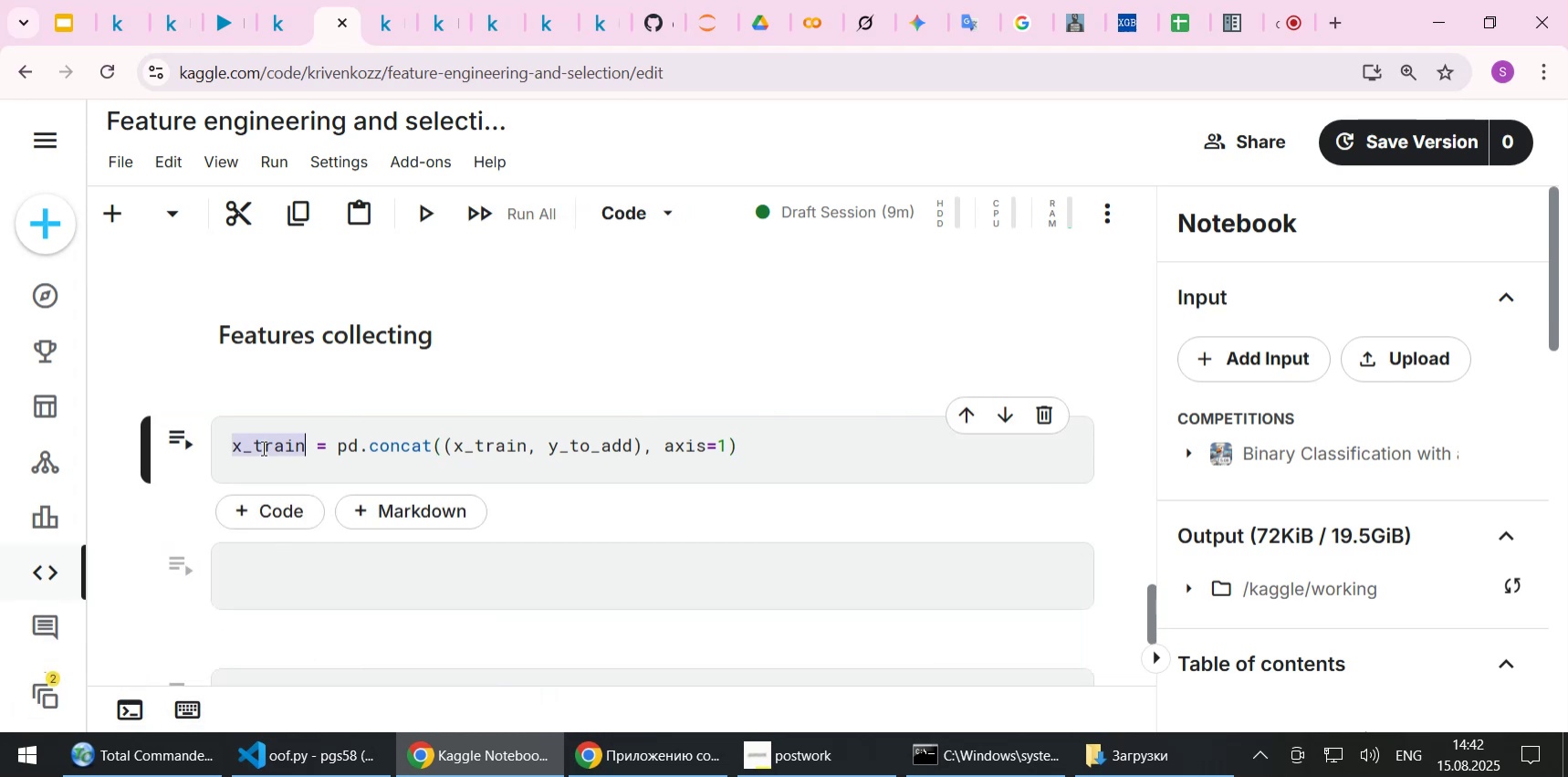 
key(Control+C)
 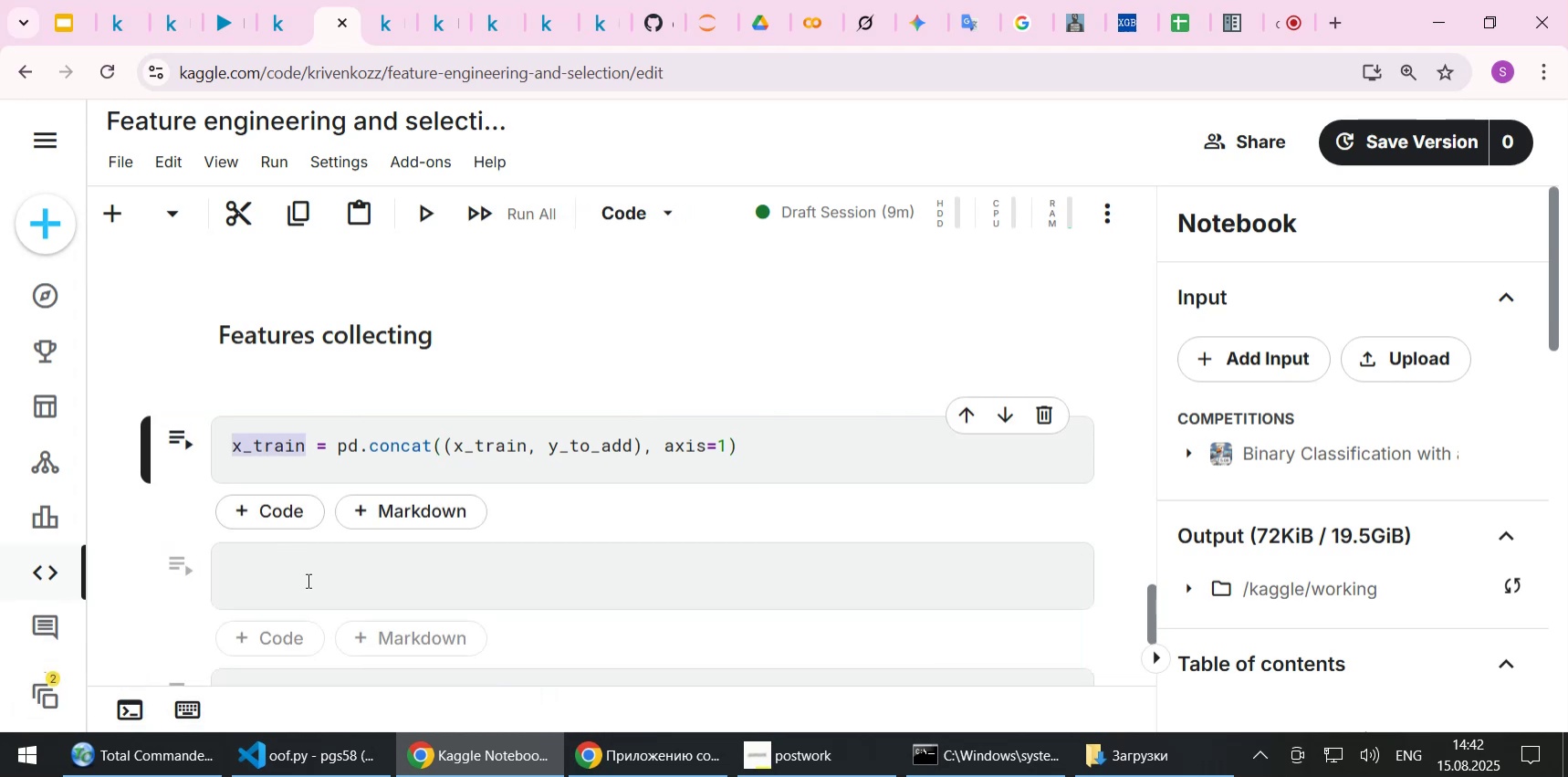 
left_click([307, 580])
 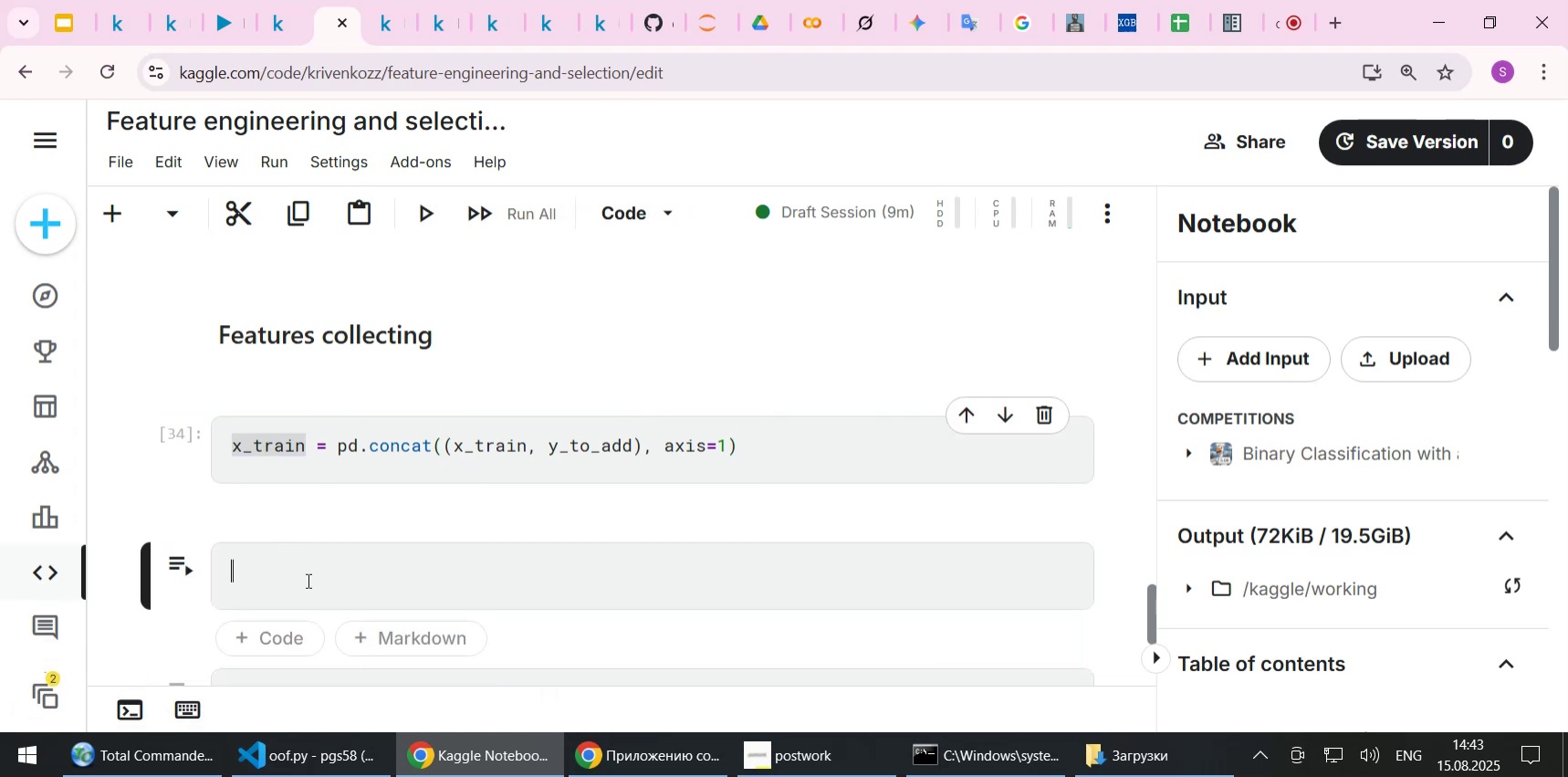 
key(Control+ControlLeft)
 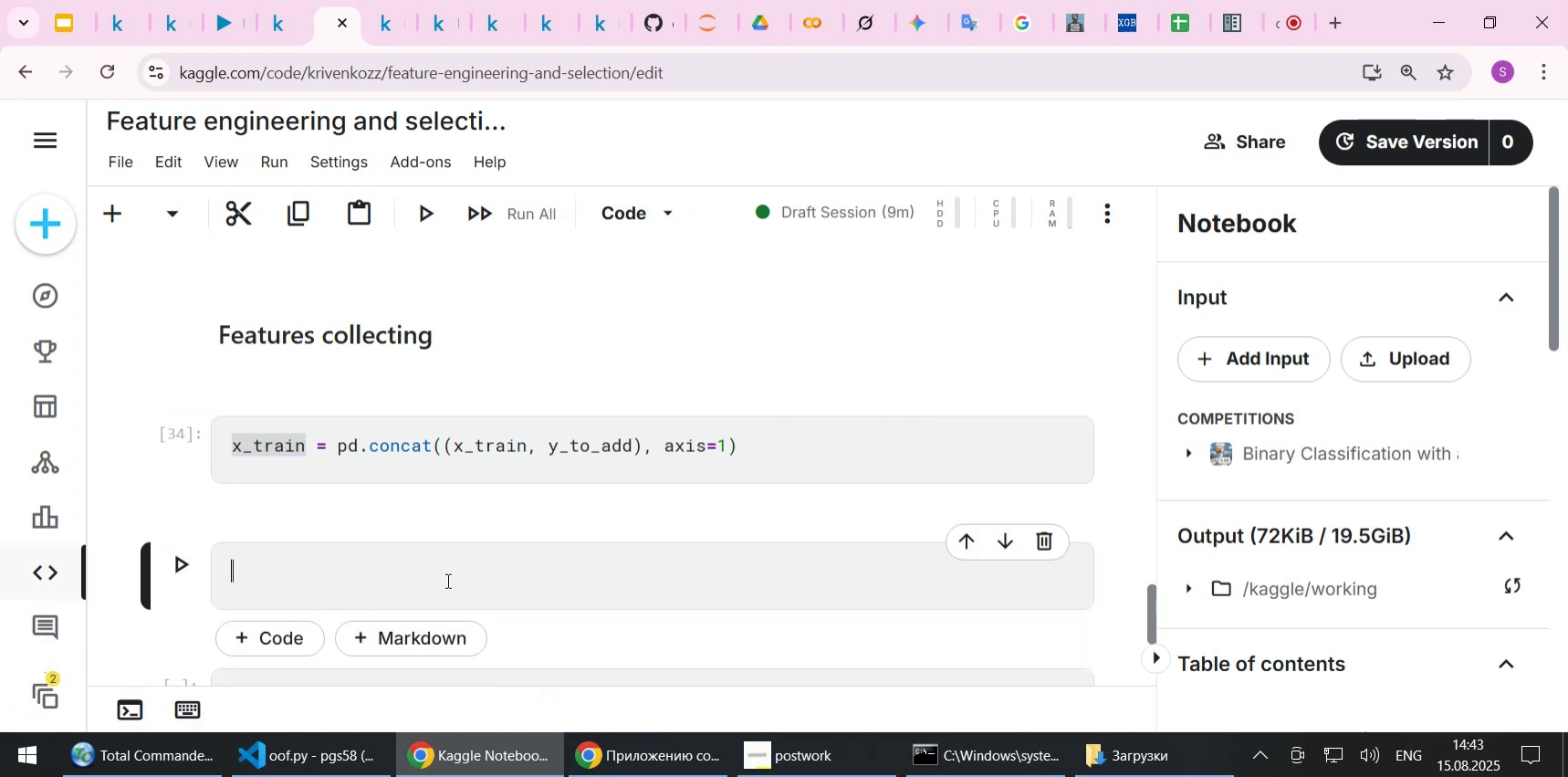 
key(Control+V)
 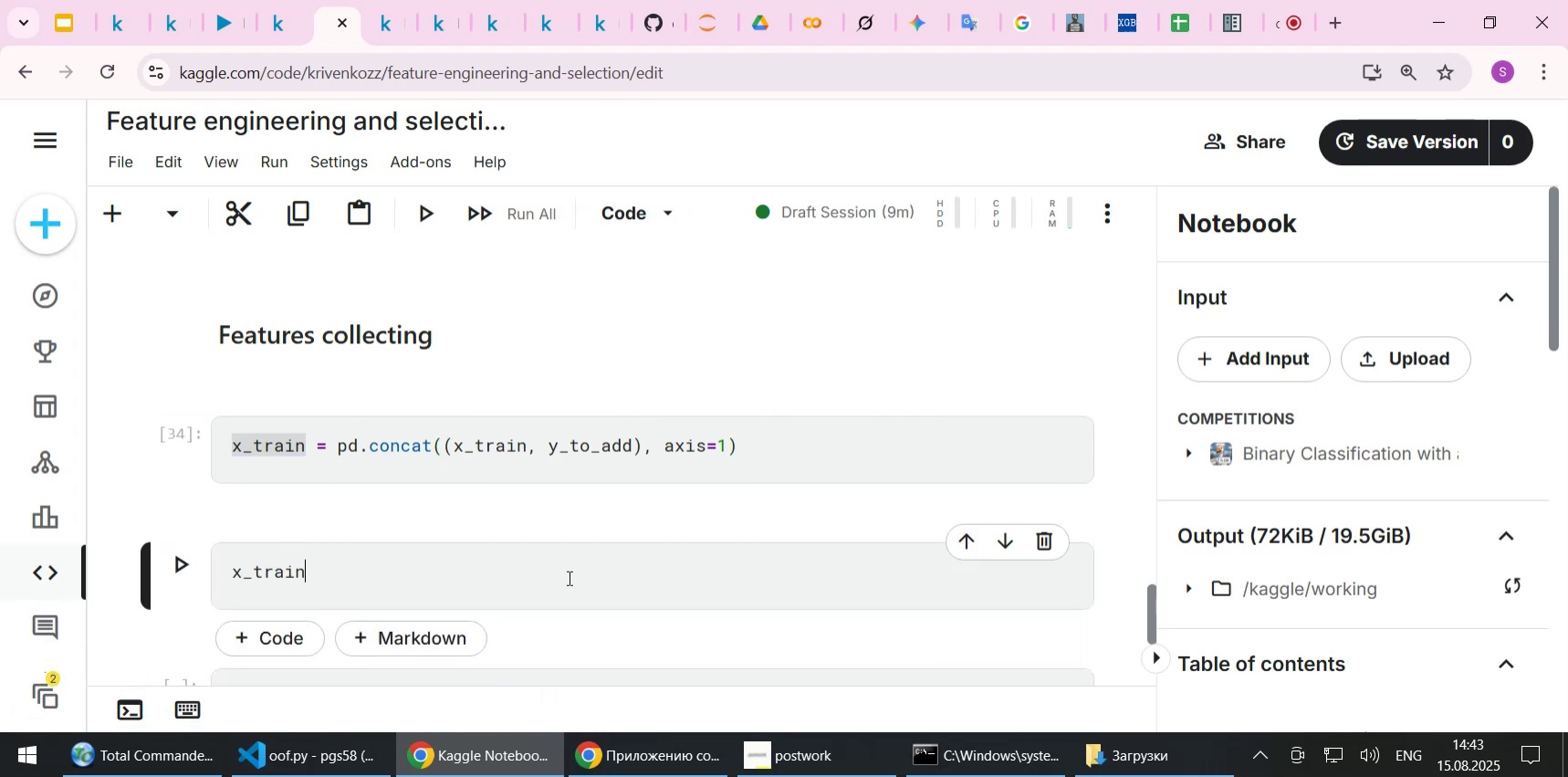 
key(Shift+Enter)
 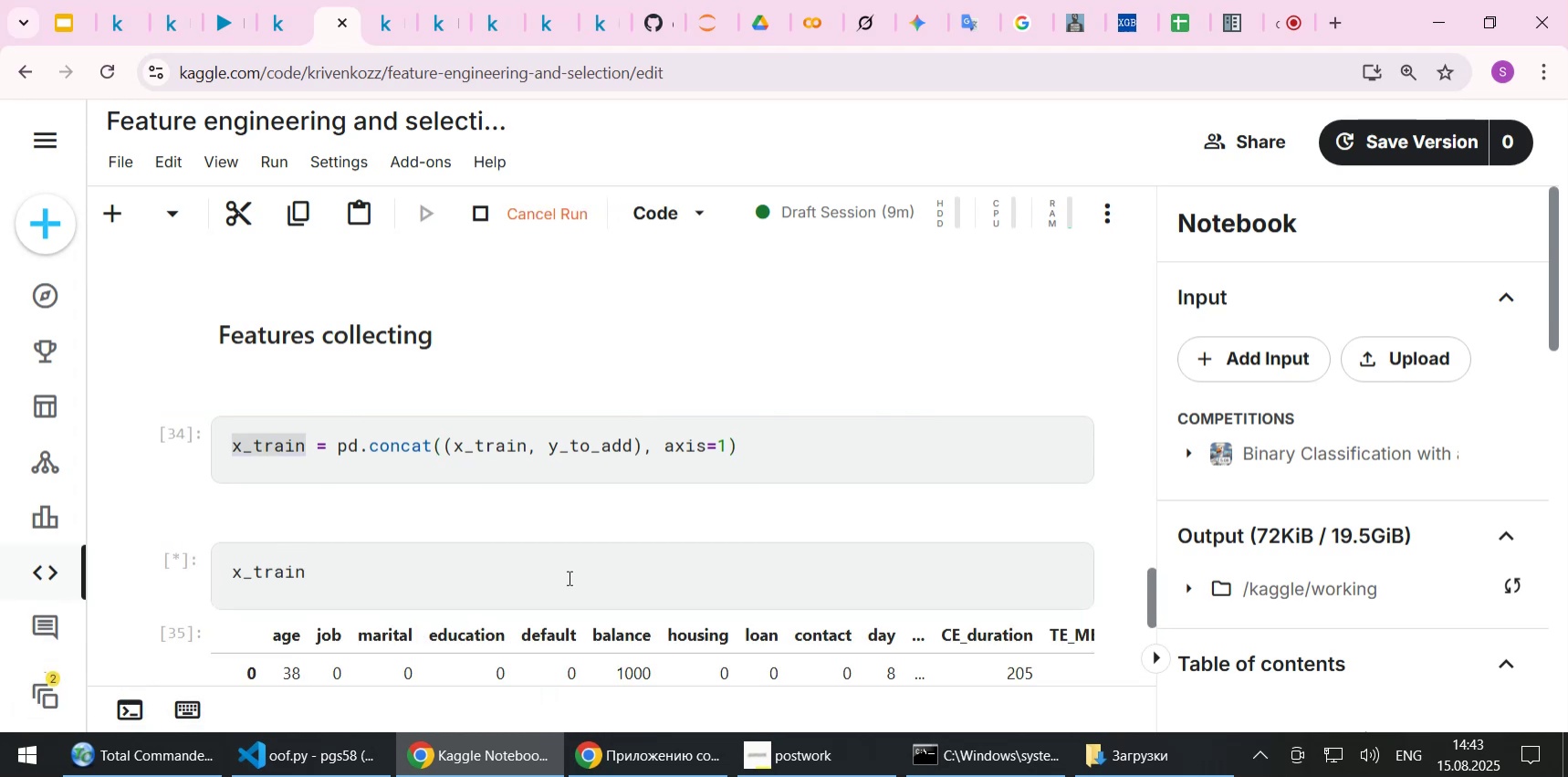 
scroll: coordinate [583, 551], scroll_direction: down, amount: 1.0
 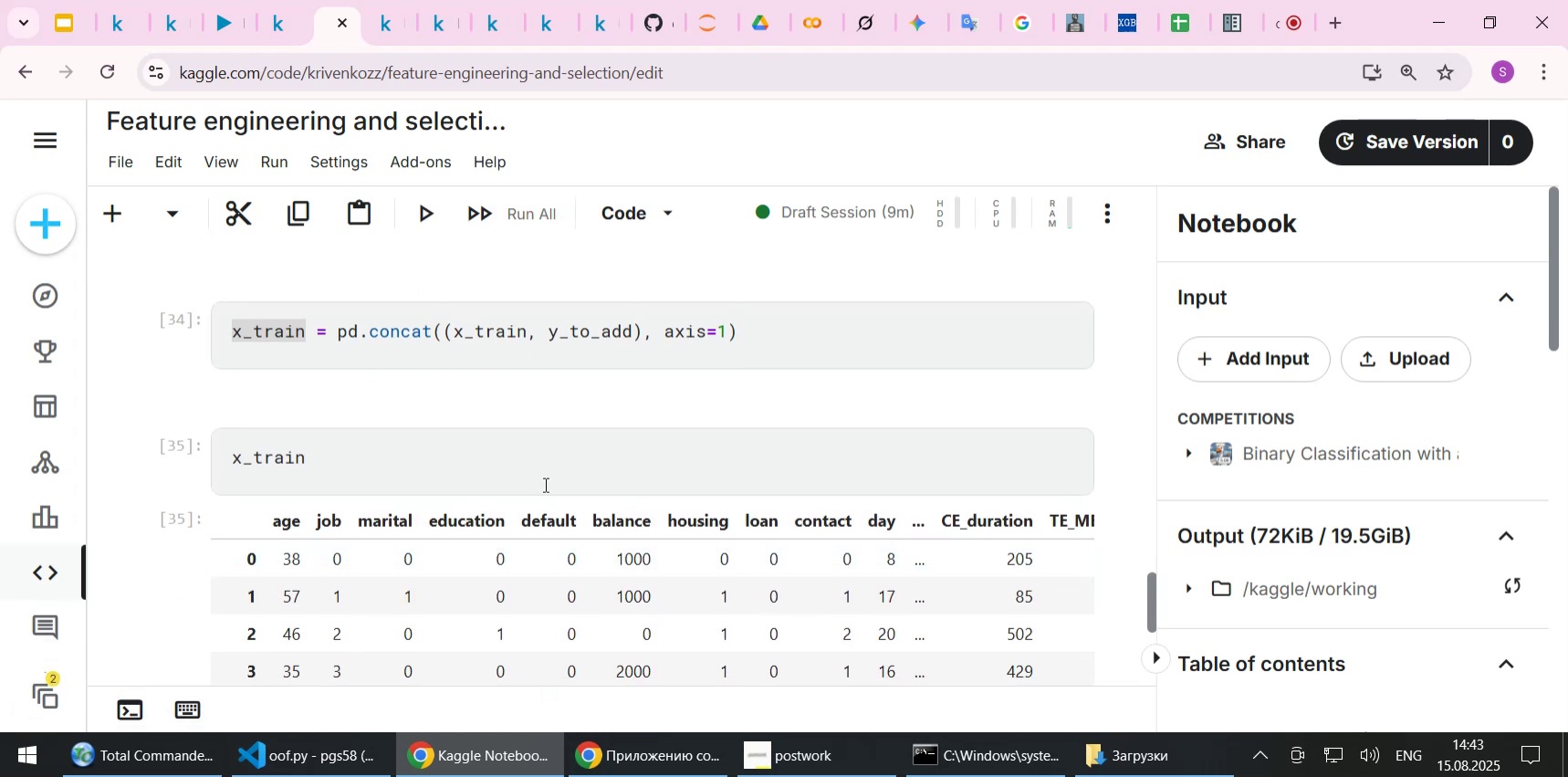 
left_click([491, 459])
 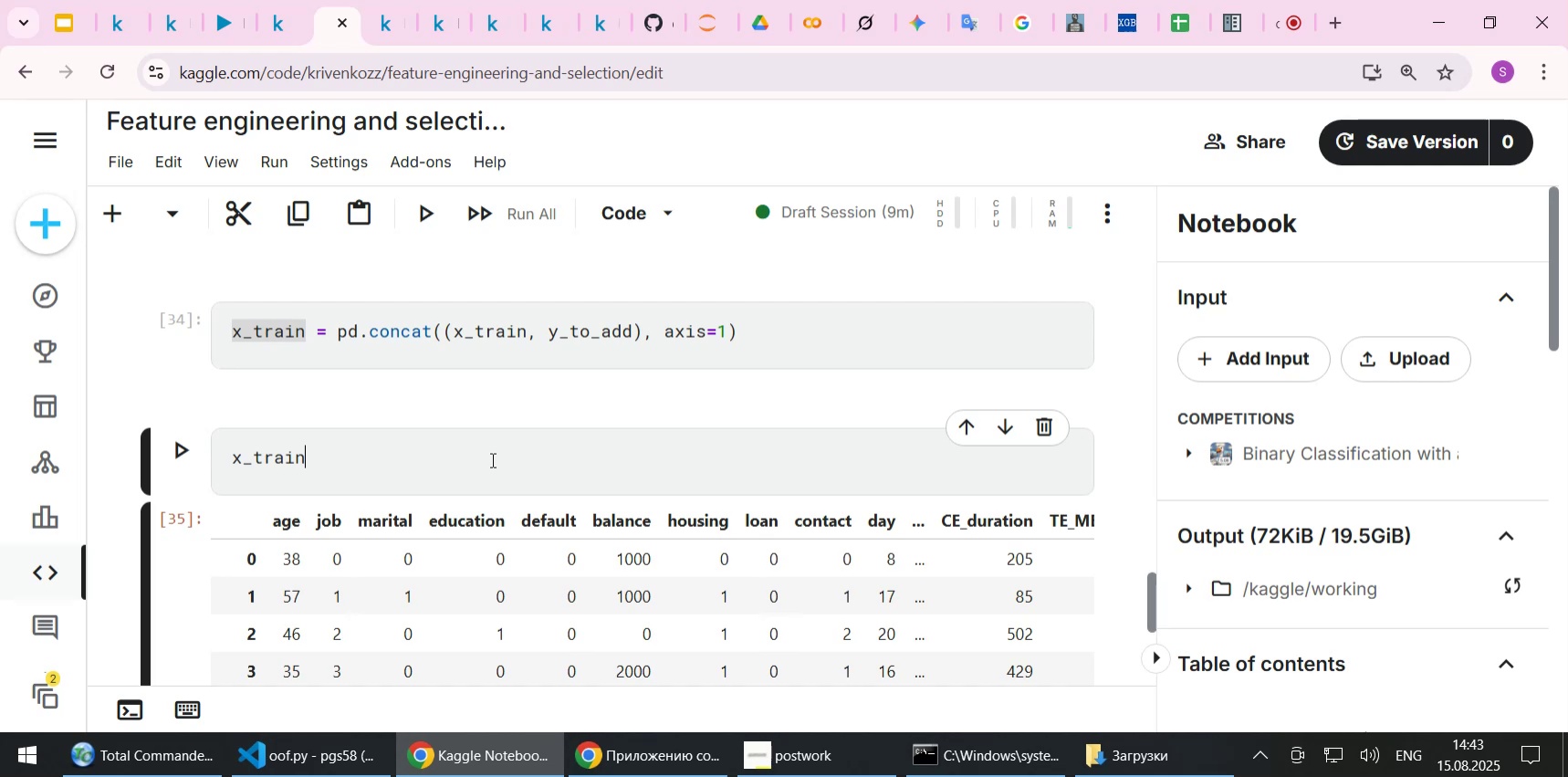 
key(BracketLeft)
 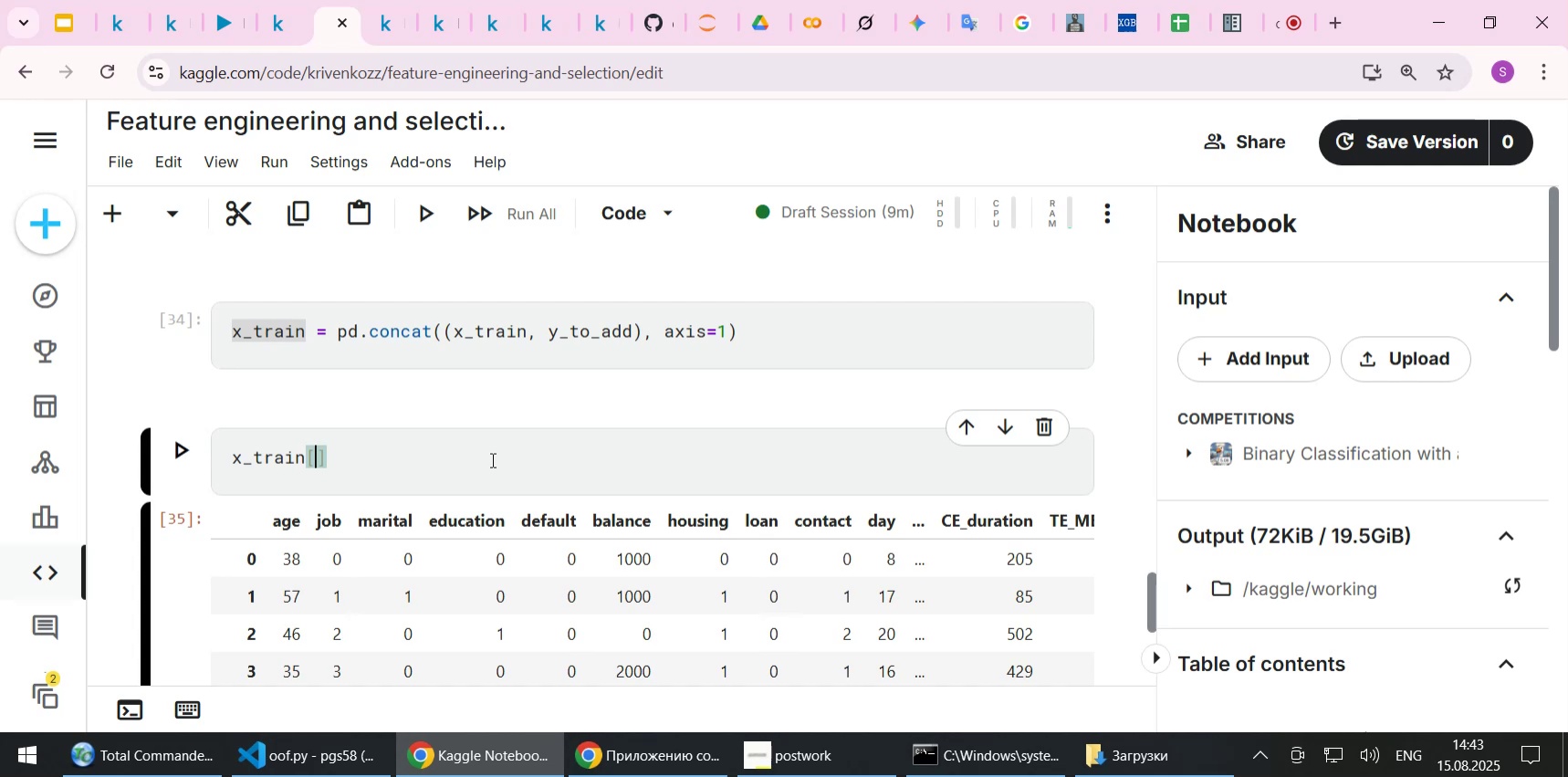 
key(BracketRight)
 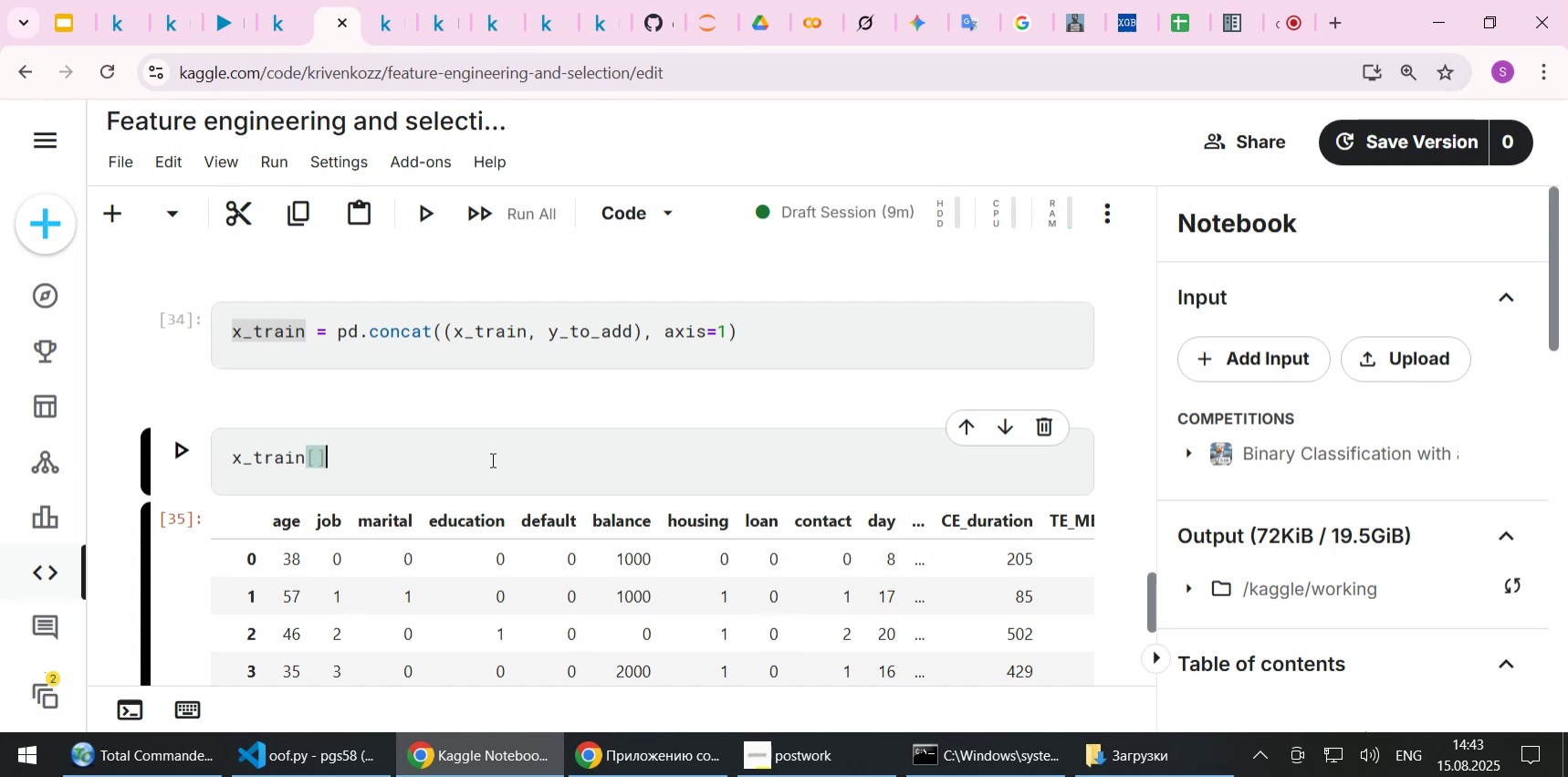 
key(ArrowLeft)
 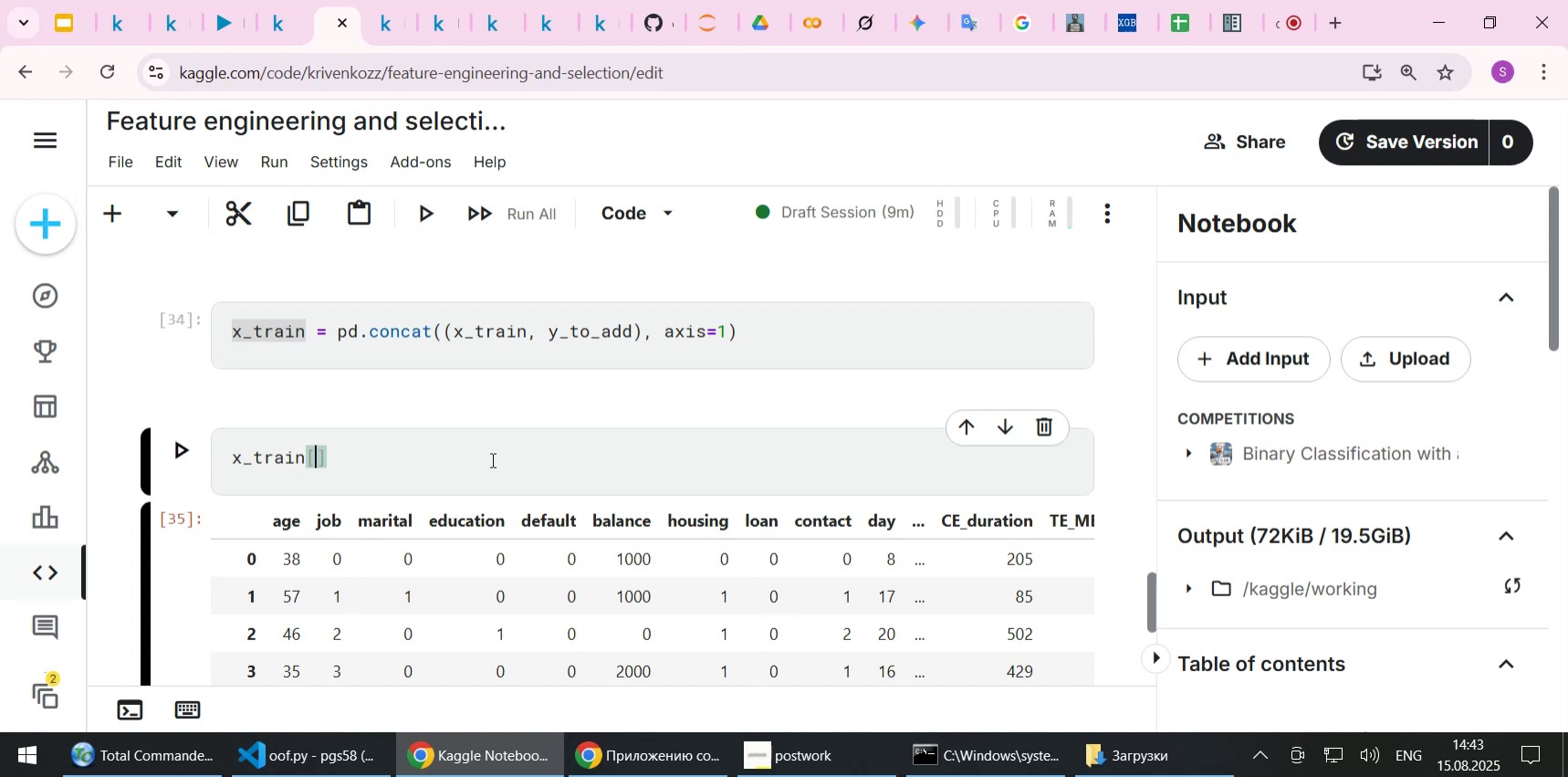 
type(taget)
 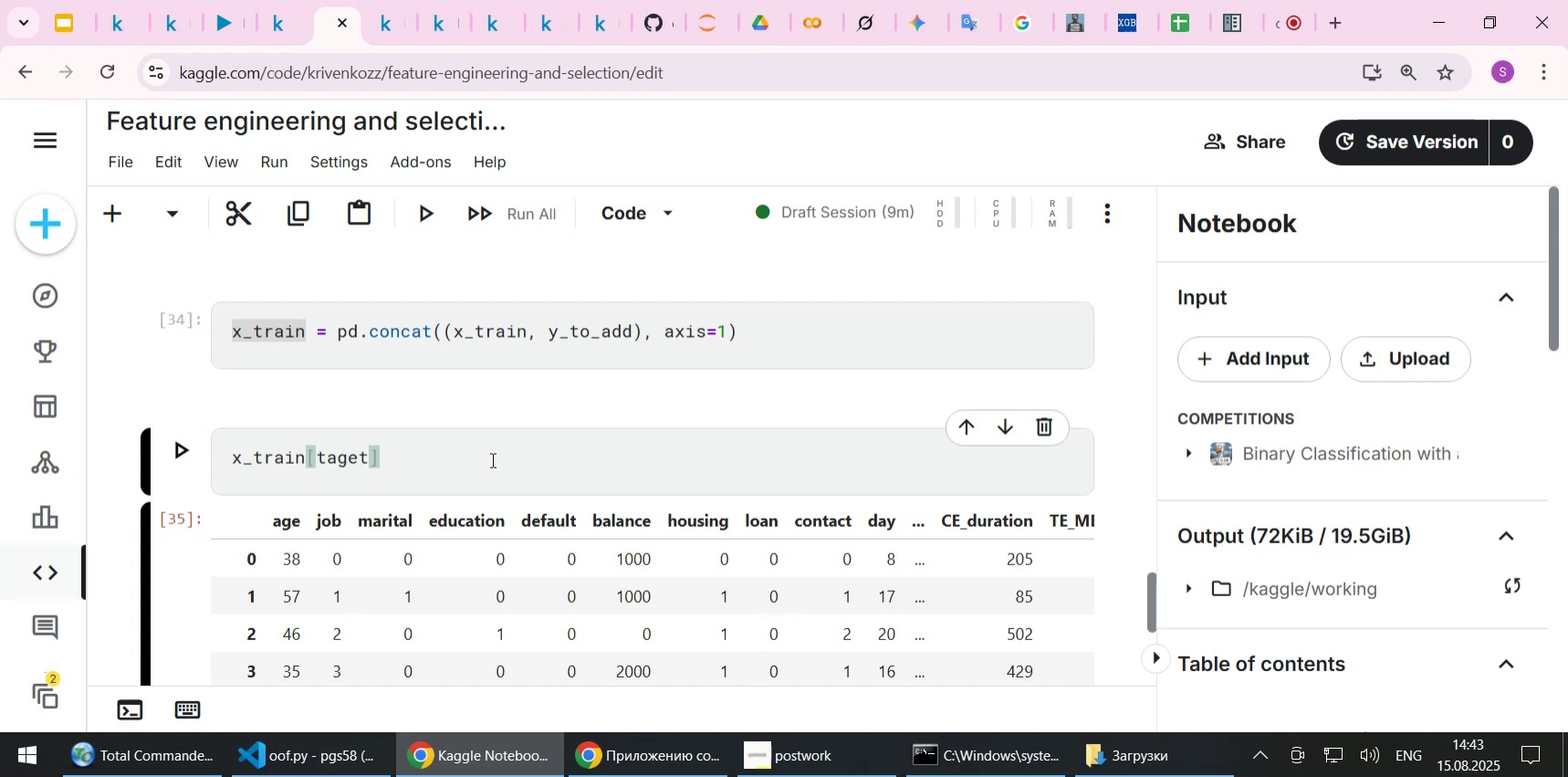 
key(ArrowLeft)
 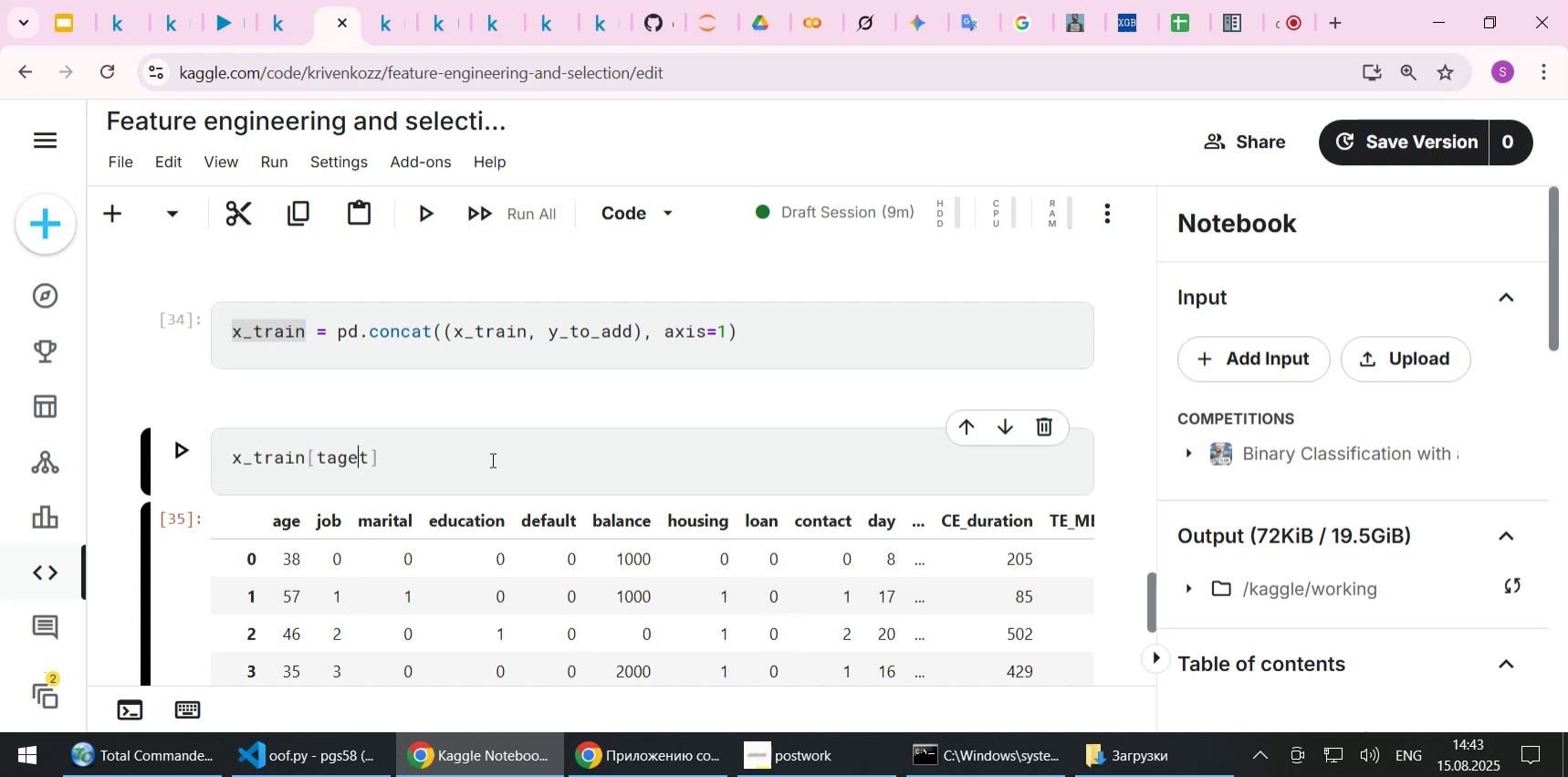 
key(ArrowLeft)
 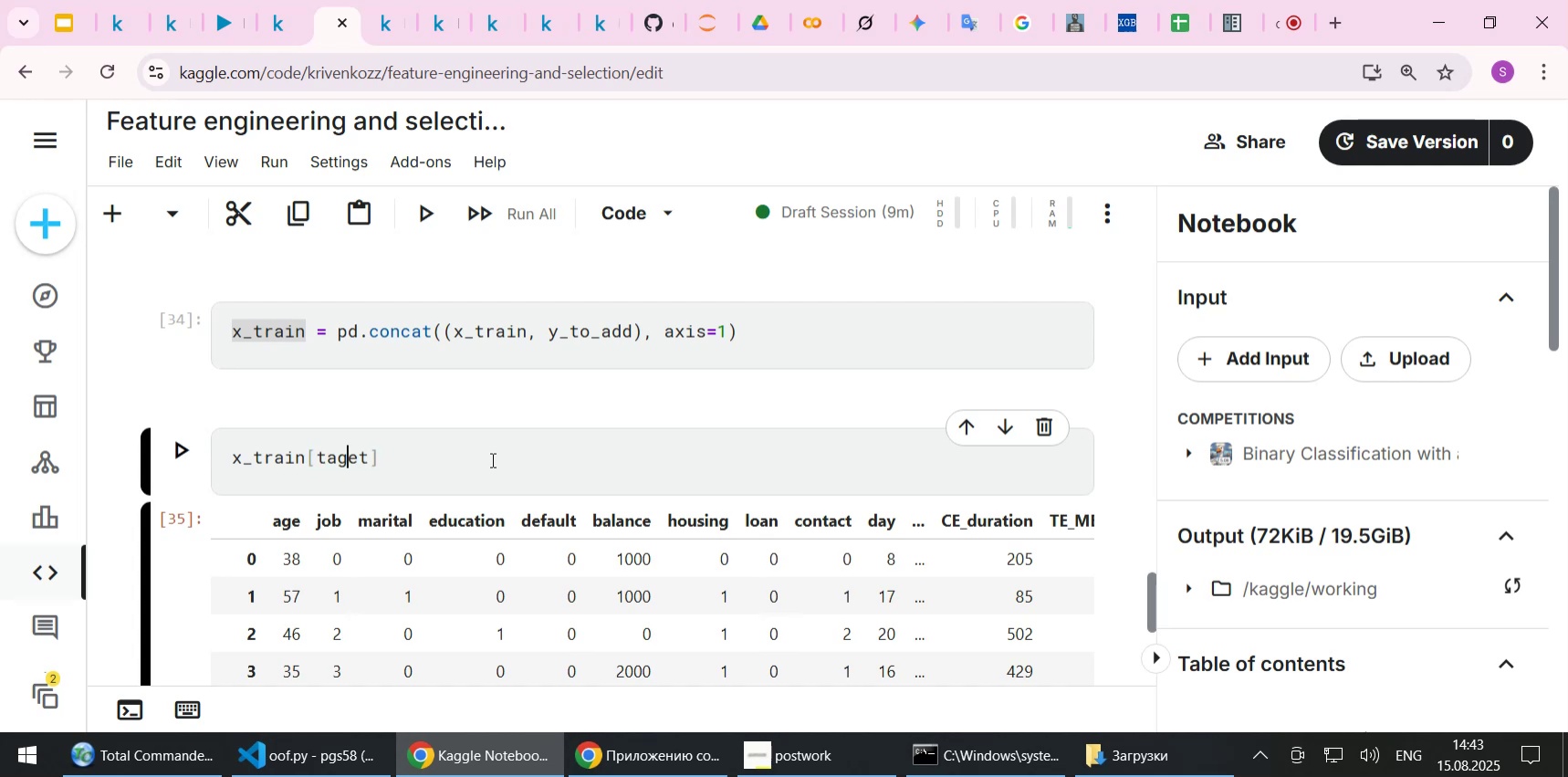 
key(ArrowLeft)
 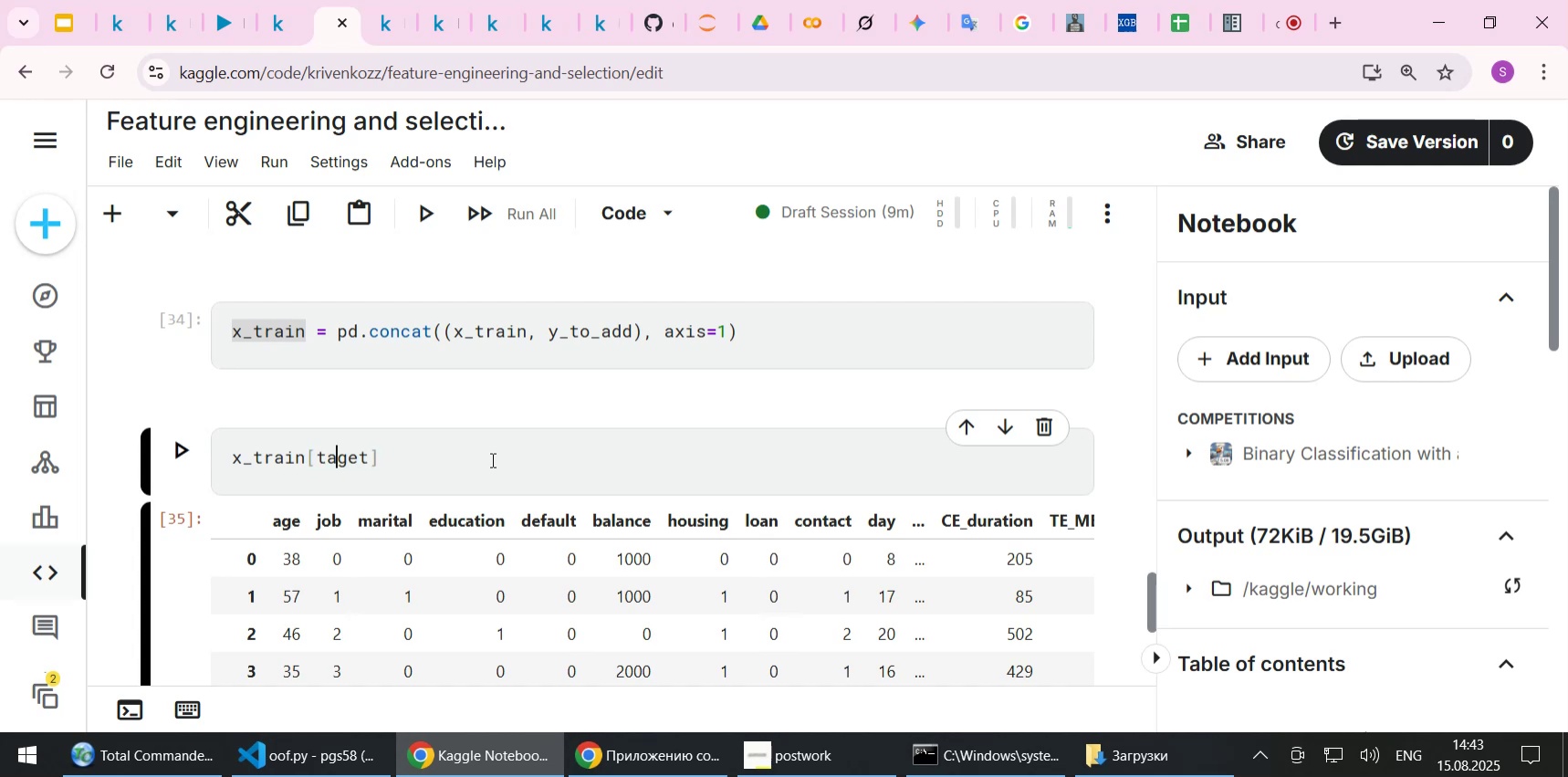 
key(R)
 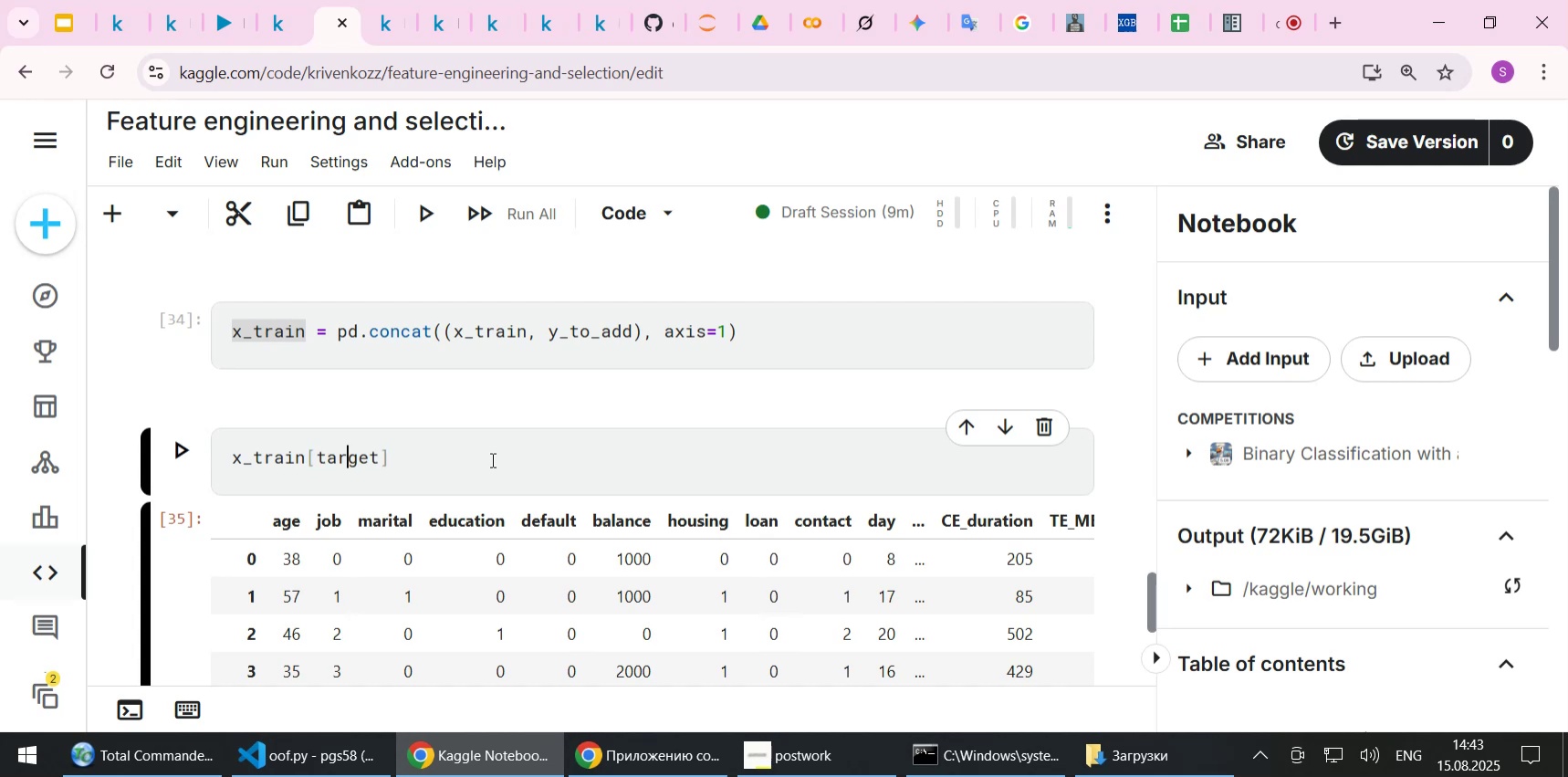 
key(Shift+ShiftLeft)
 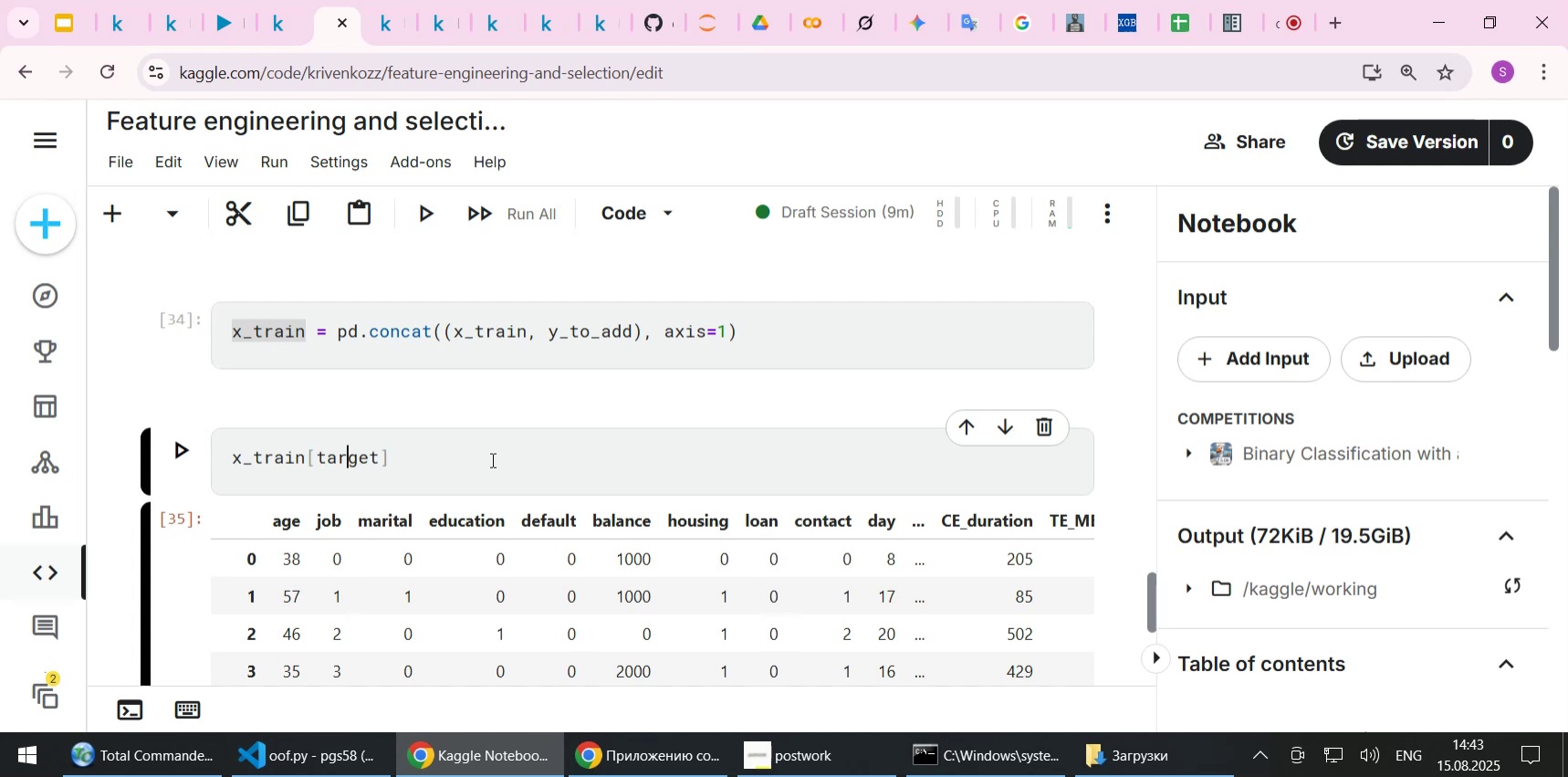 
key(Shift+Enter)
 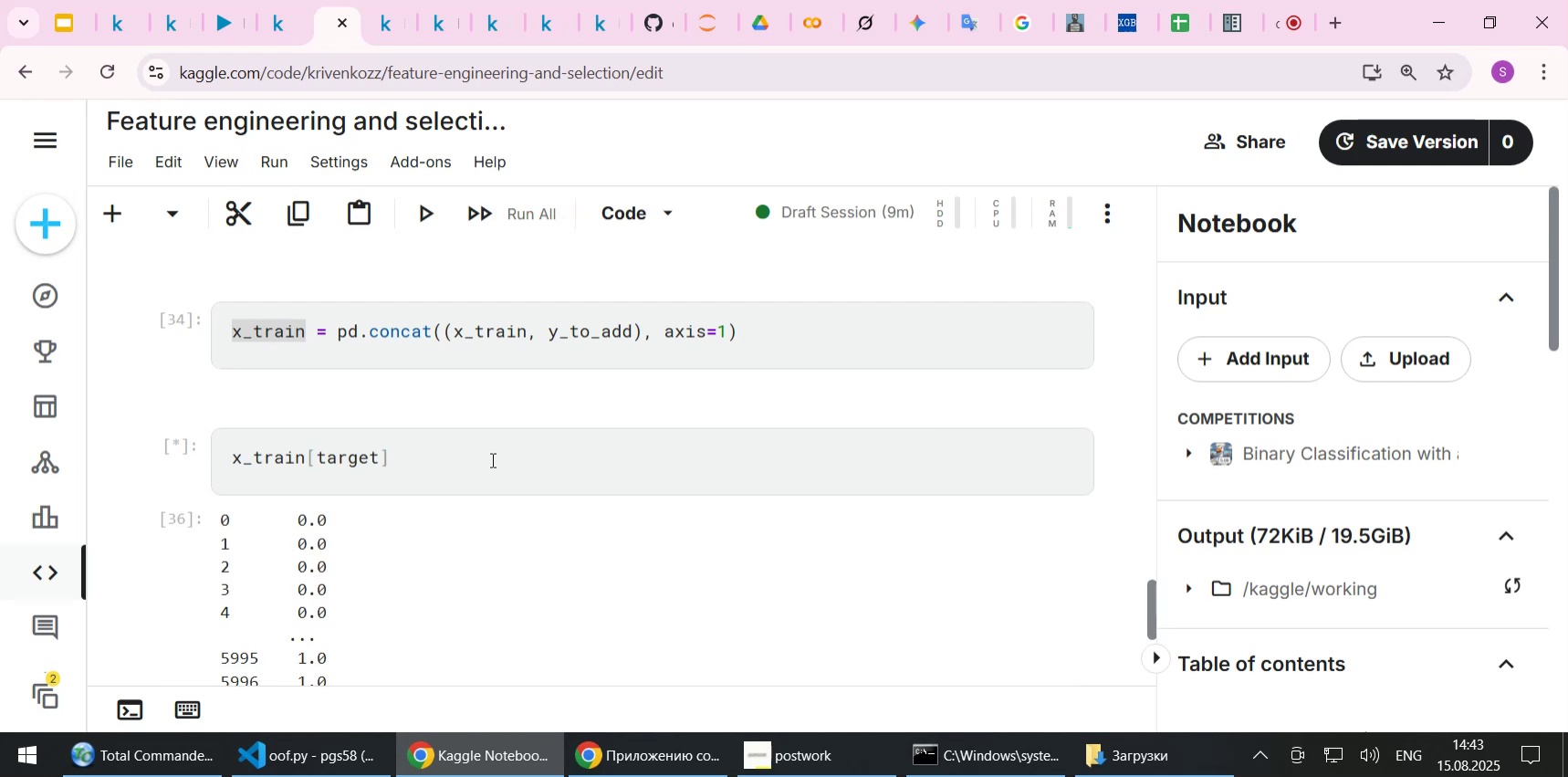 
scroll: coordinate [491, 459], scroll_direction: down, amount: 1.0
 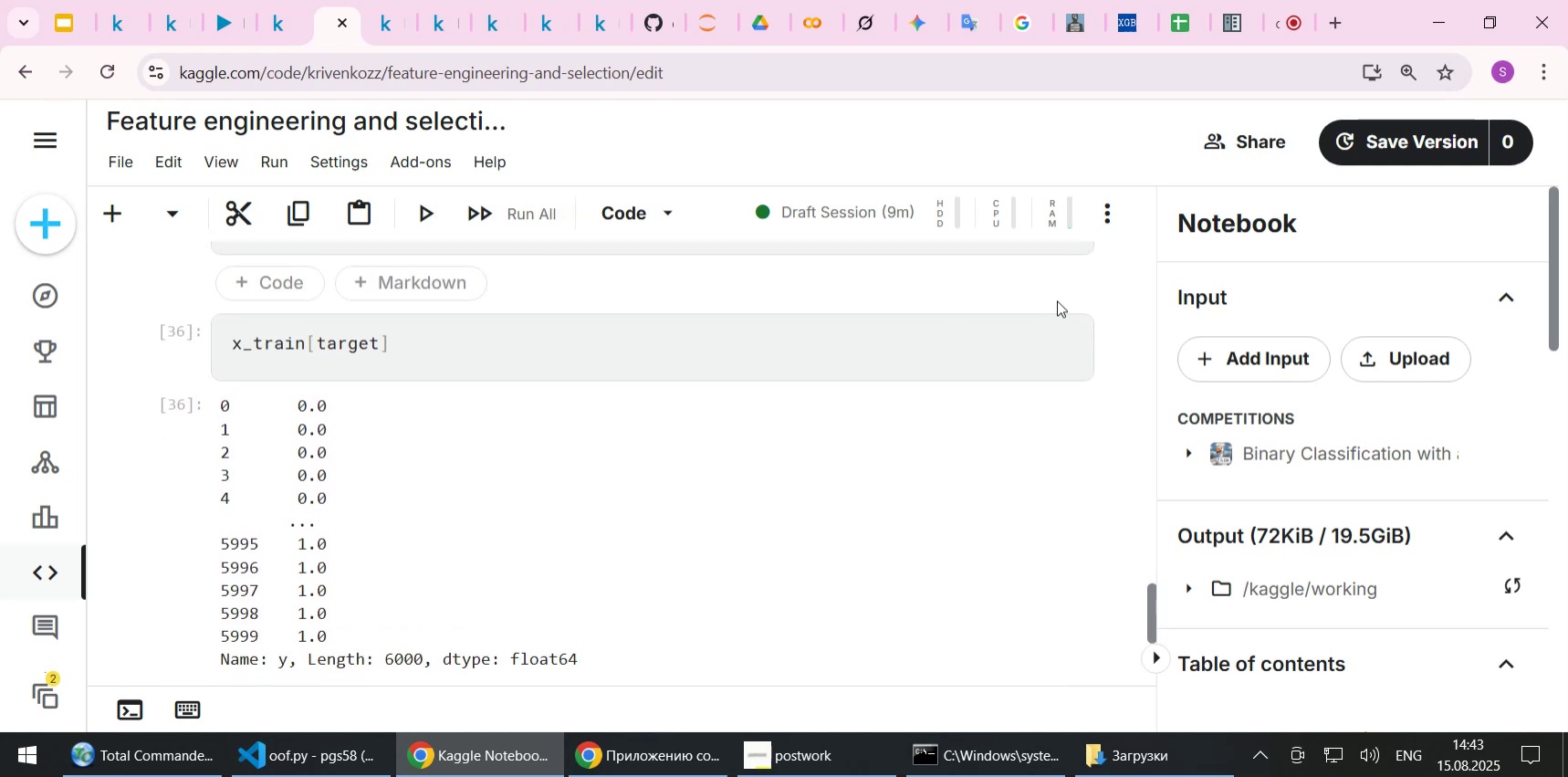 
left_click([1053, 327])
 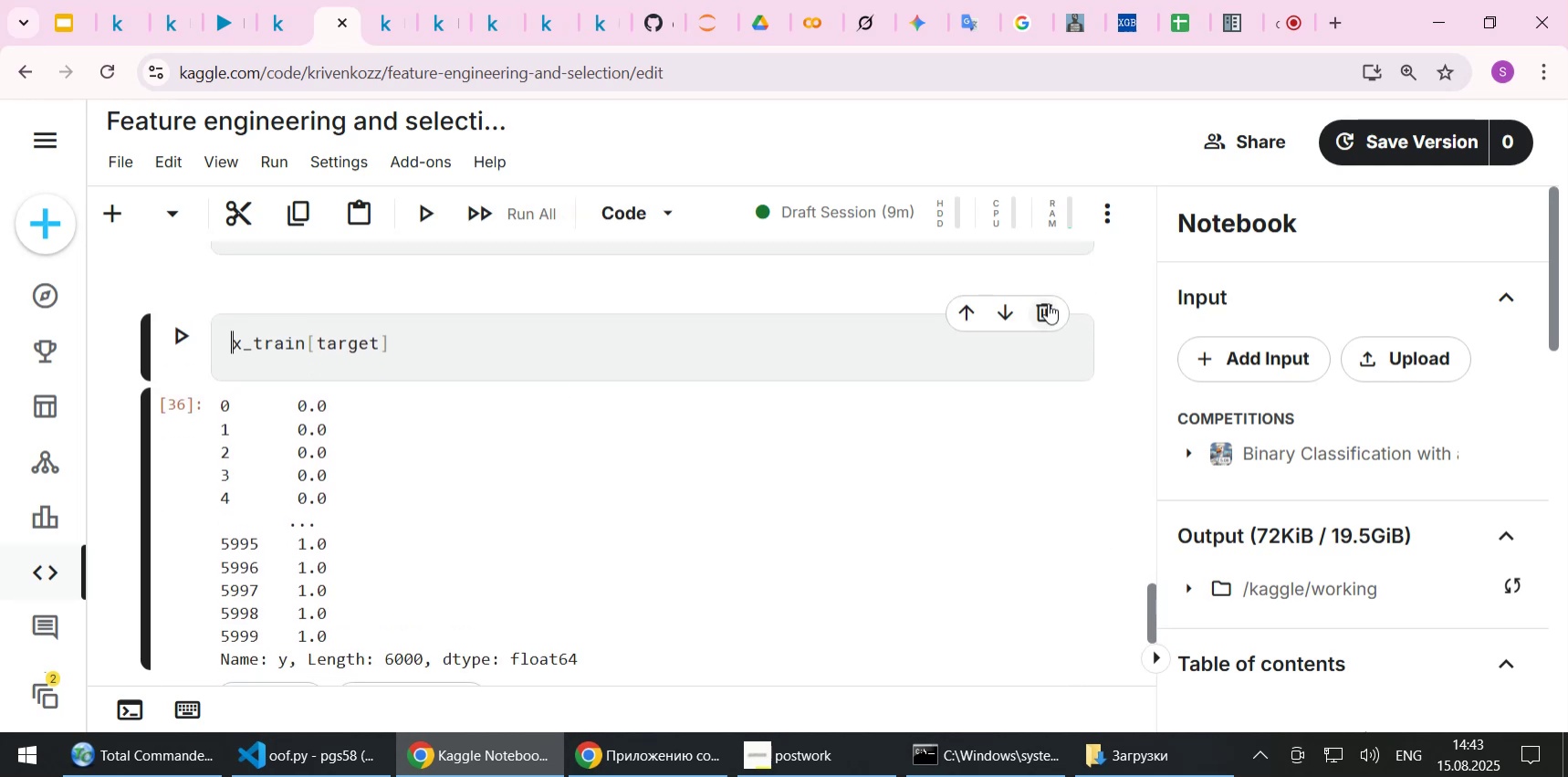 
left_click([1048, 303])
 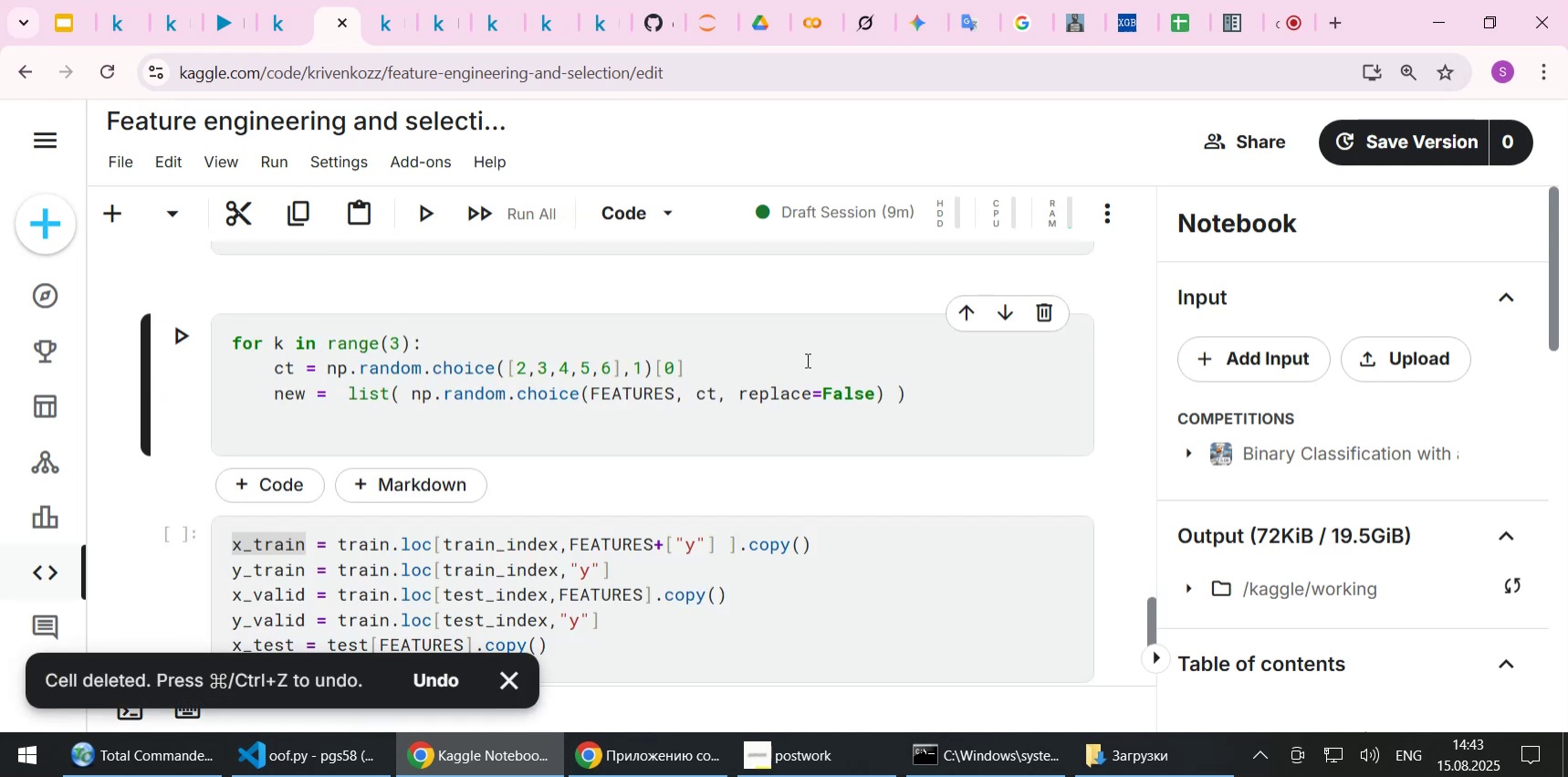 
scroll: coordinate [613, 388], scroll_direction: up, amount: 1.0
 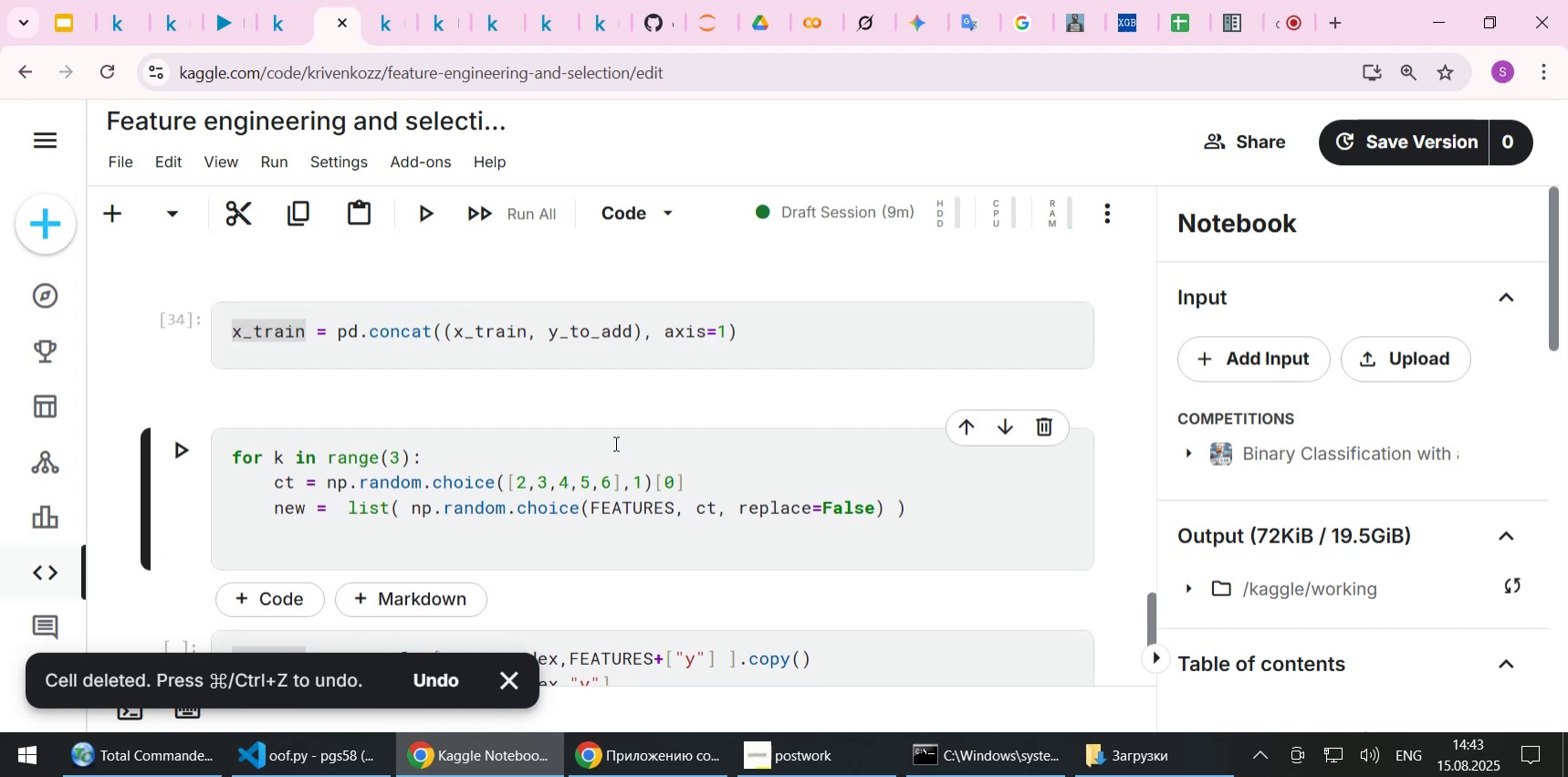 
left_click([614, 443])
 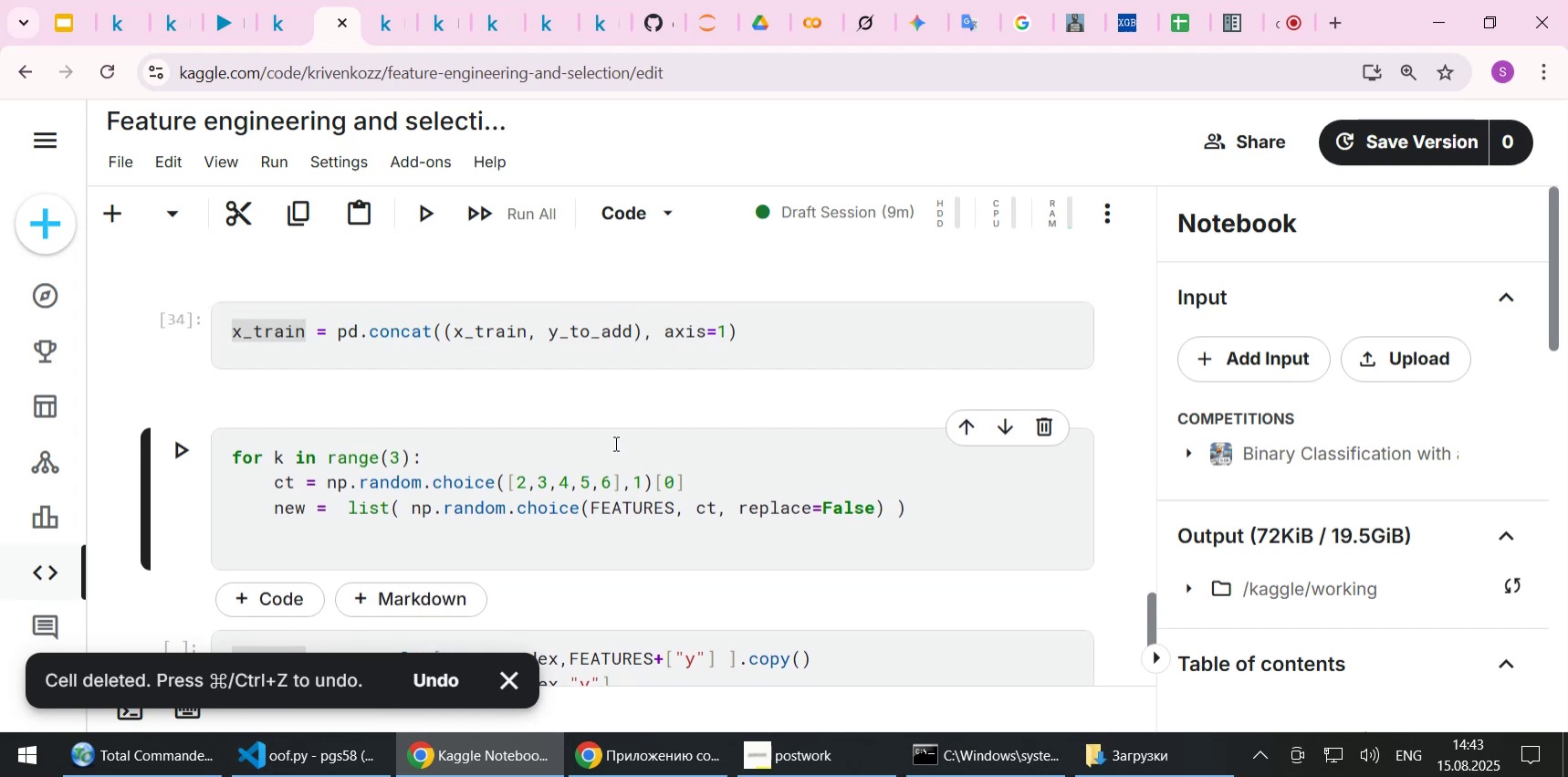 
scroll: coordinate [614, 443], scroll_direction: up, amount: 1.0
 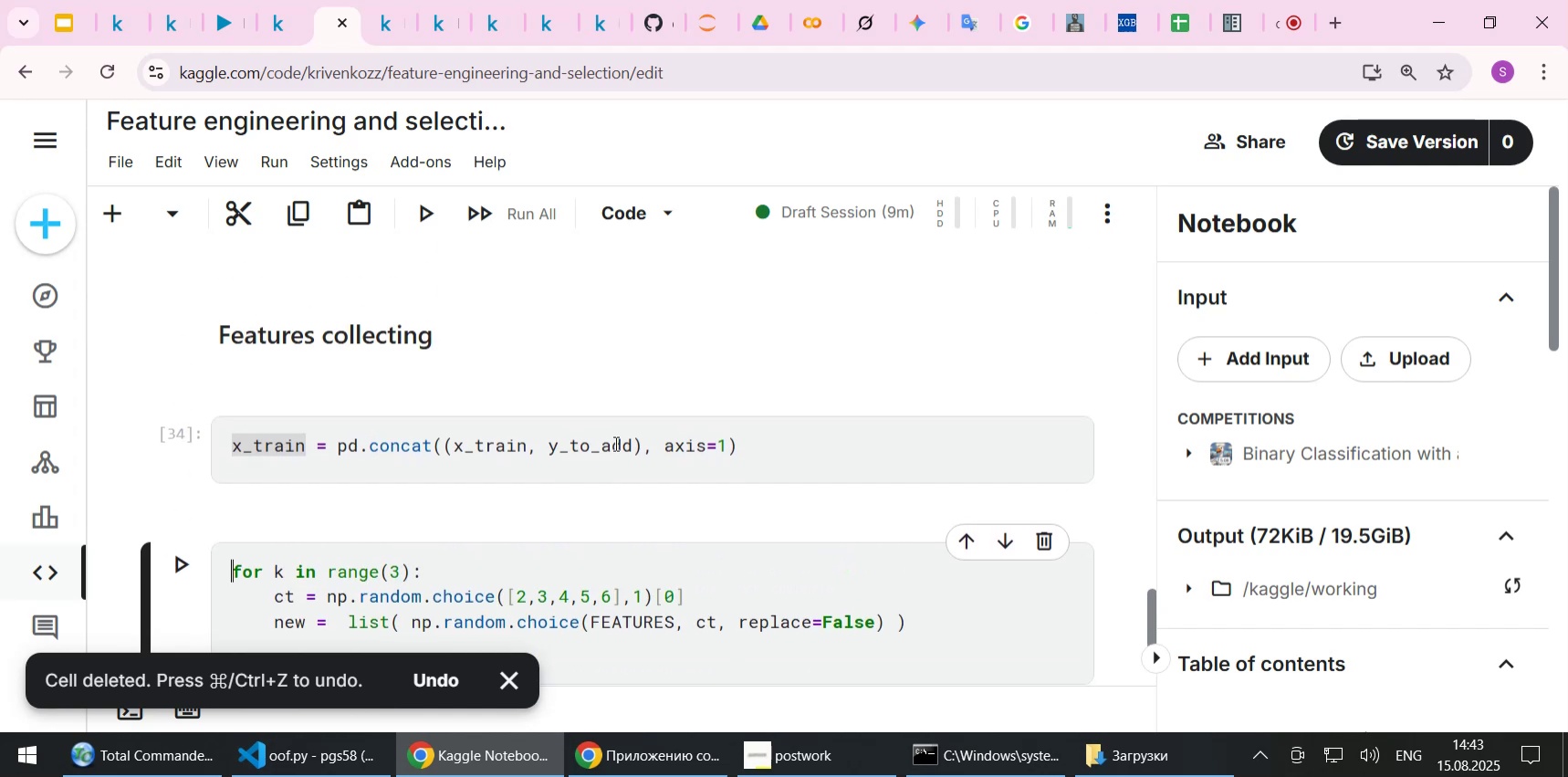 
scroll: coordinate [632, 428], scroll_direction: down, amount: 3.0
 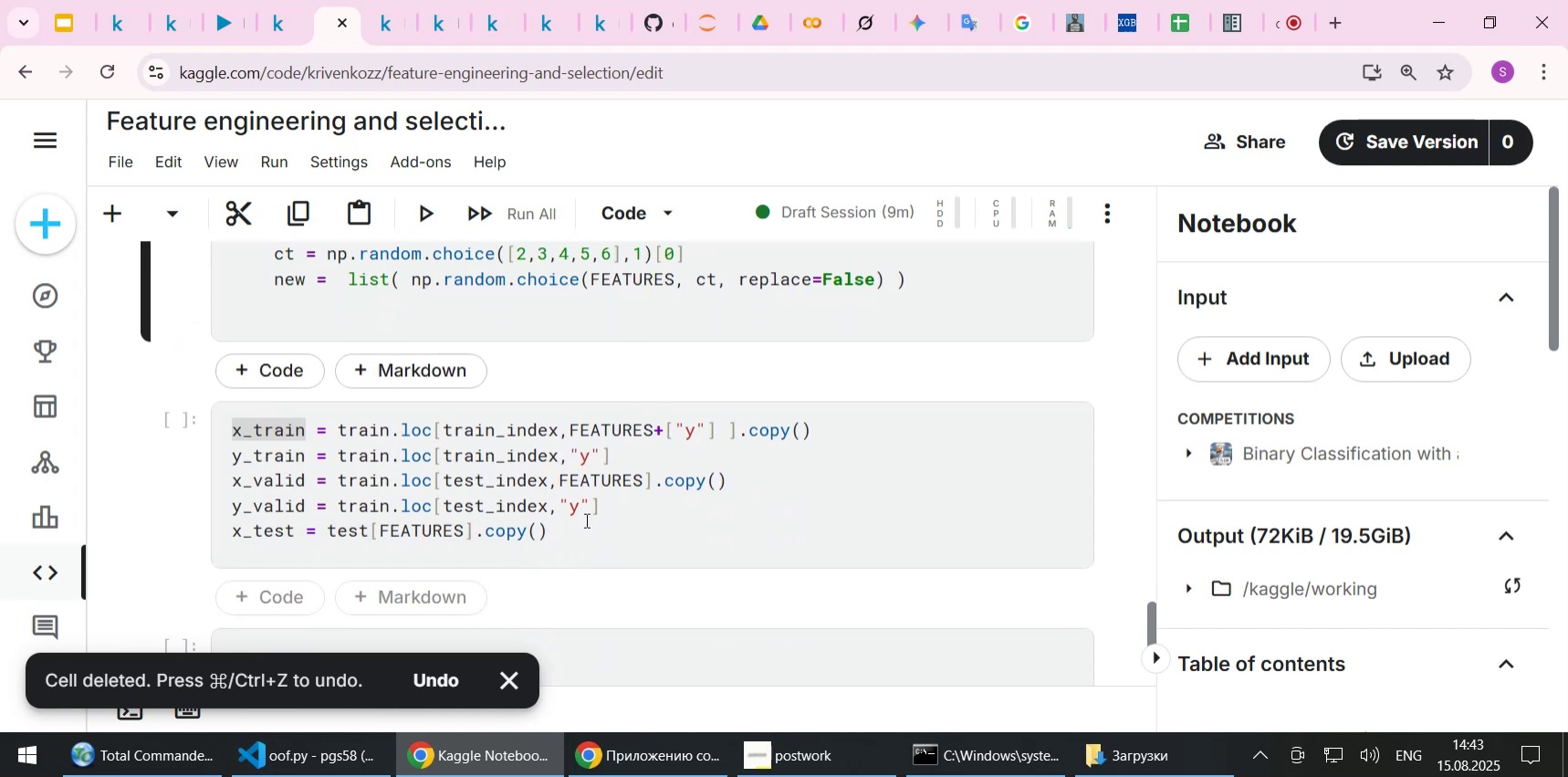 
left_click_drag(start_coordinate=[574, 537], to_coordinate=[217, 424])
 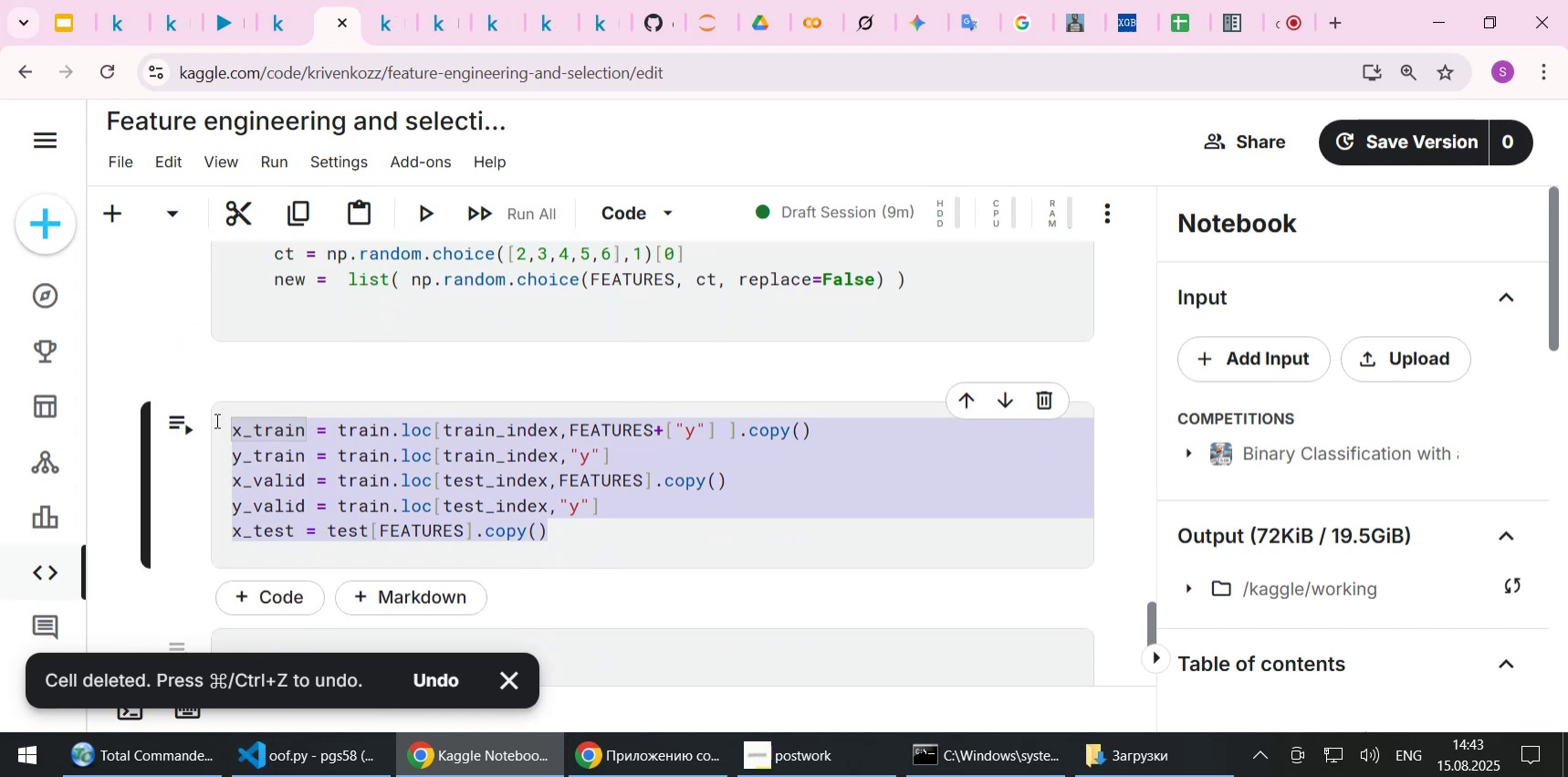 
key(Delete)
 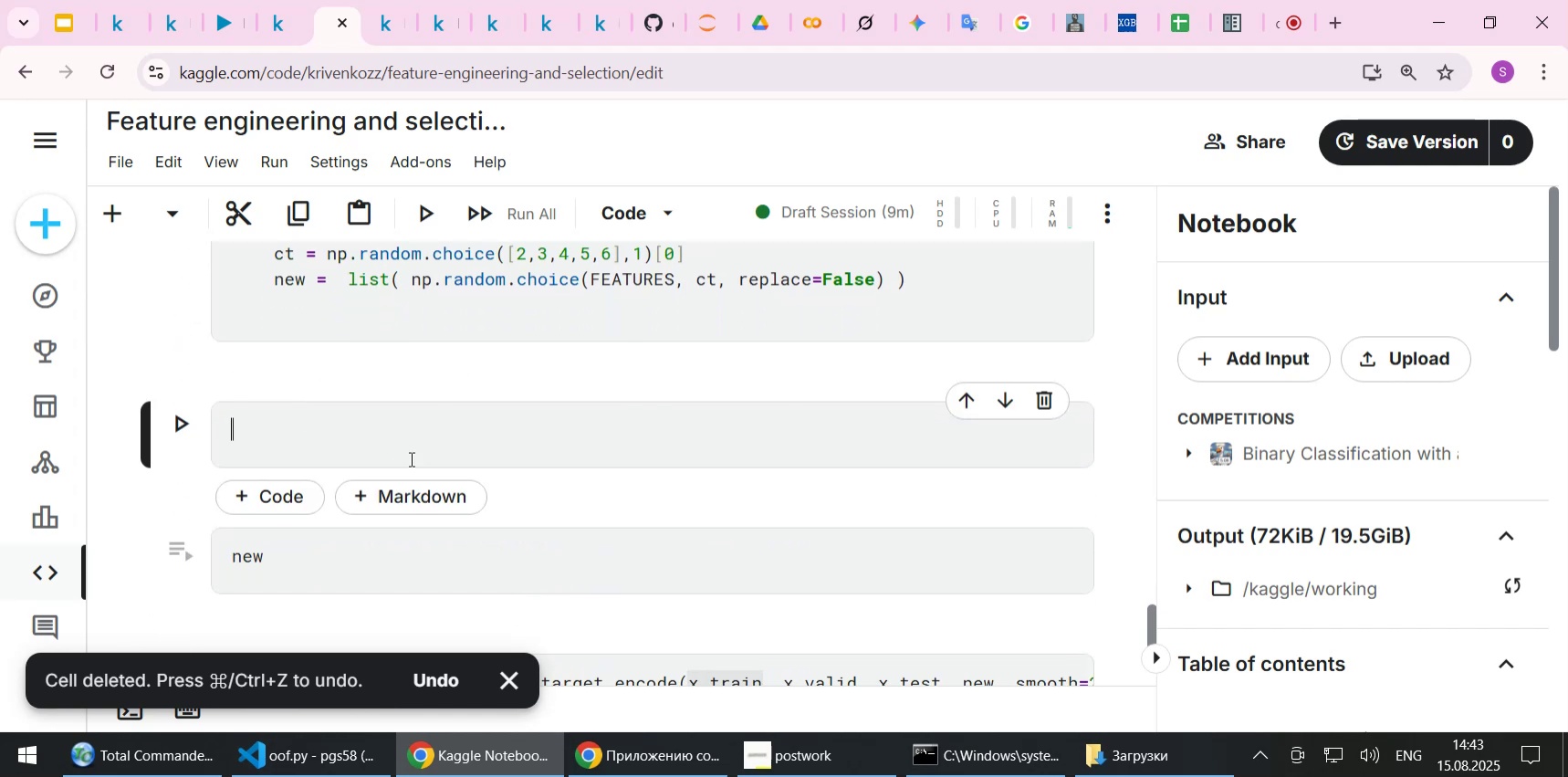 
scroll: coordinate [466, 473], scroll_direction: up, amount: 1.0
 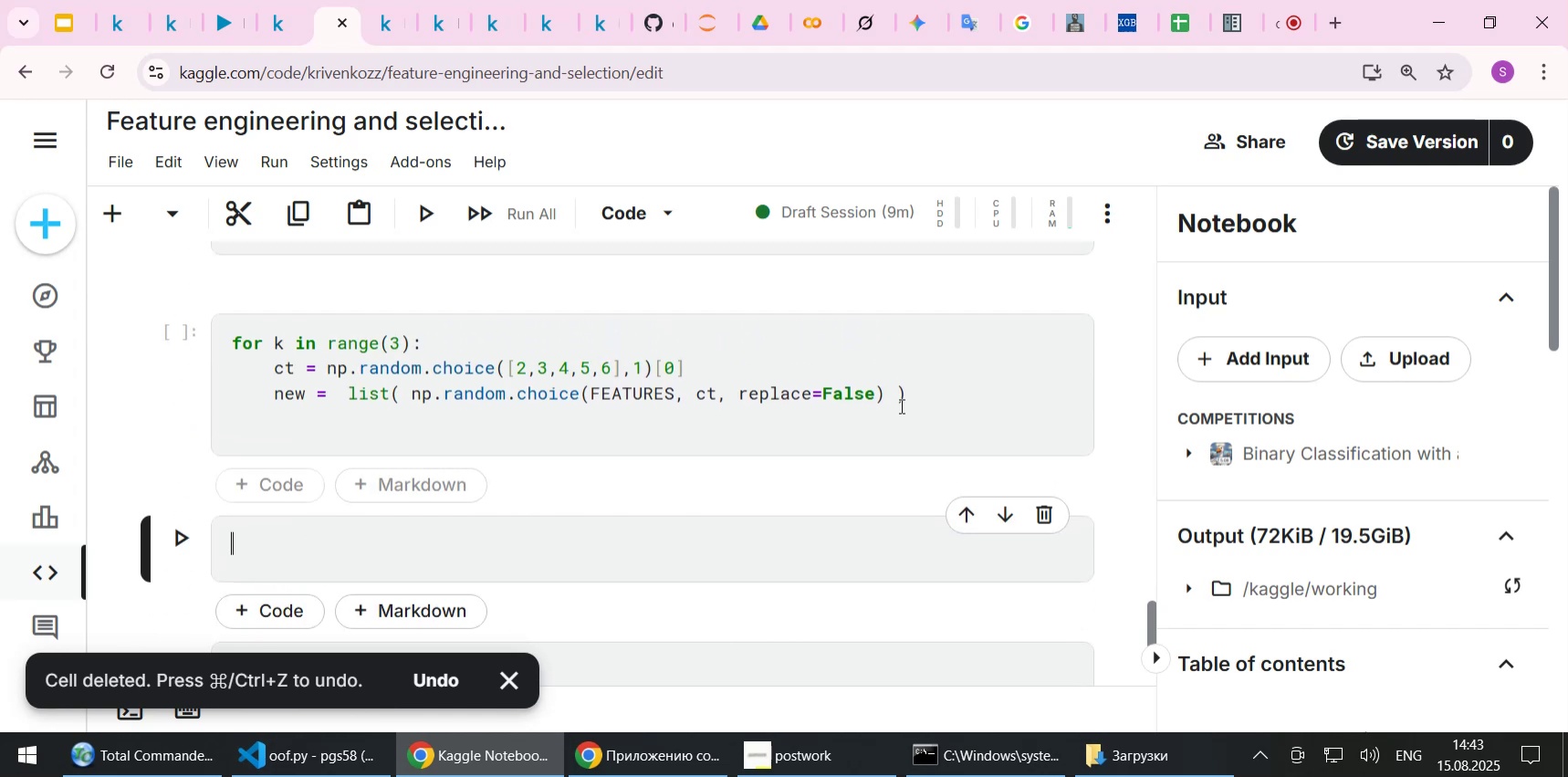 
left_click([910, 389])
 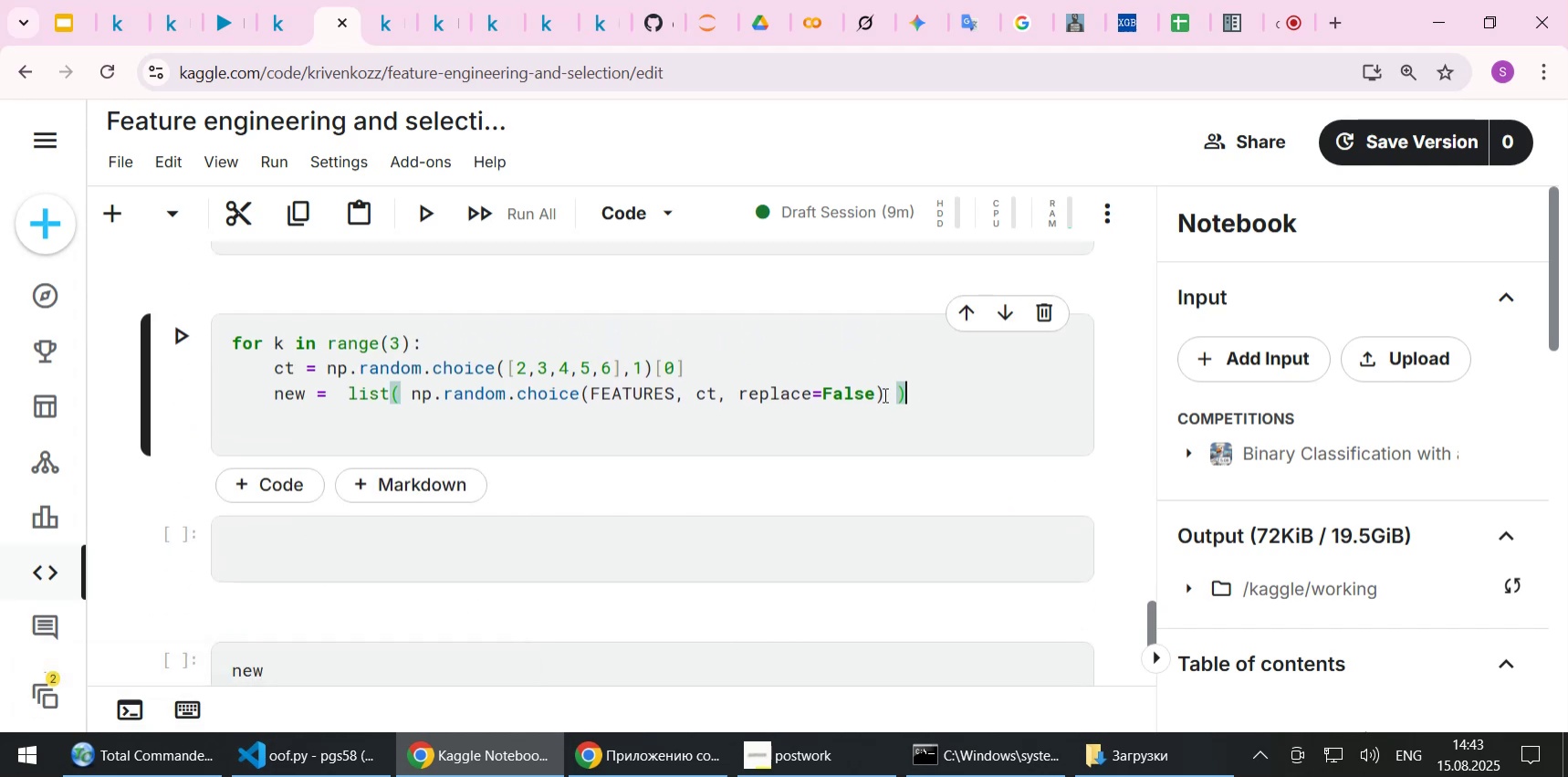 
left_click([883, 394])
 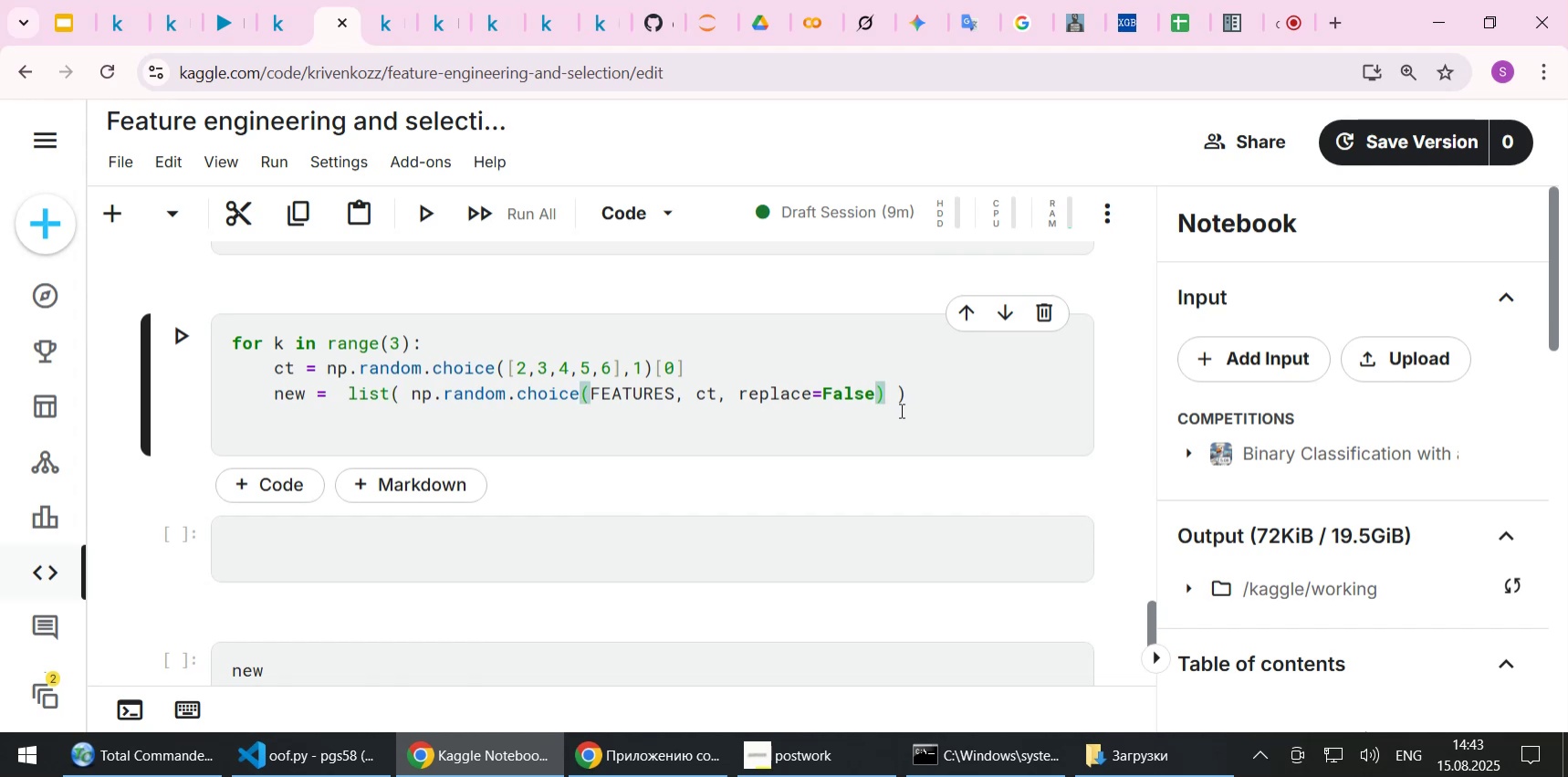 
key(Delete)
 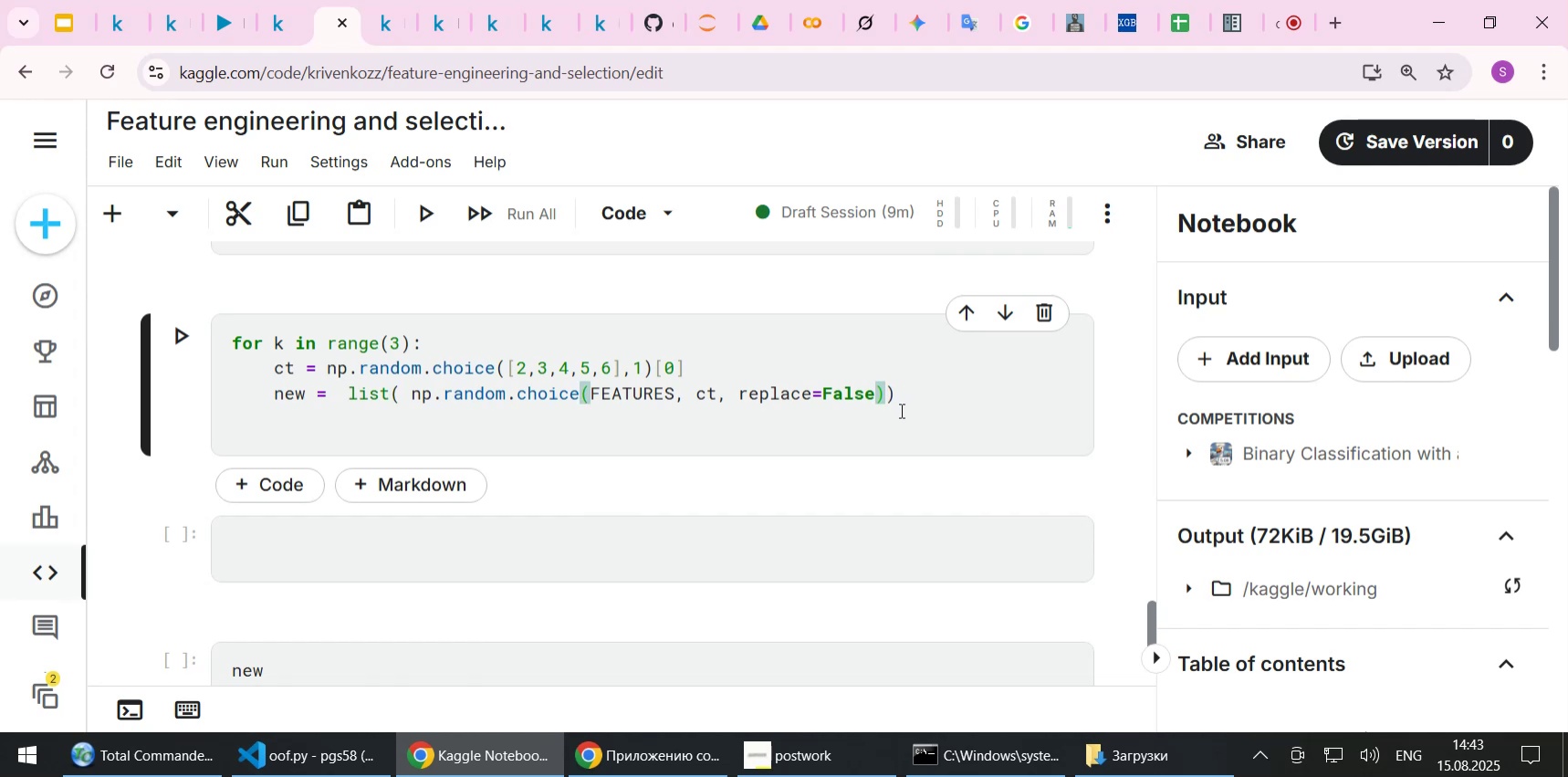 
scroll: coordinate [678, 497], scroll_direction: up, amount: 1.0
 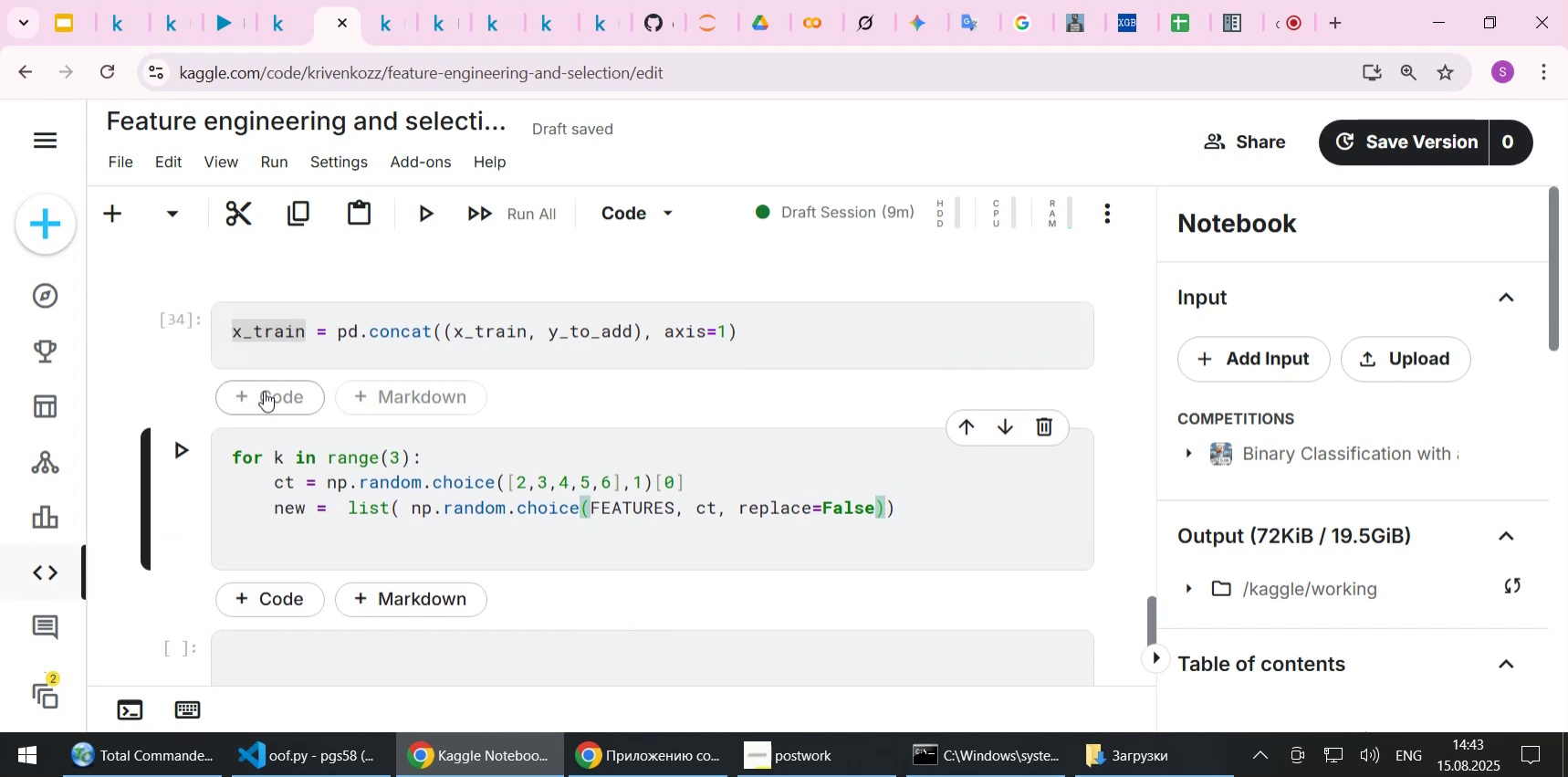 
left_click([264, 391])
 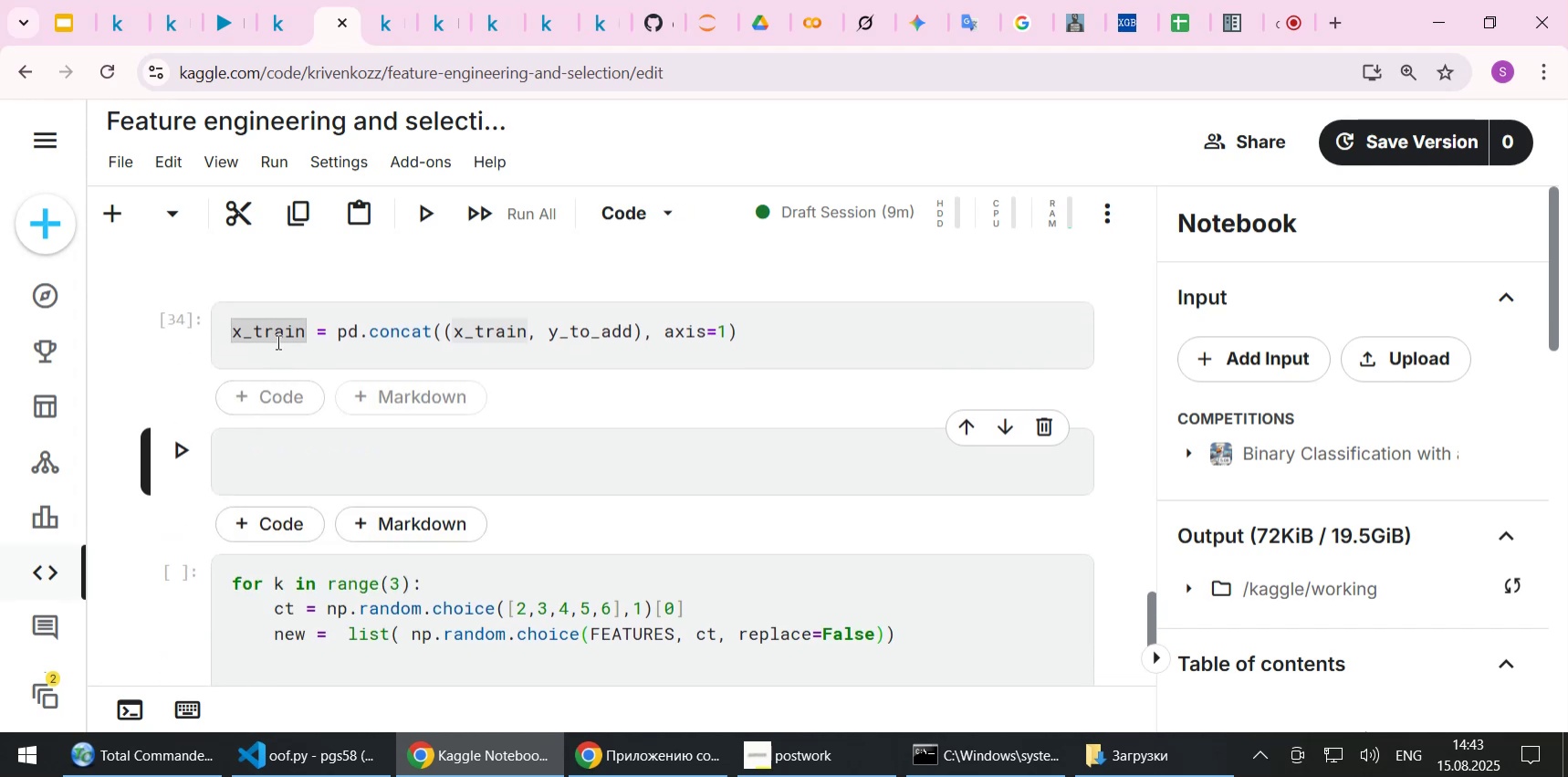 
double_click([277, 338])
 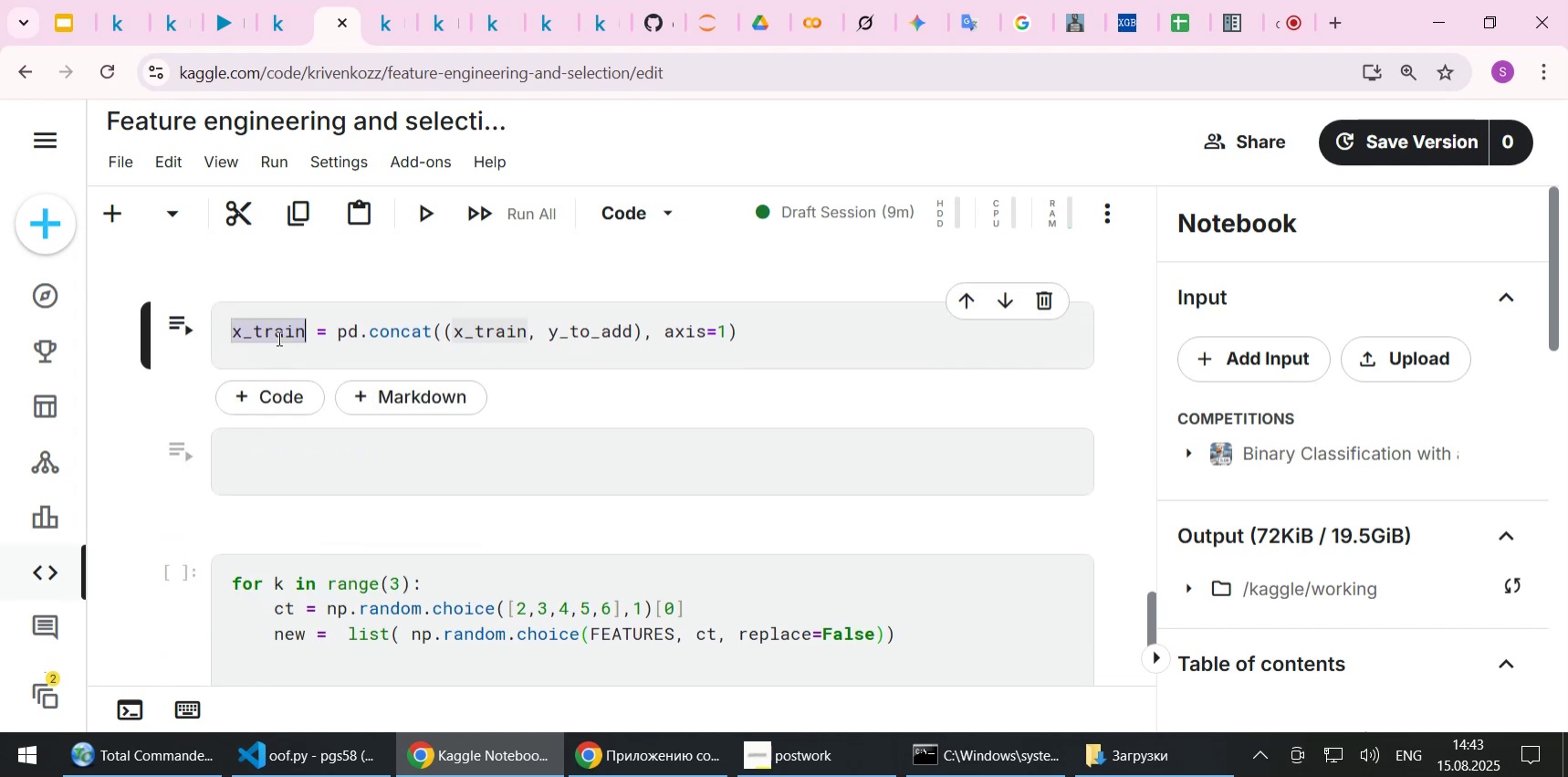 
key(Control+C)
 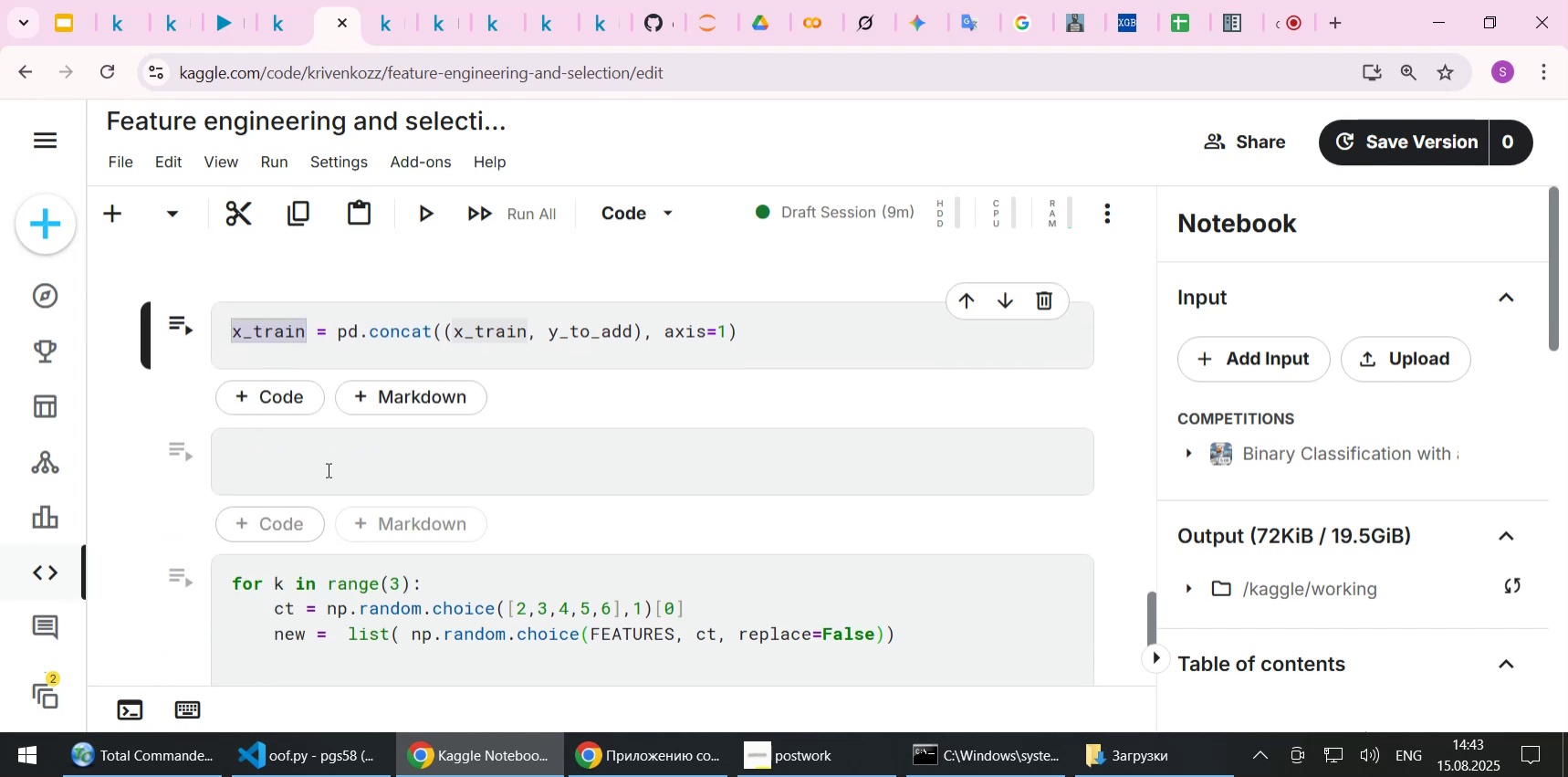 
left_click([327, 469])
 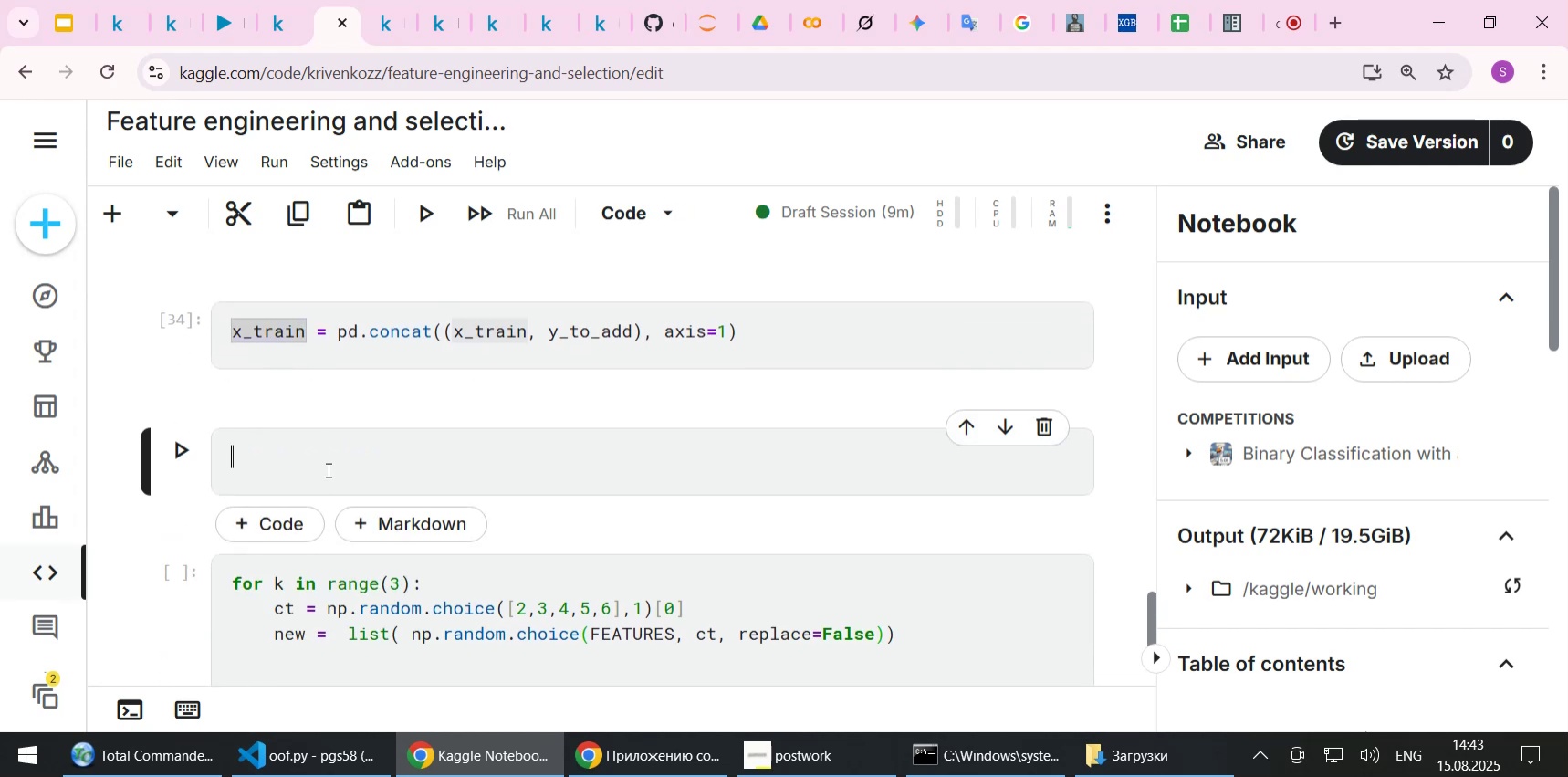 
key(Control+ControlLeft)
 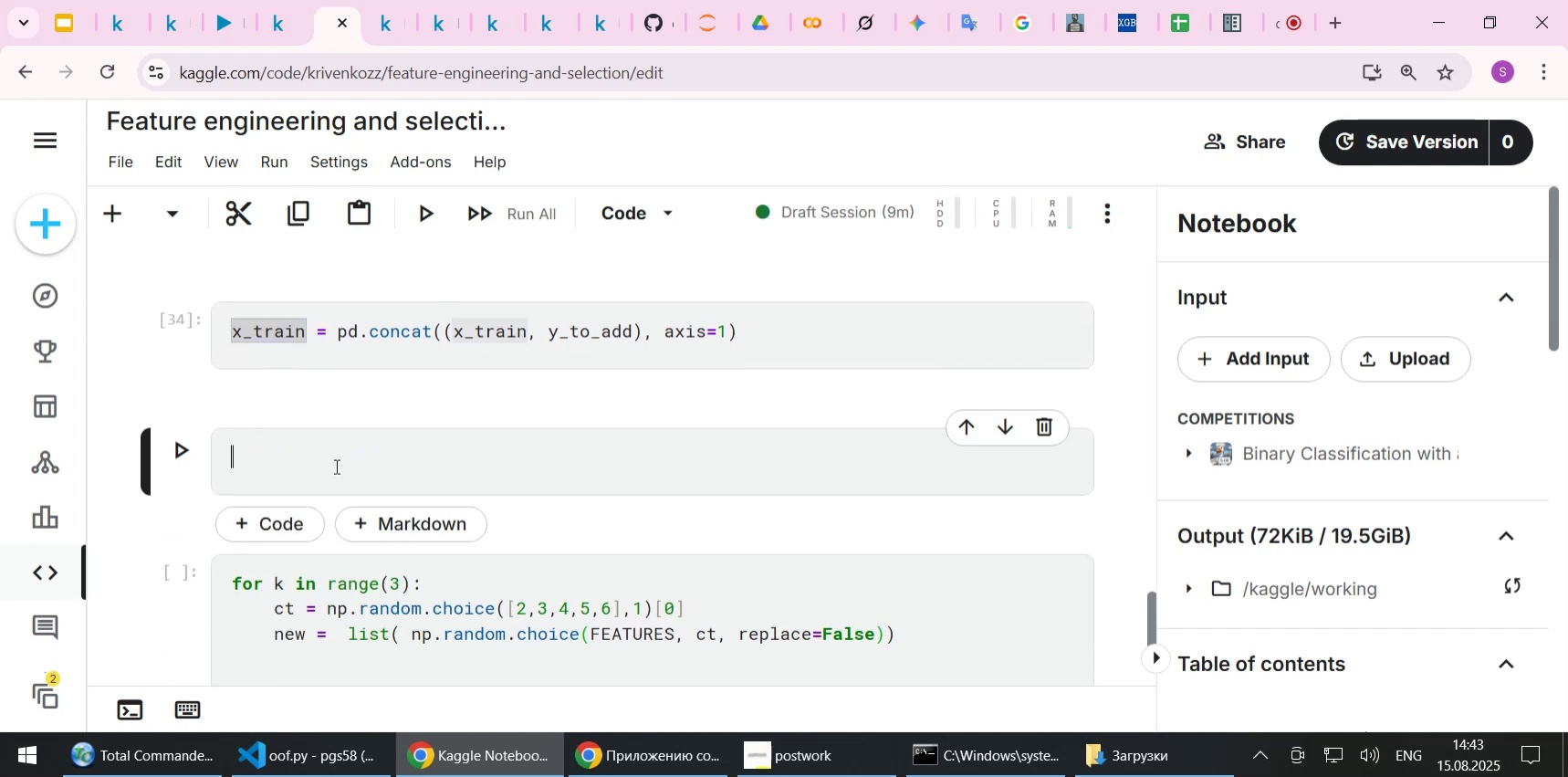 
key(Control+V)
 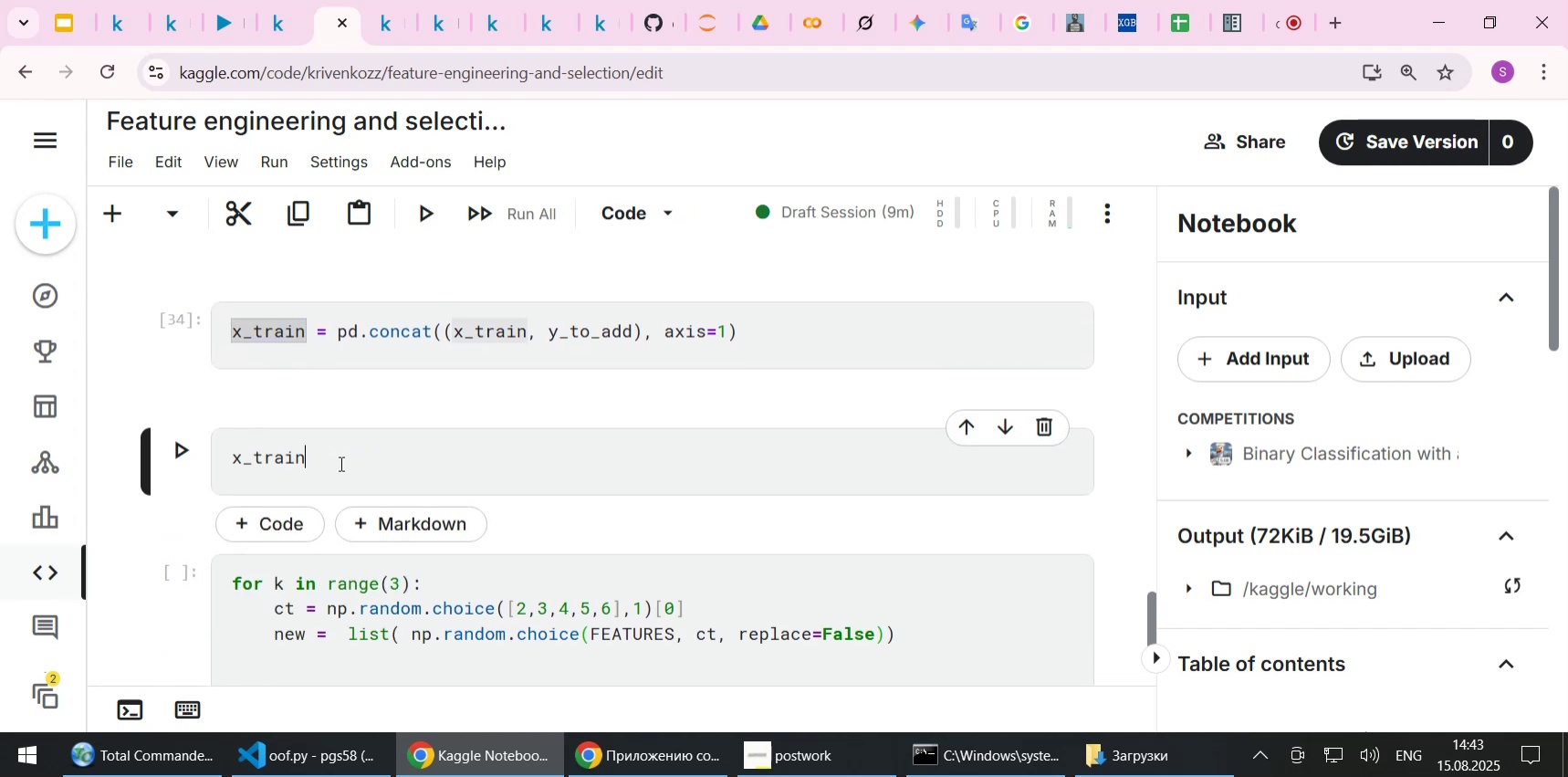 
key(Shift+ShiftLeft)
 